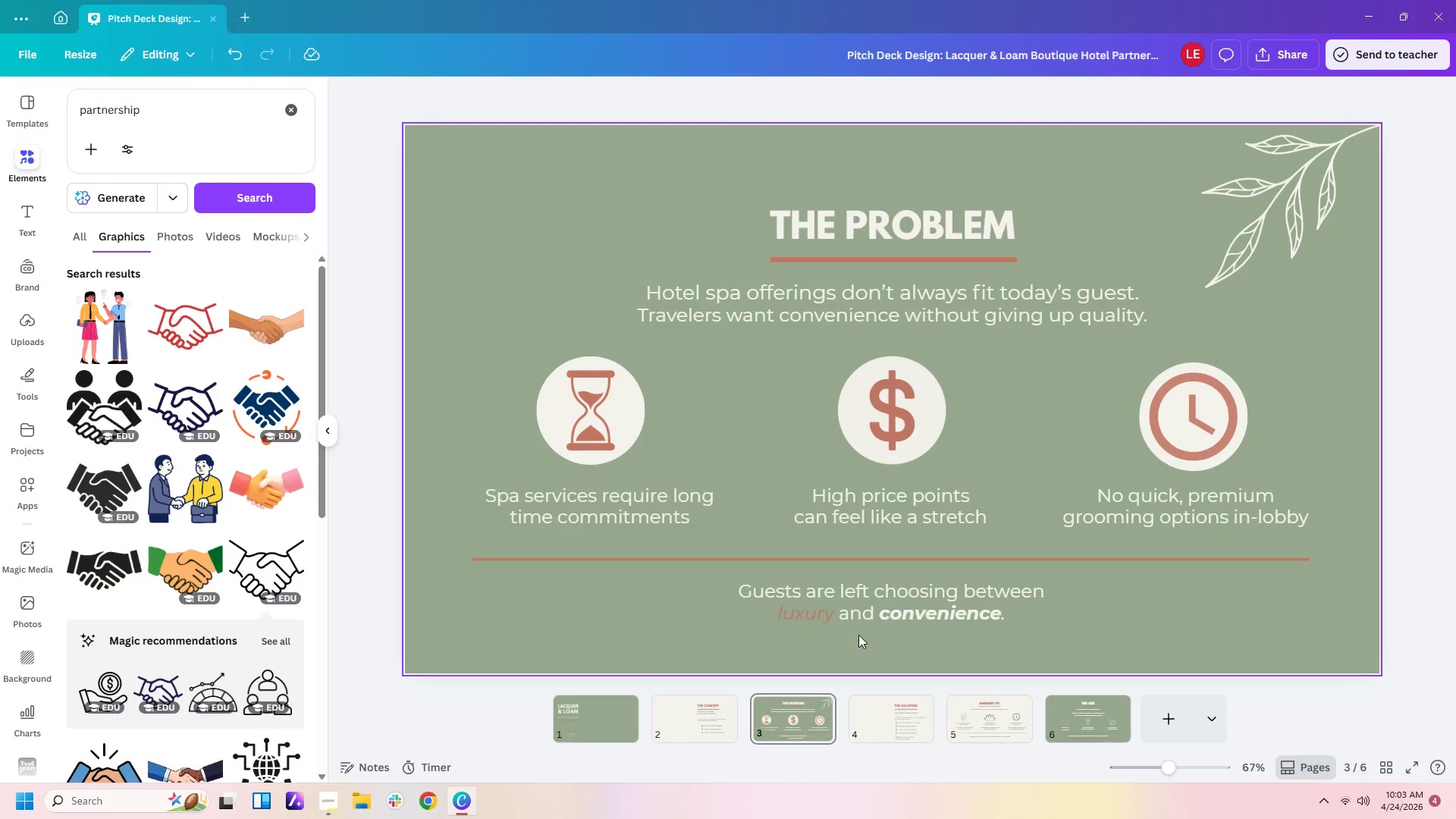 
left_click([868, 646])
 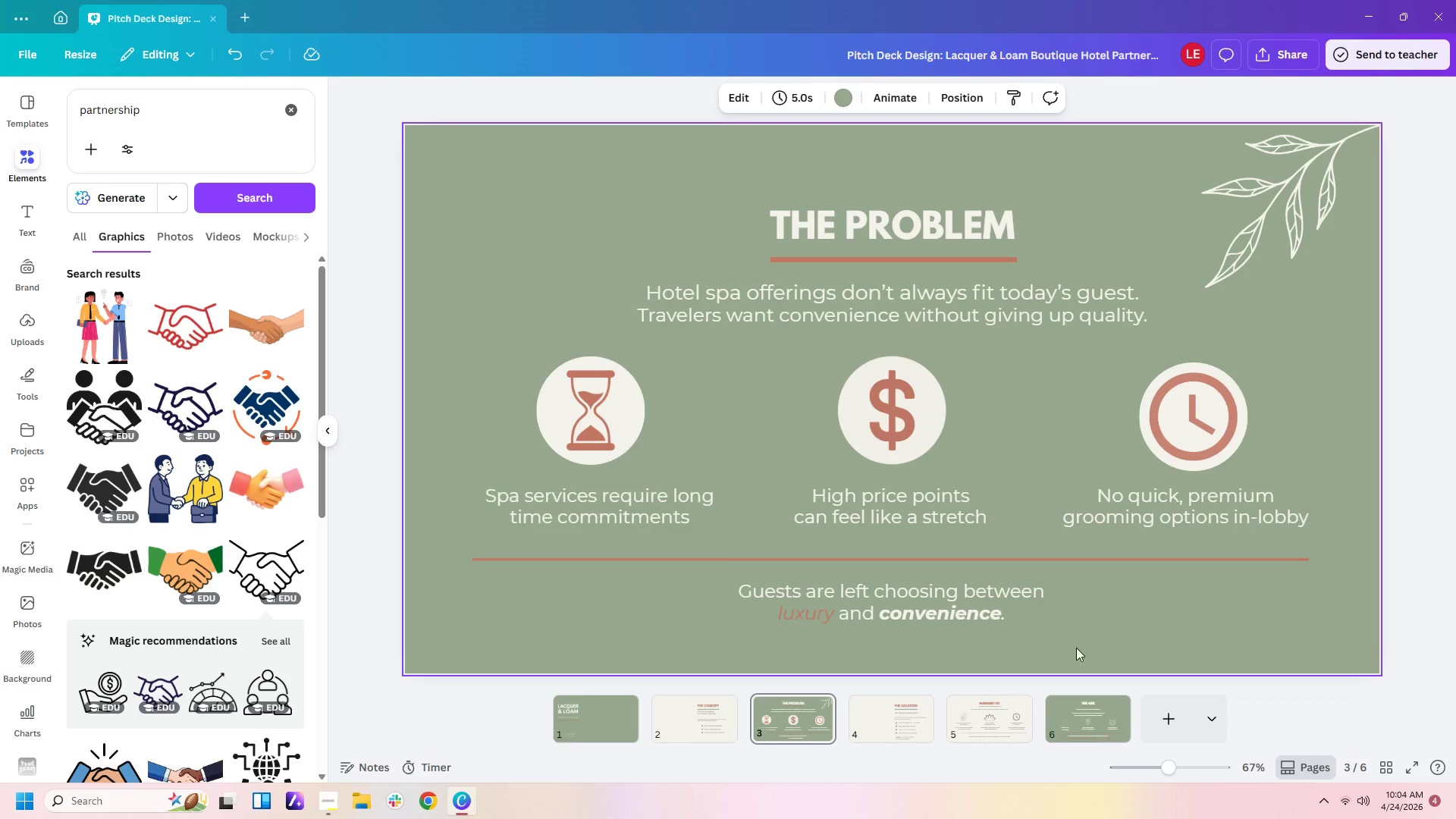 
left_click([1108, 654])
 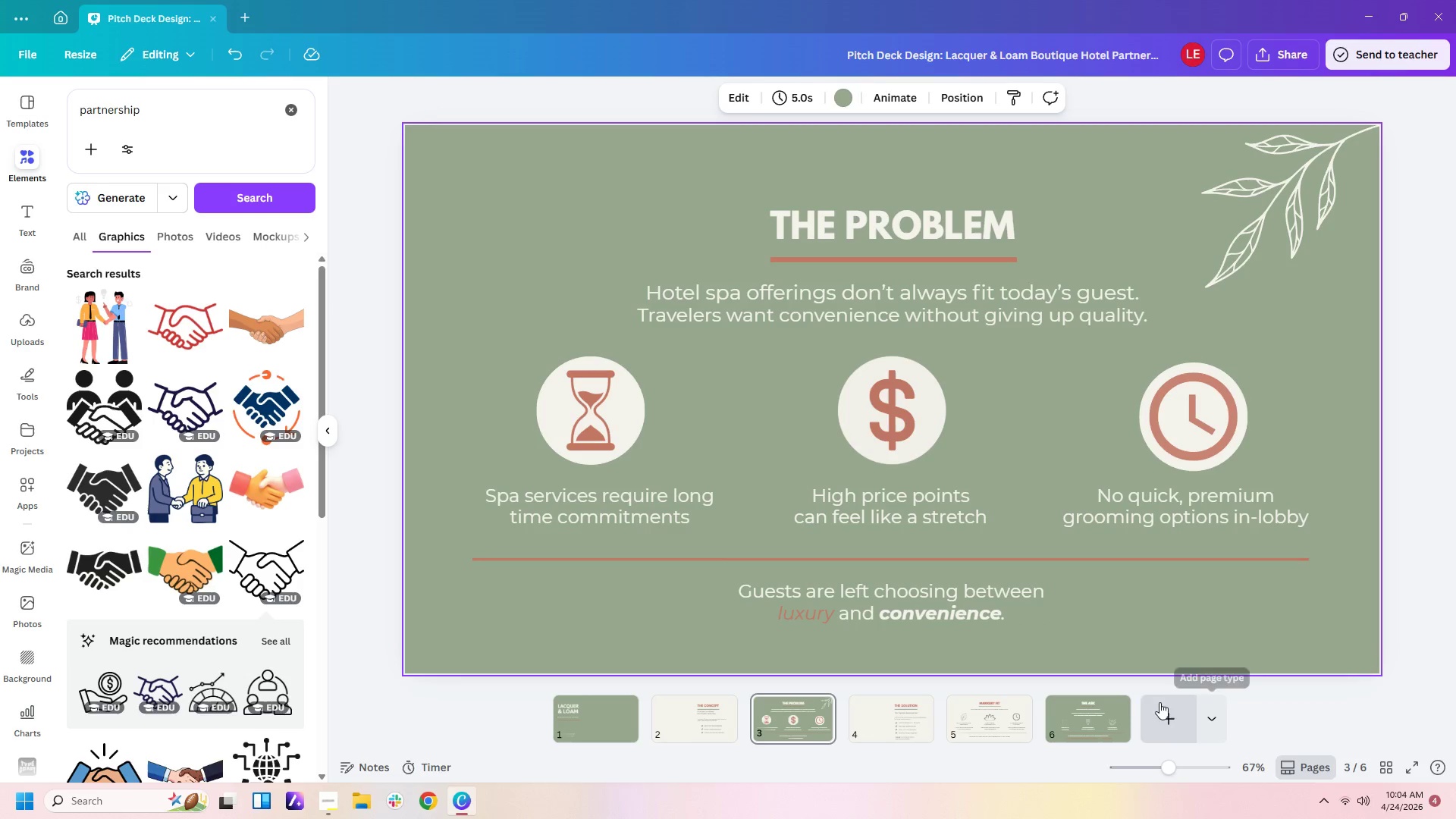 
left_click([1117, 714])
 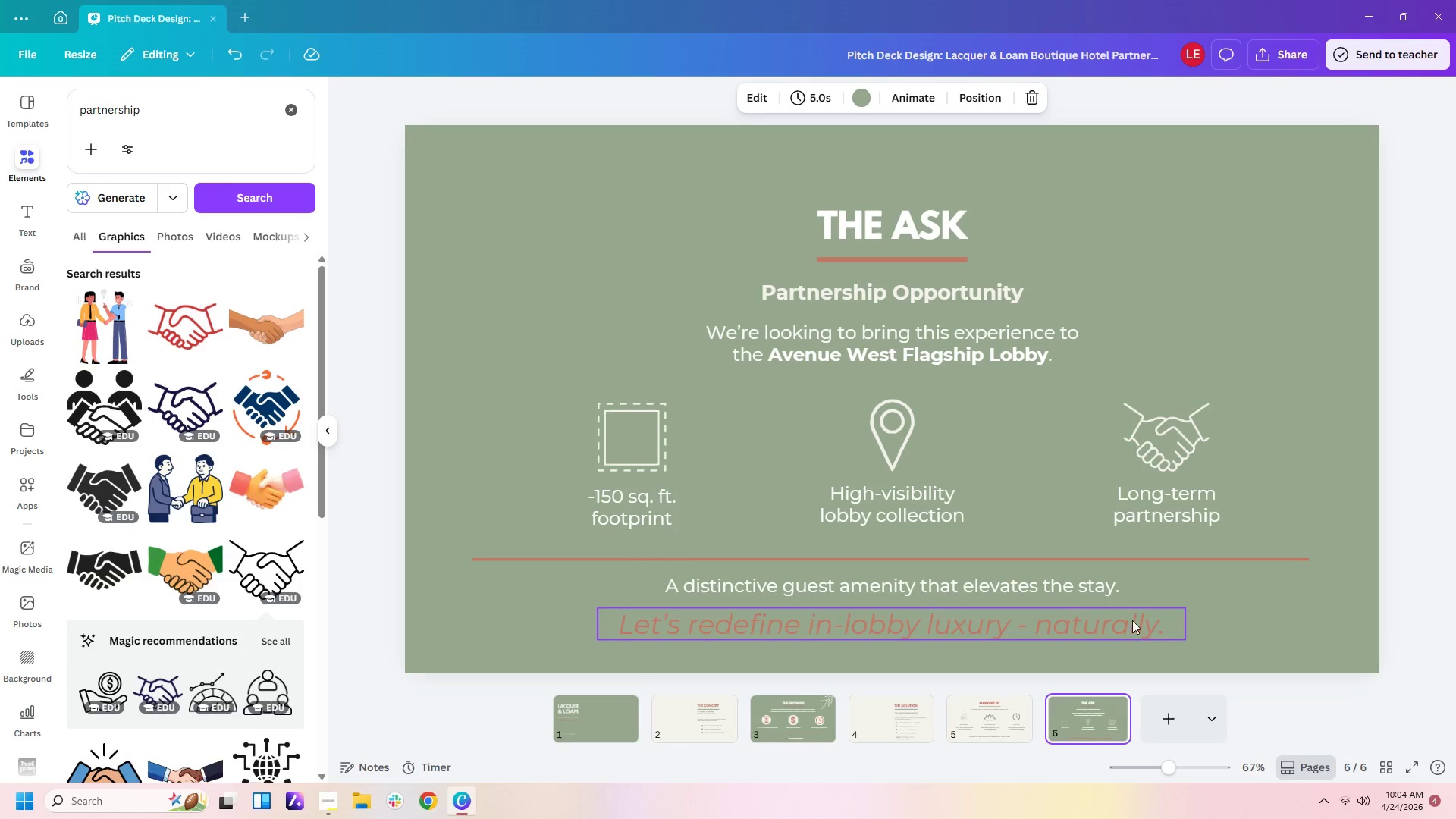 
left_click_drag(start_coordinate=[1132, 620], to_coordinate=[1132, 612])
 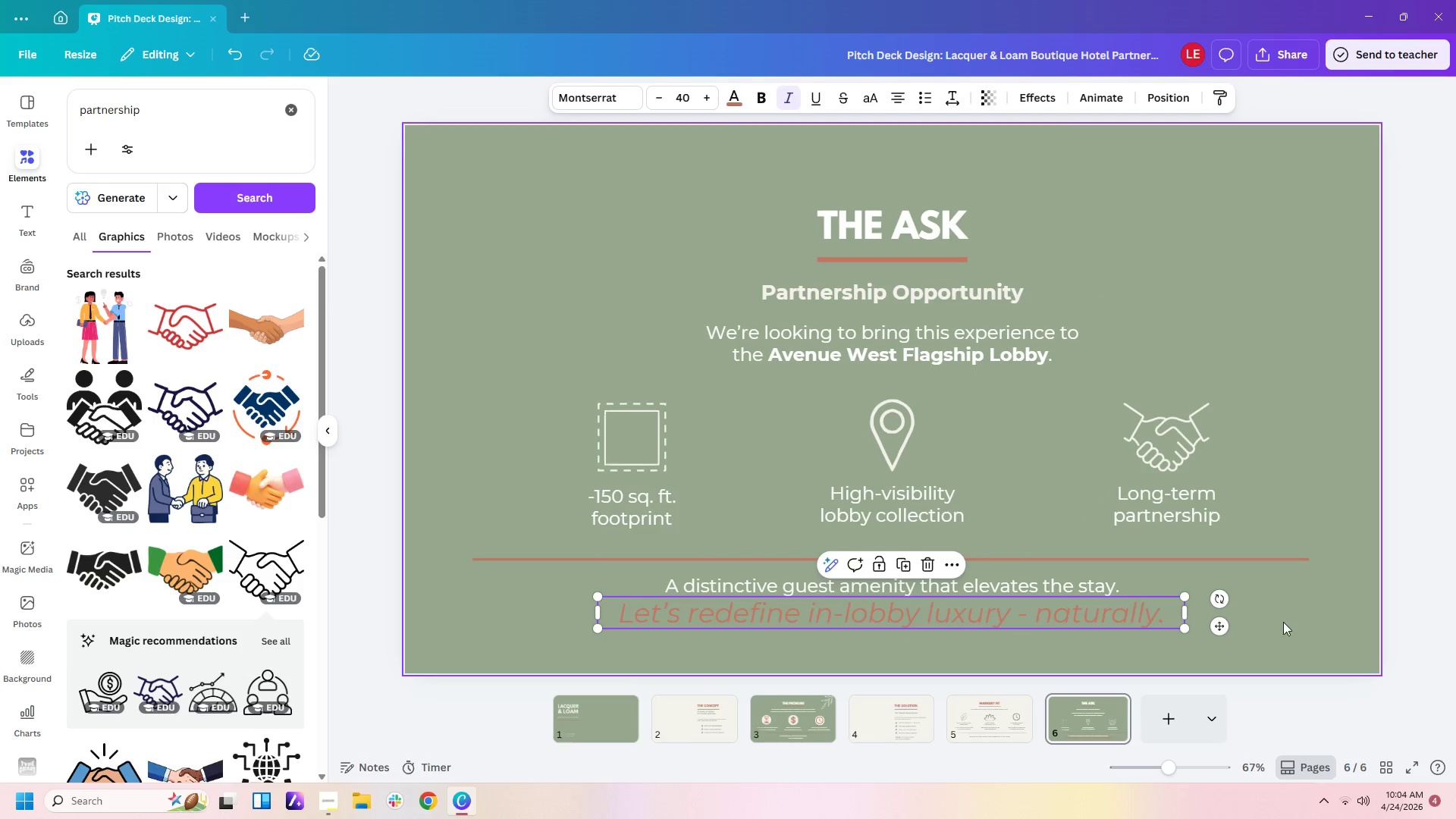 
left_click([1284, 622])
 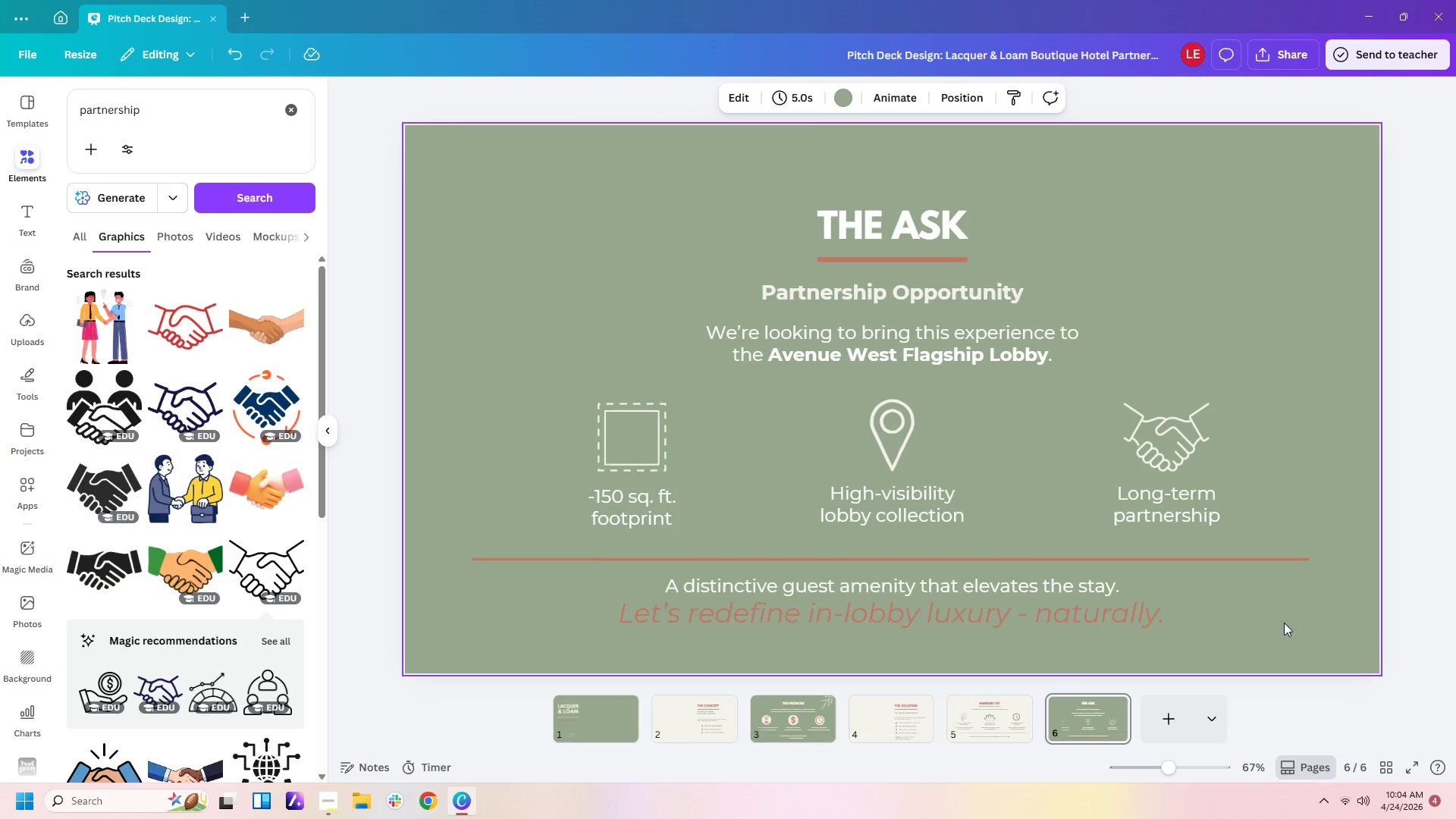 
left_click([1279, 628])
 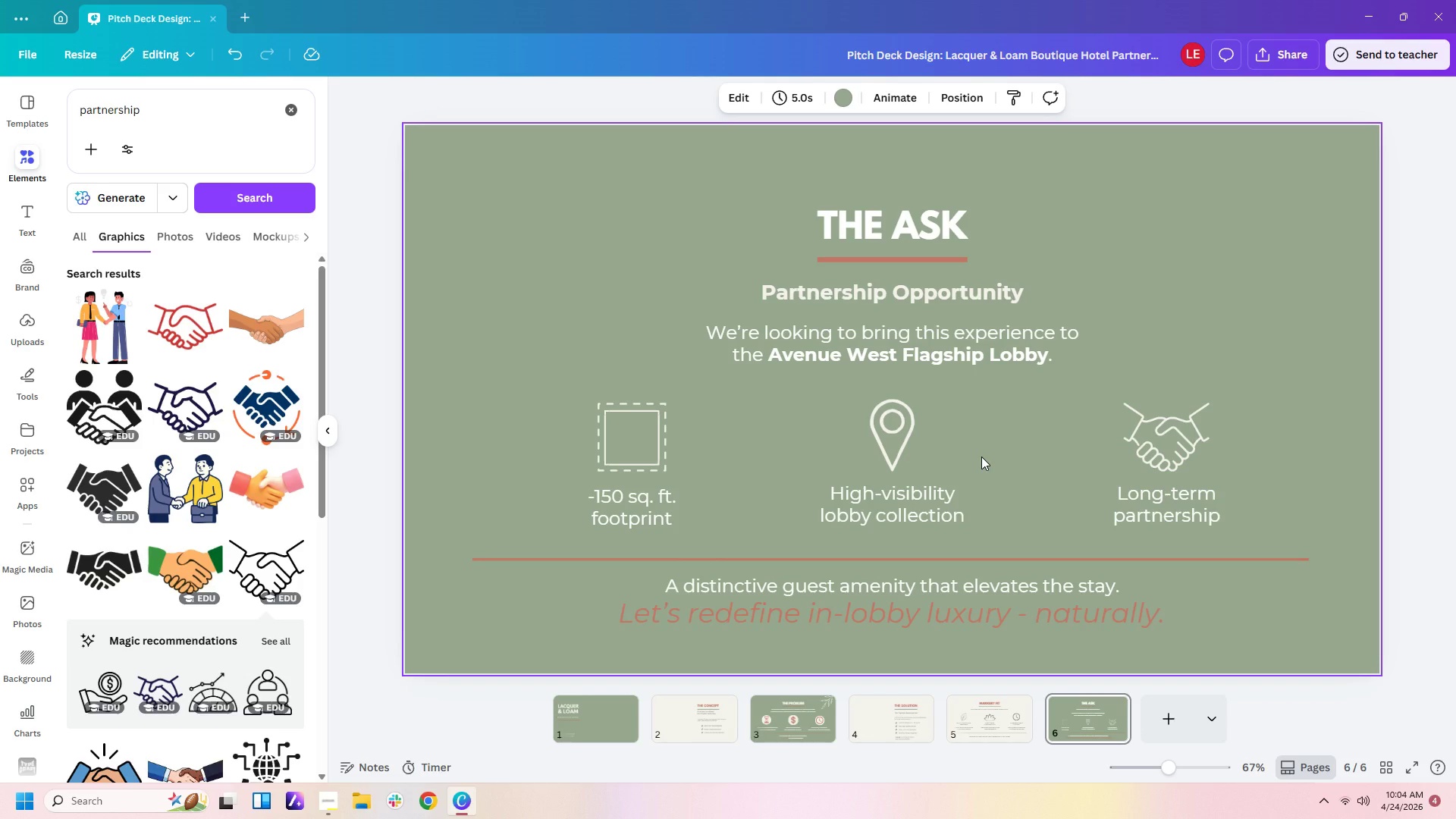 
left_click_drag(start_coordinate=[519, 416], to_coordinate=[1260, 452])
 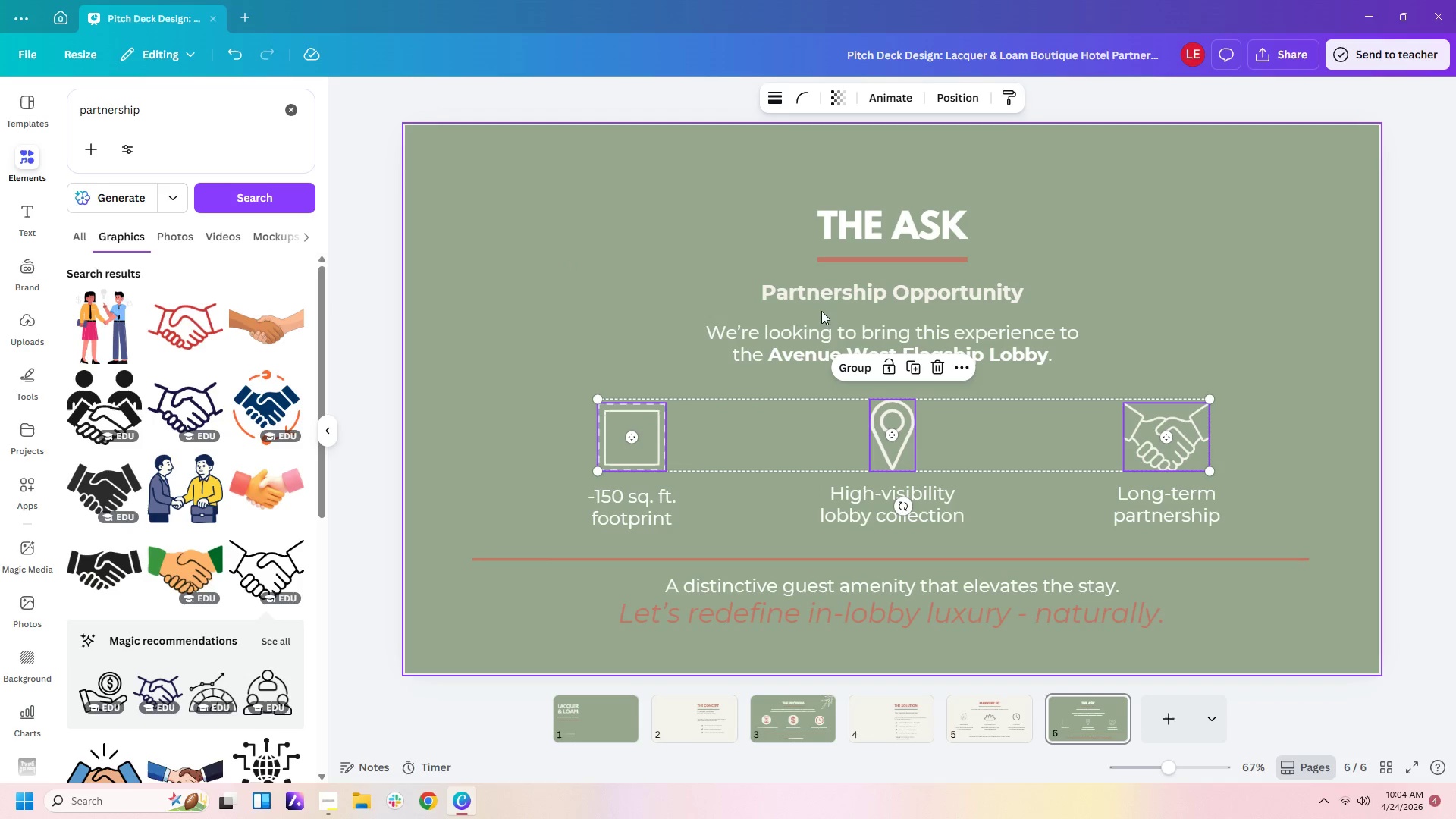 
double_click([634, 416])
 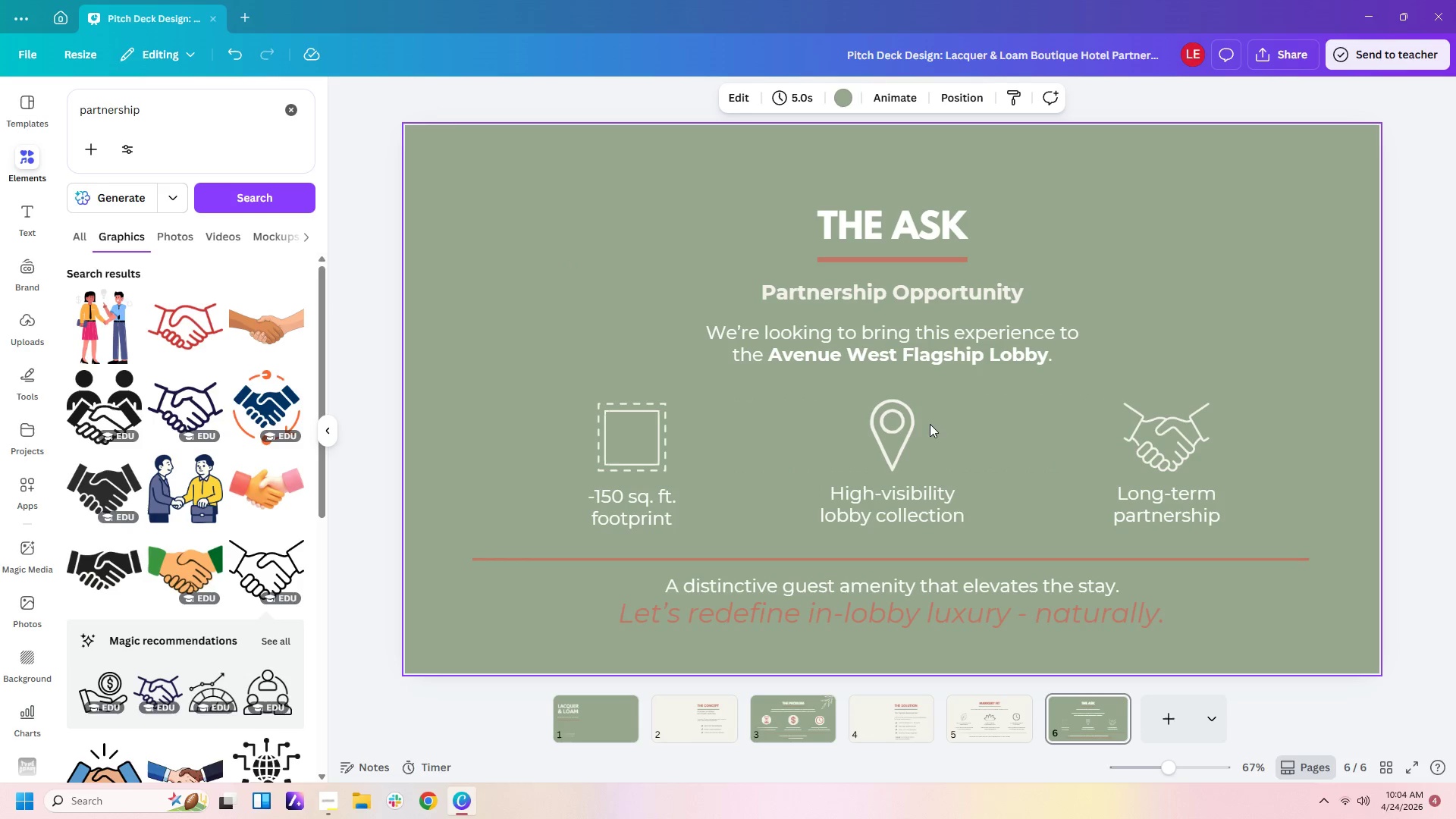 
double_click([899, 425])
 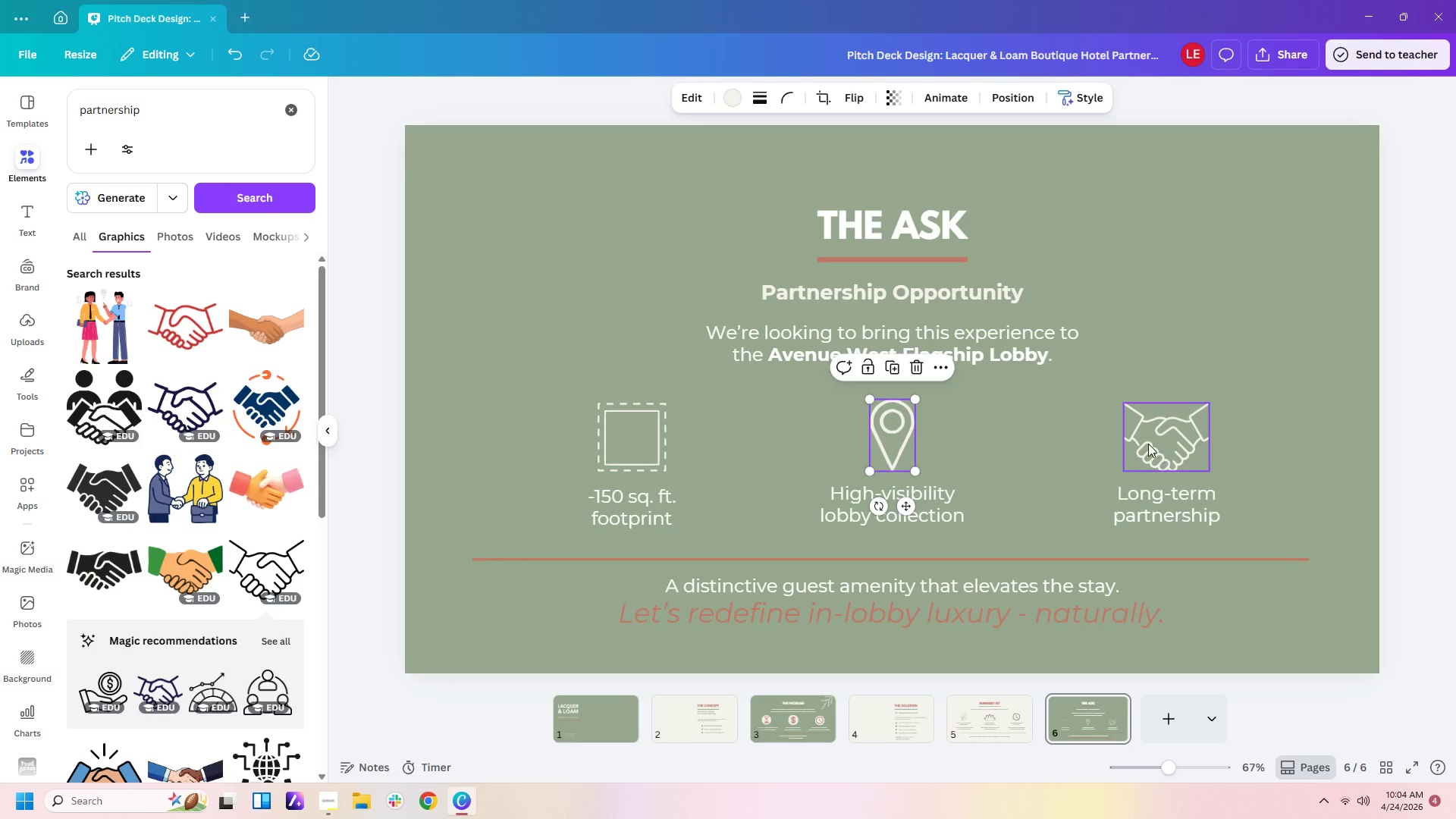 
left_click([1147, 443])
 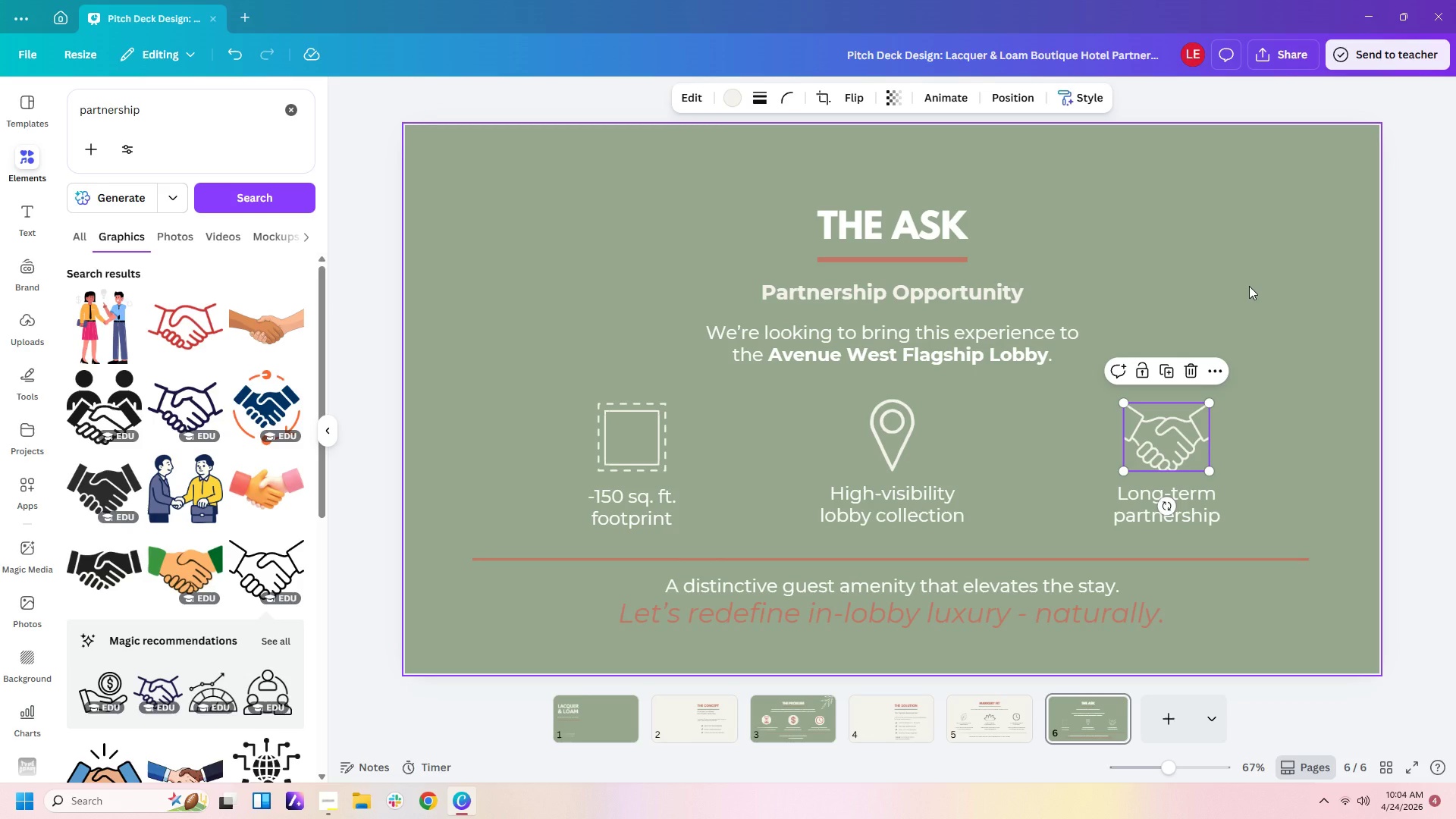 
left_click([1249, 286])
 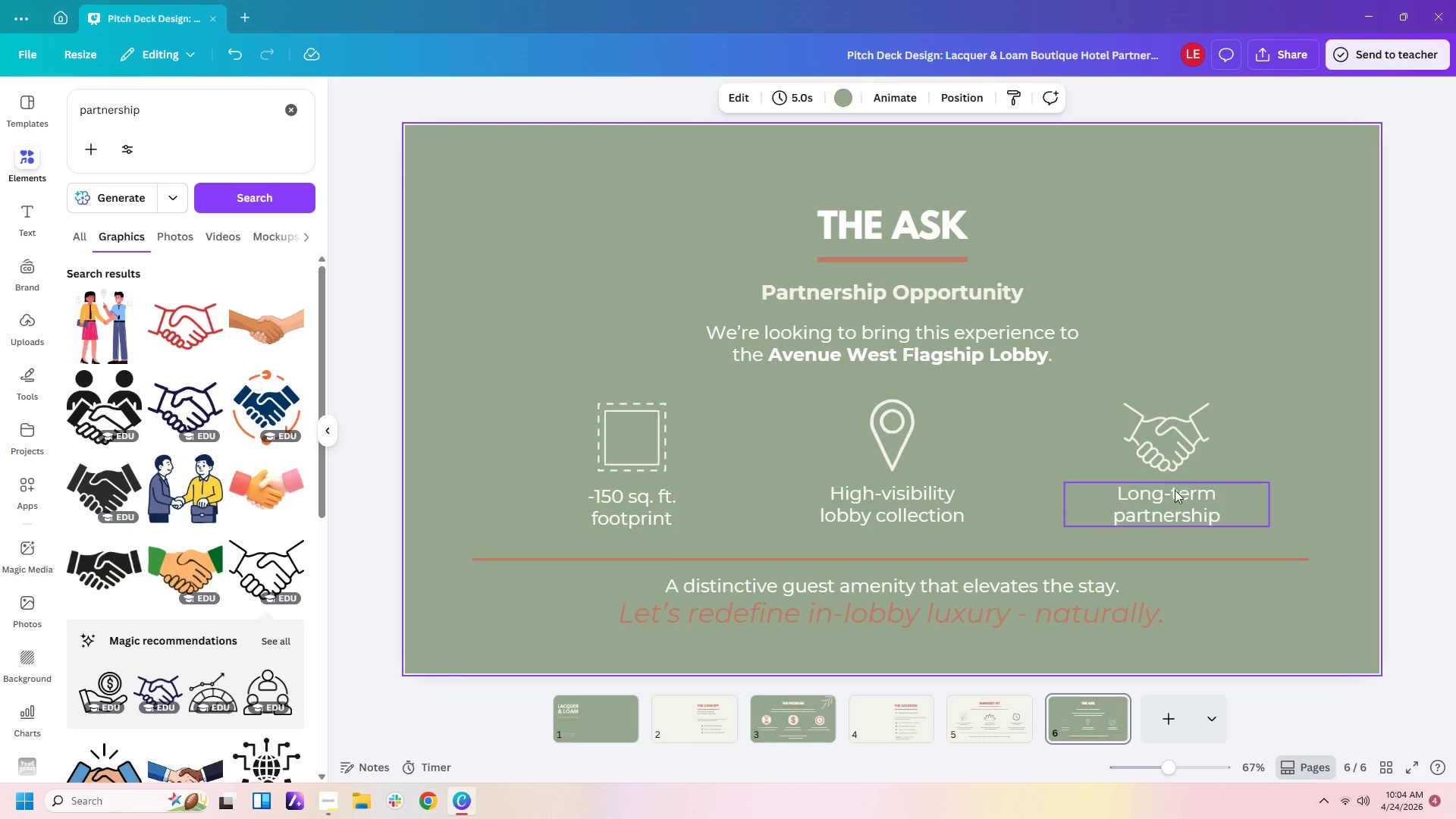 
left_click([1165, 516])
 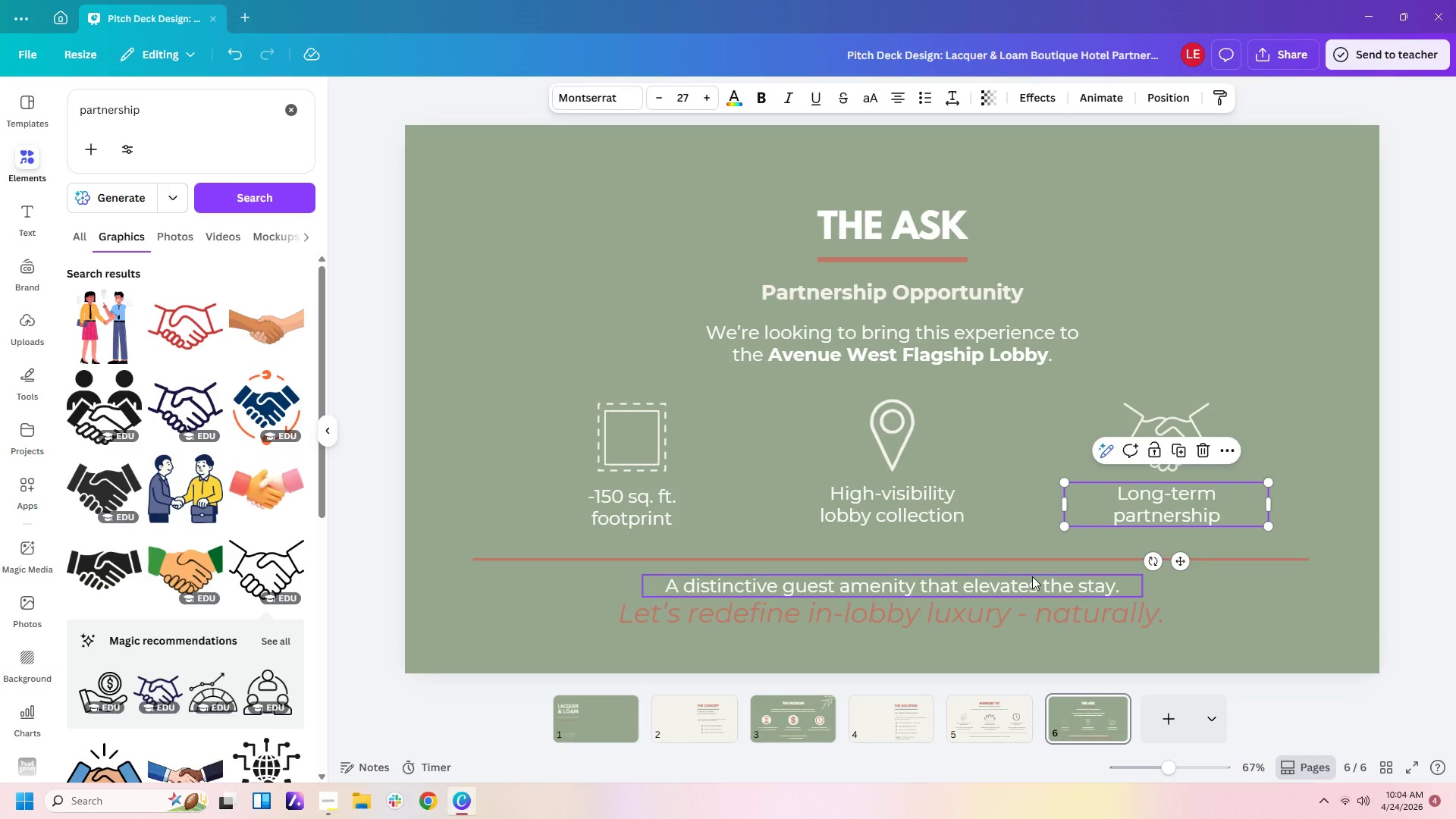 
left_click([1032, 576])
 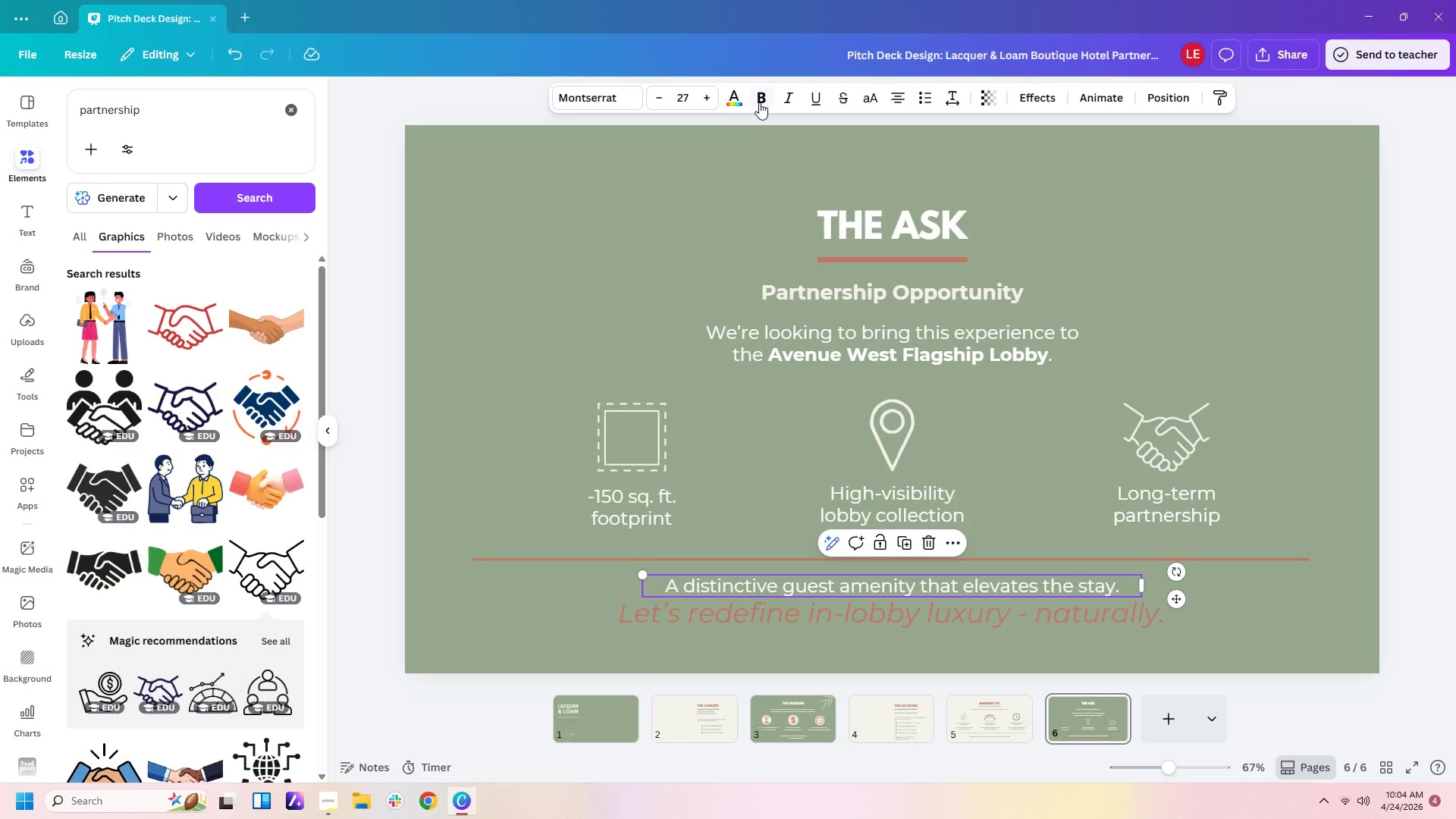 
left_click([737, 101])
 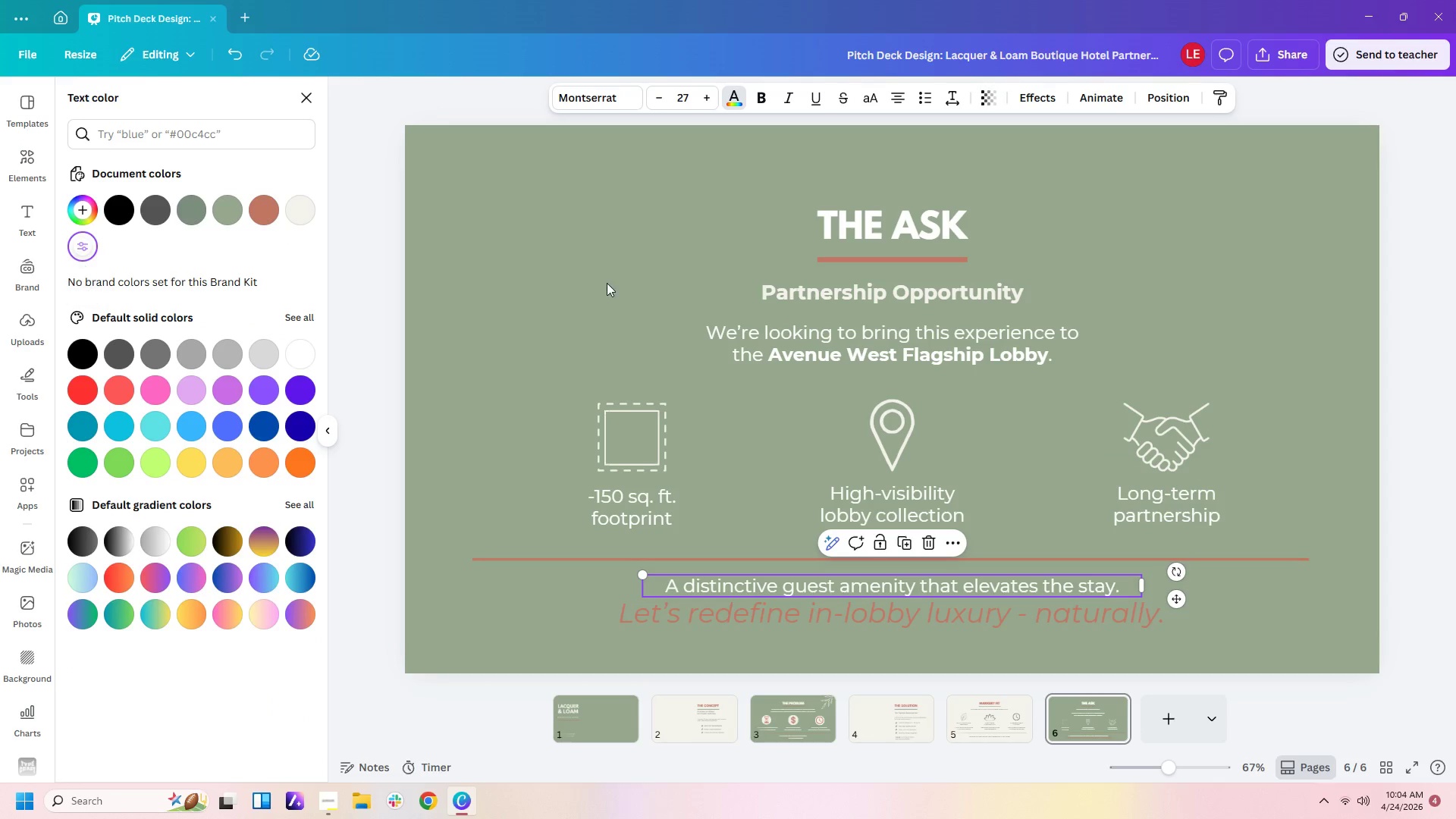 
left_click([680, 290])
 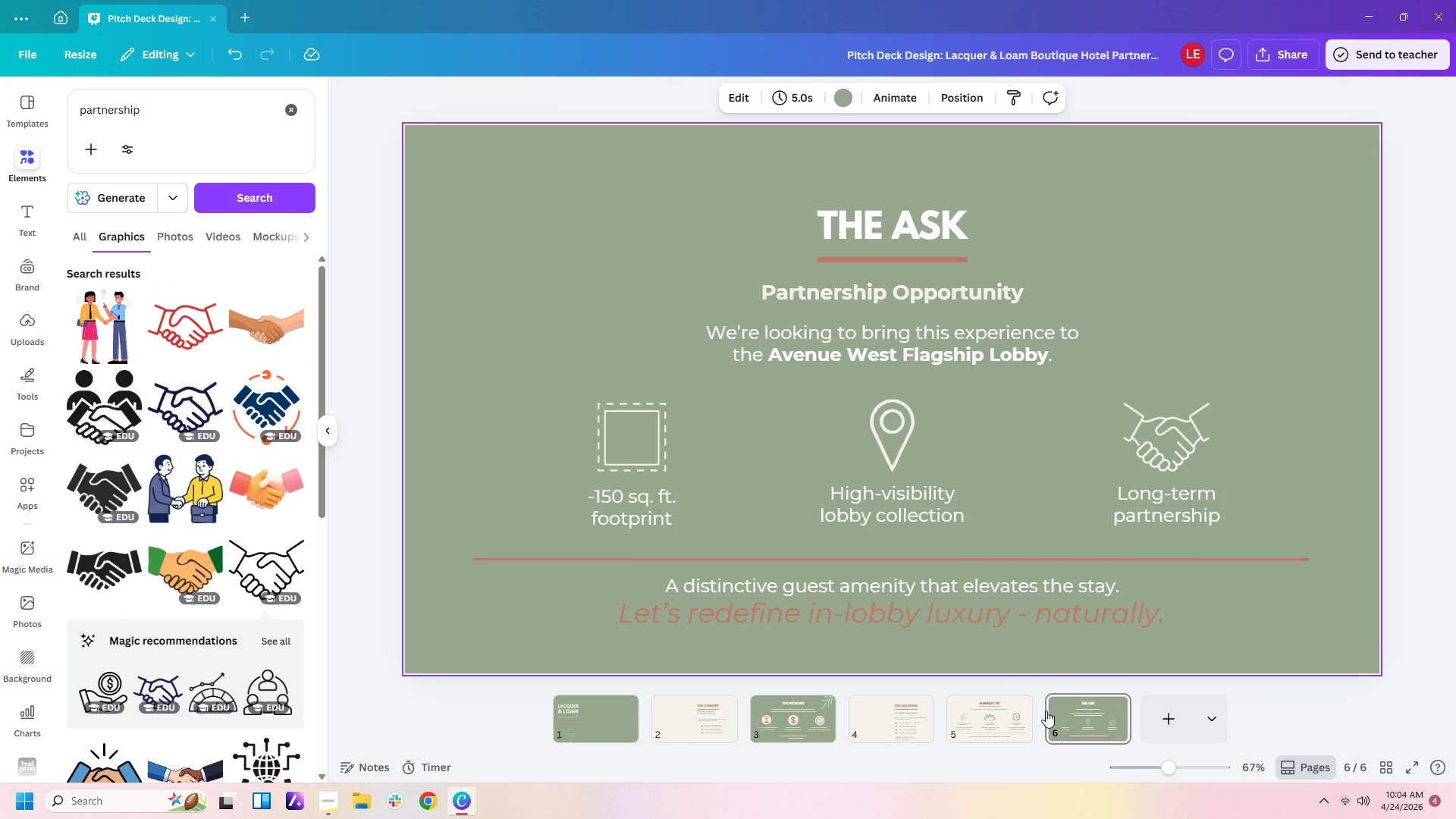 
left_click([1003, 713])
 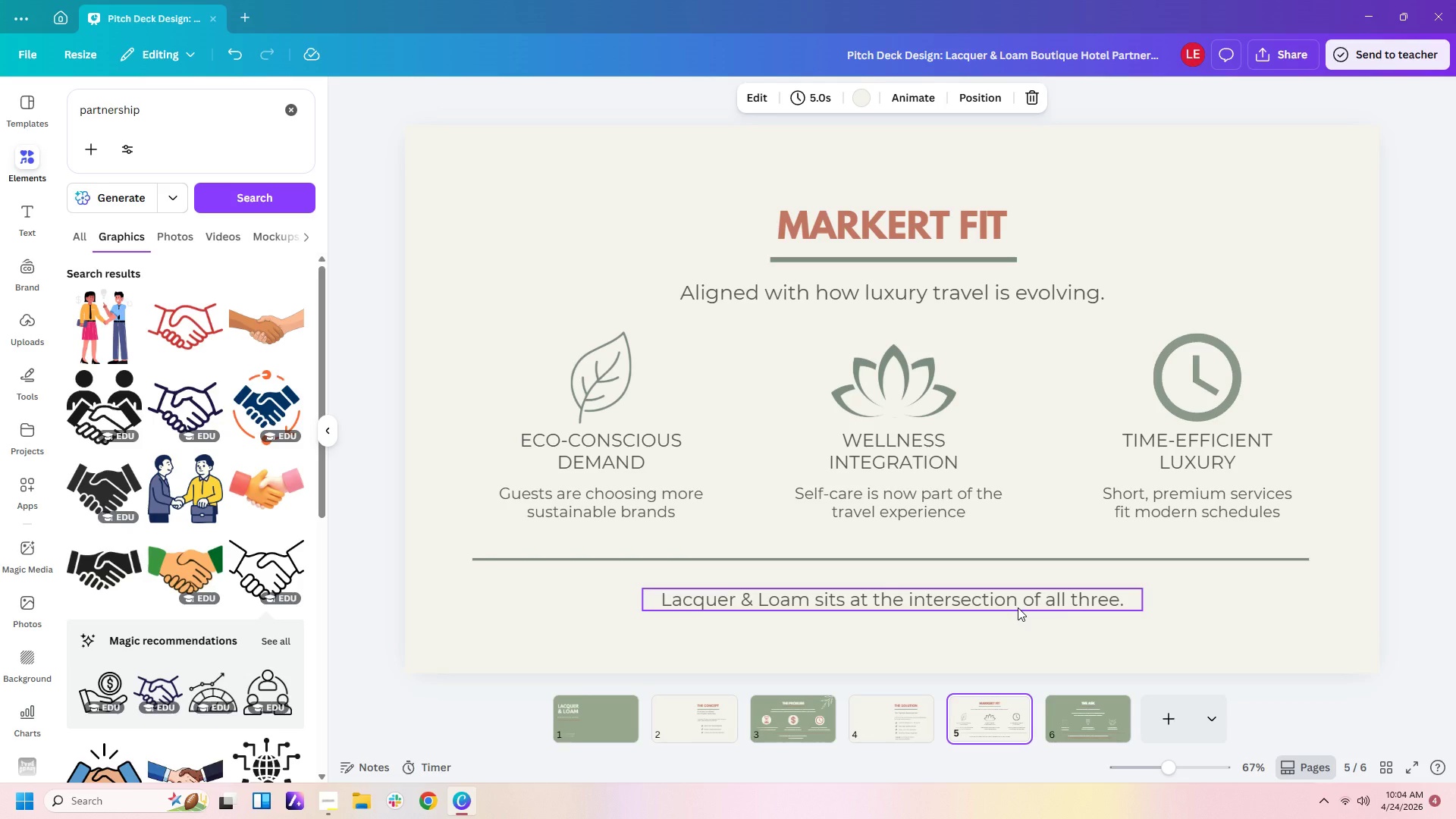 
wait(6.19)
 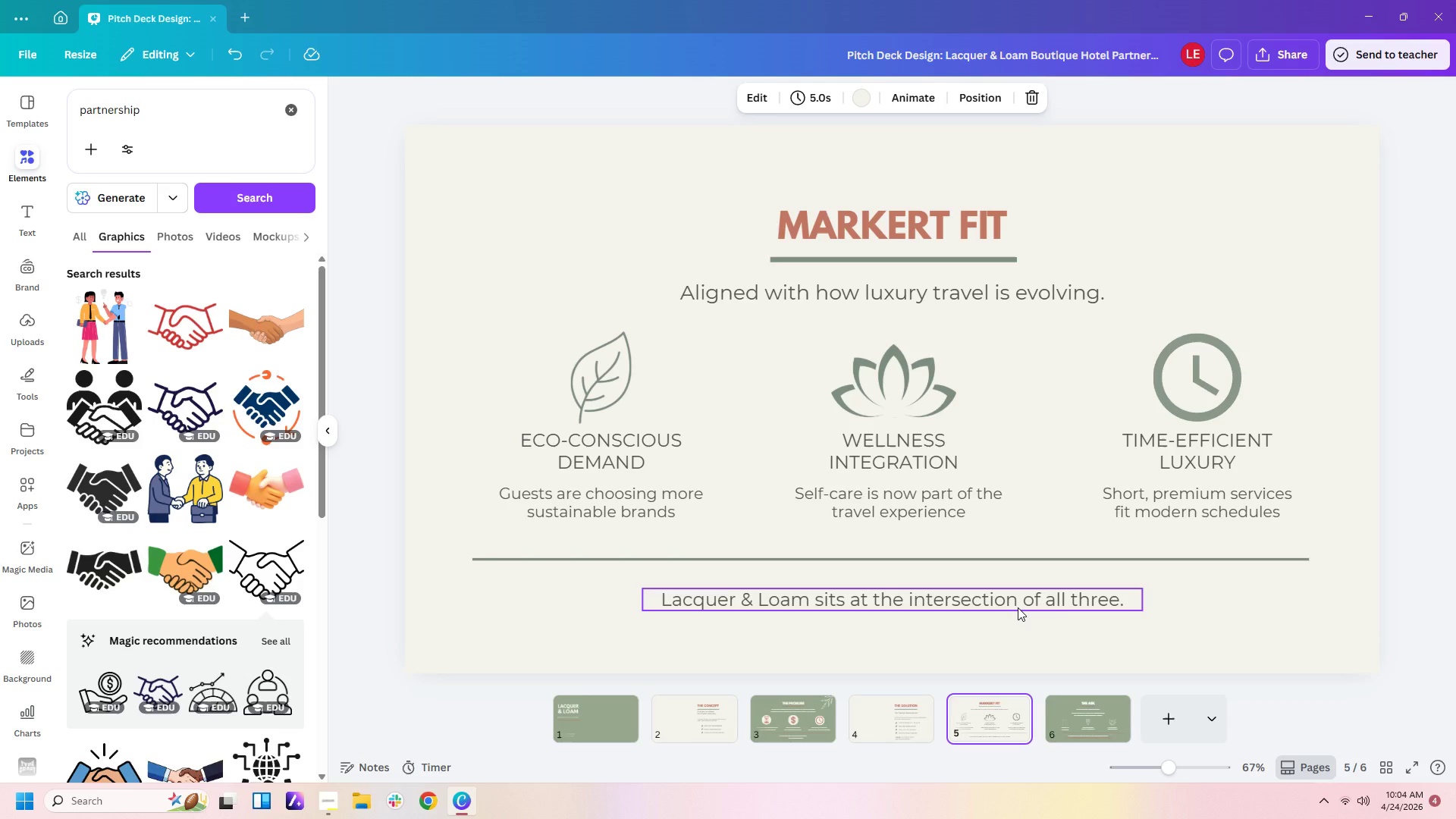 
left_click([1018, 607])
 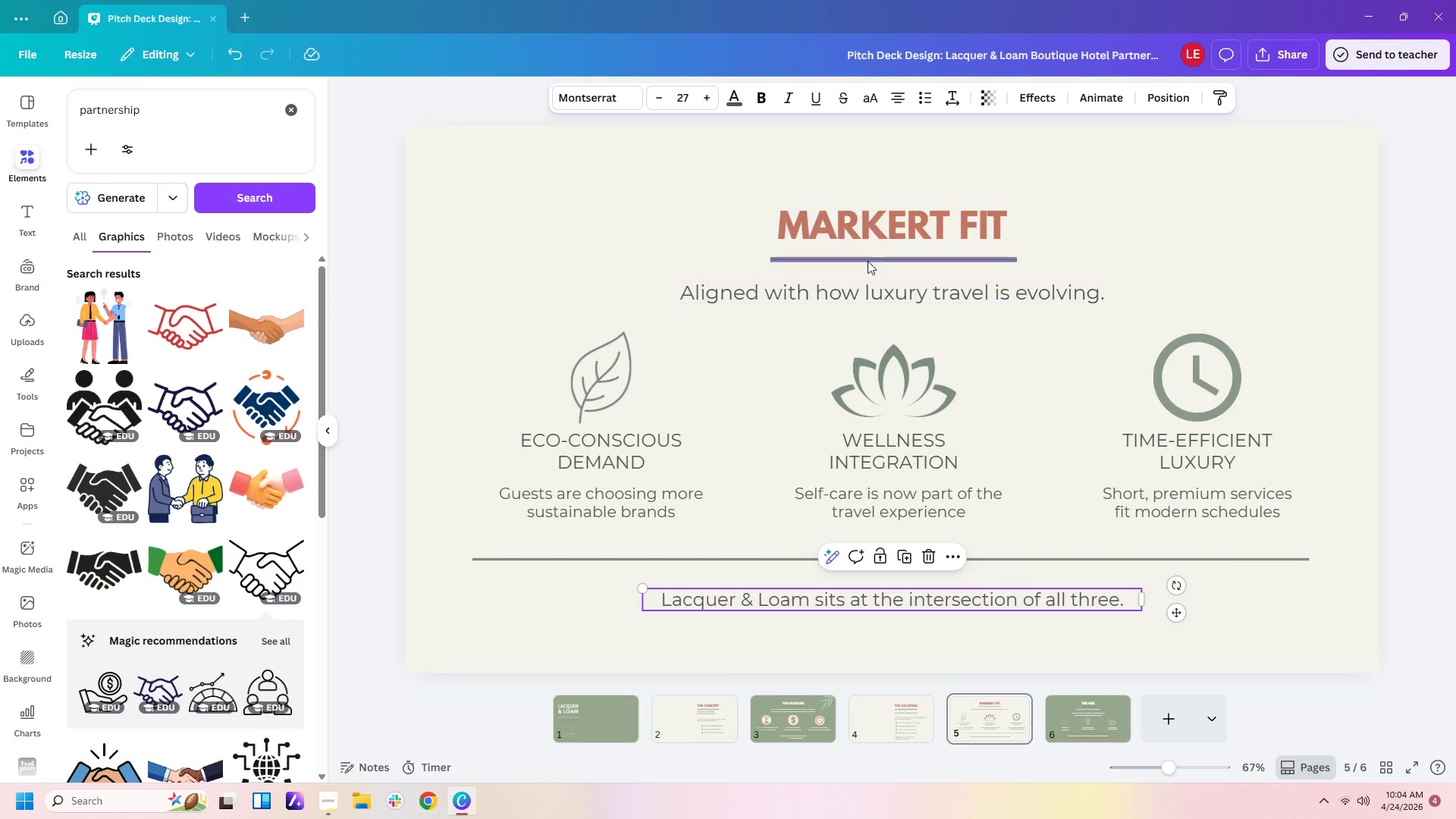 
left_click([1068, 196])
 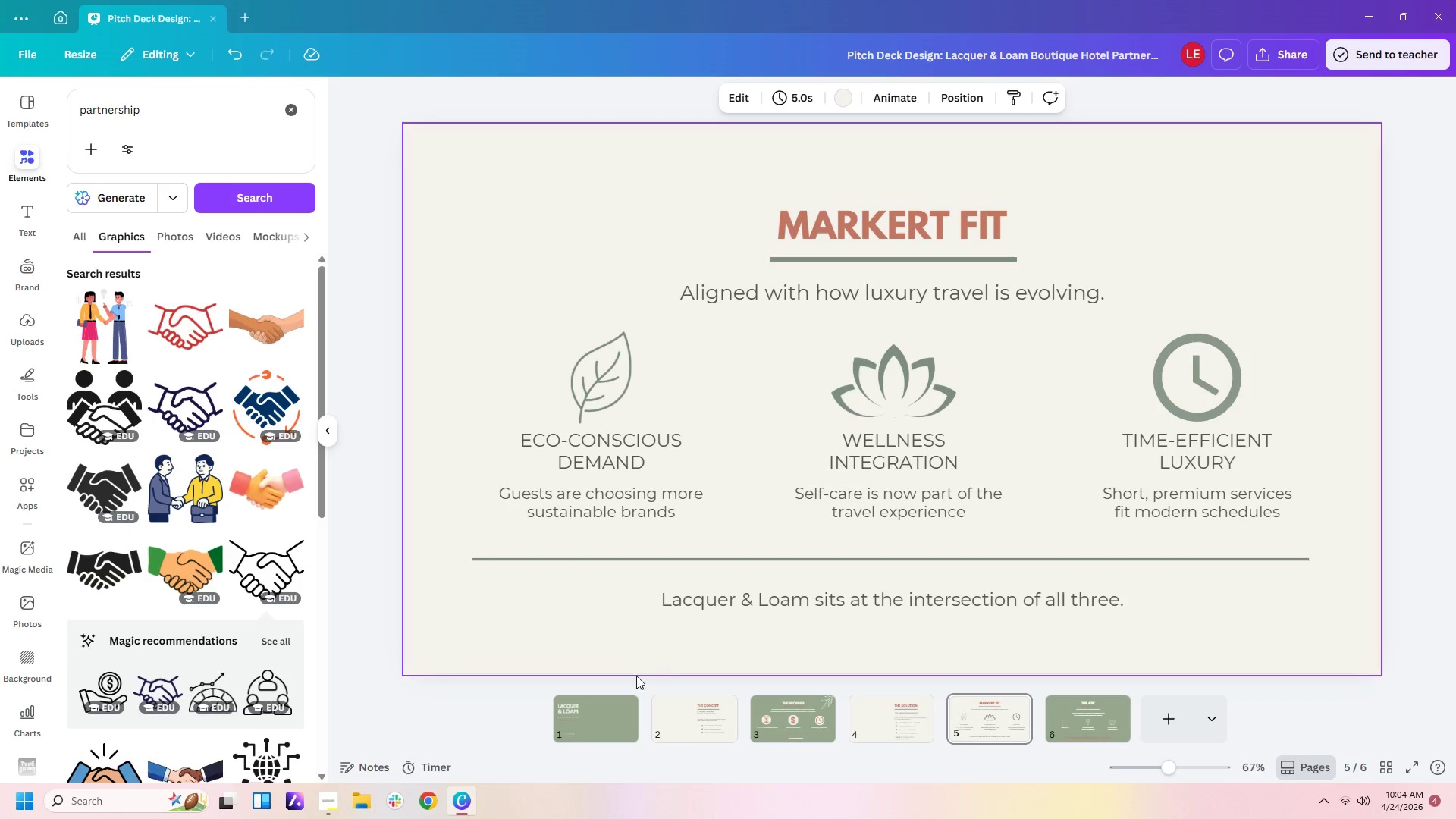 
left_click([601, 715])
 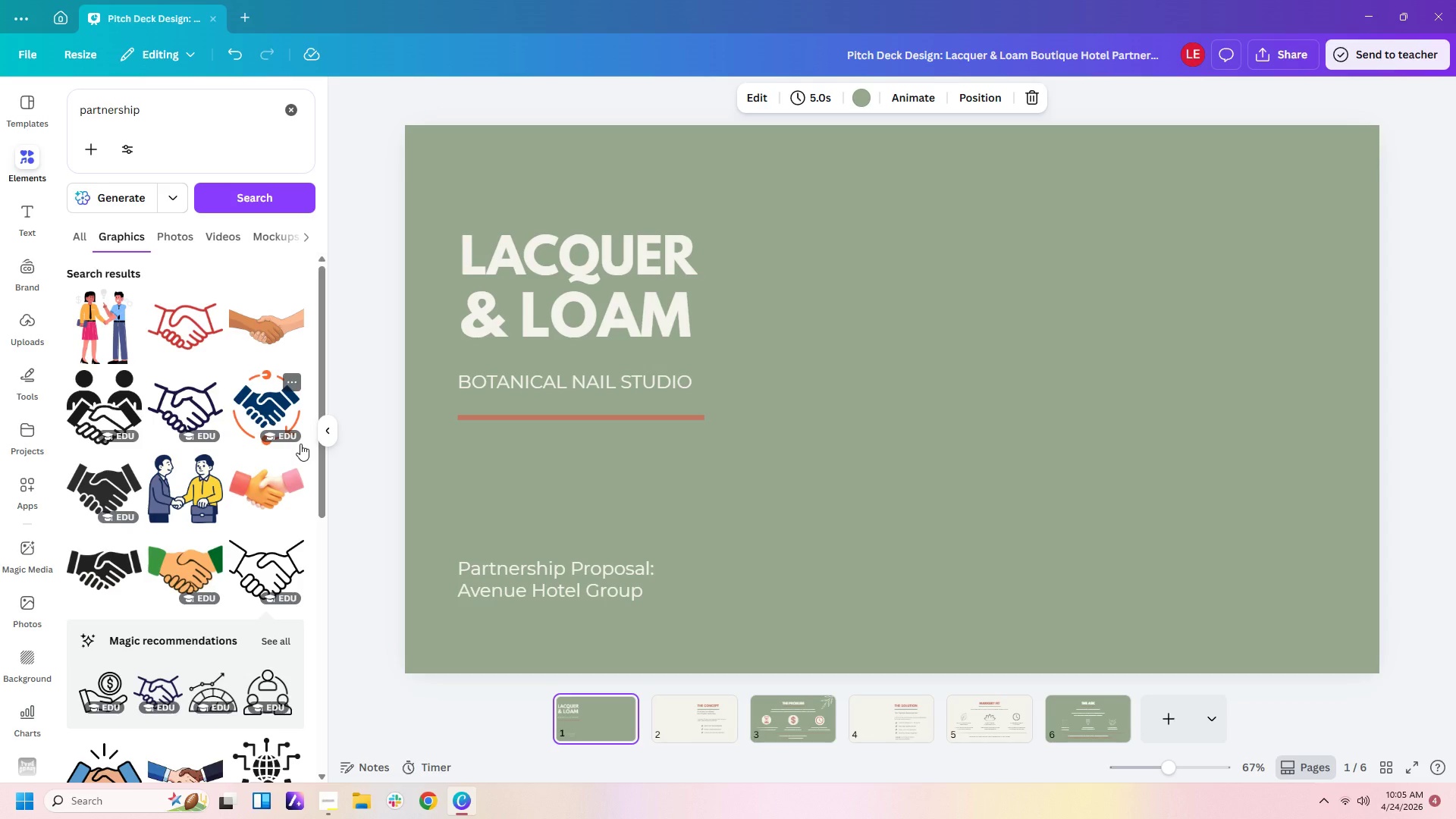 
wait(27.66)
 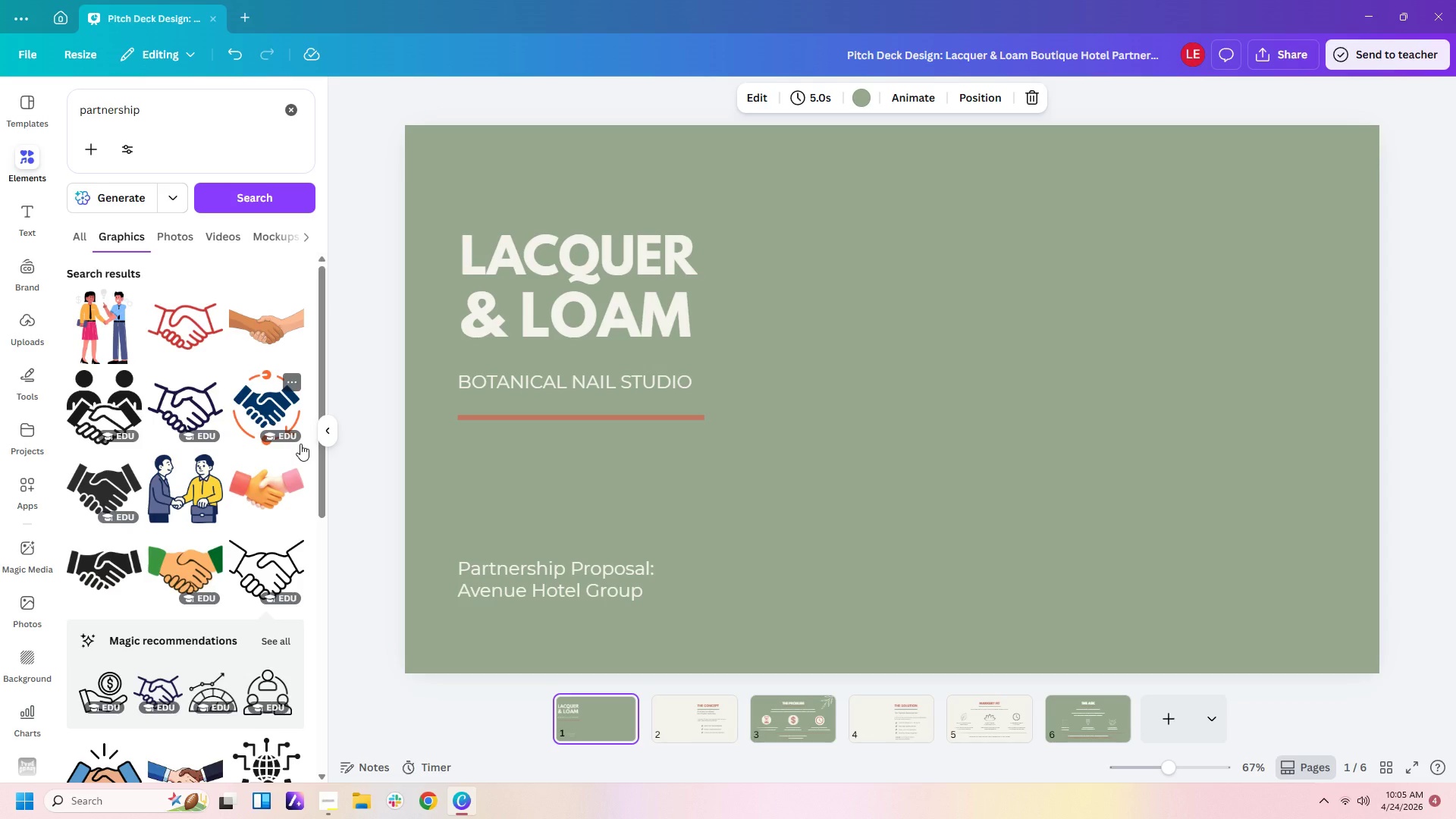 
left_click([479, 273])
 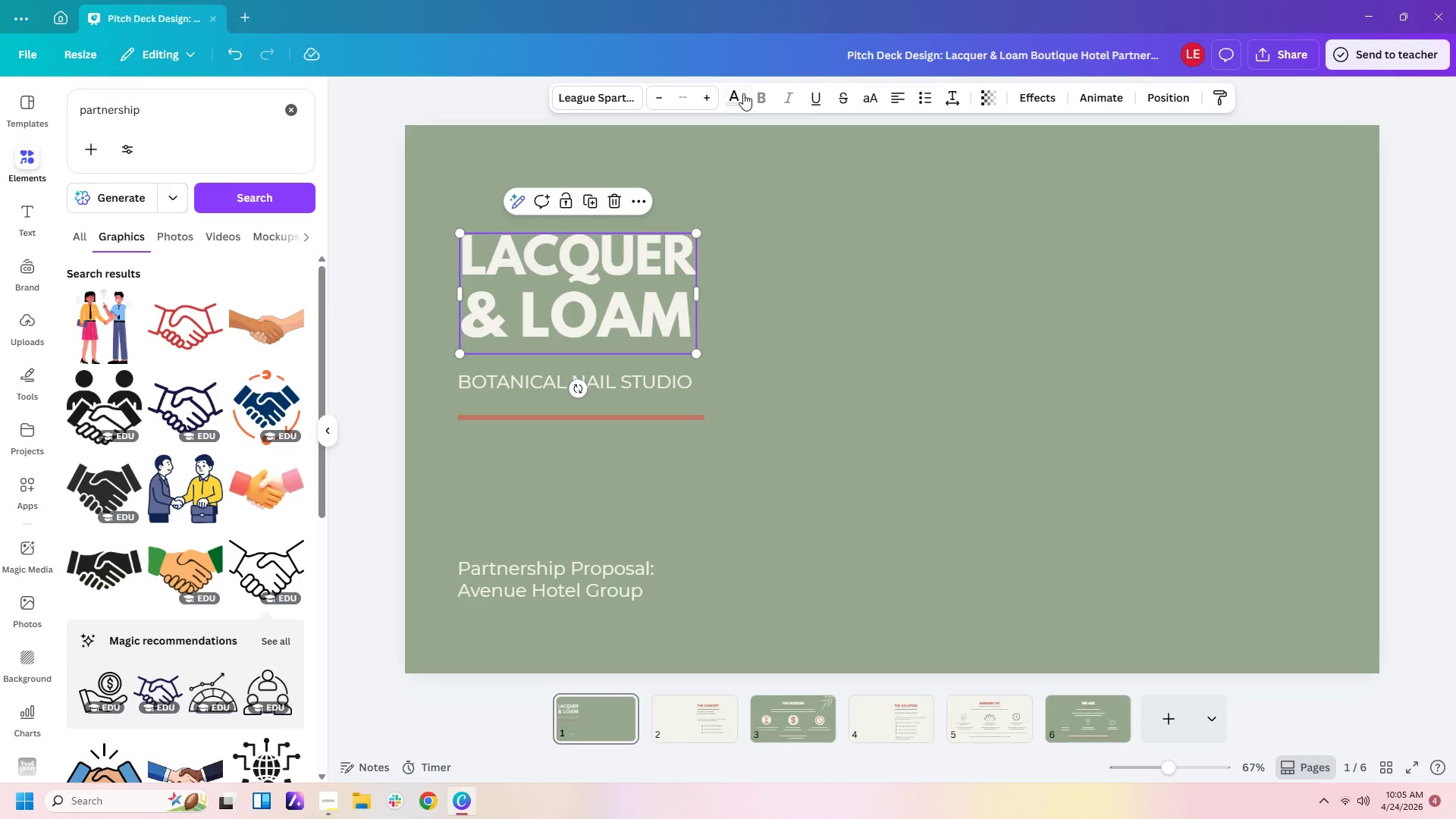 
left_click([740, 88])
 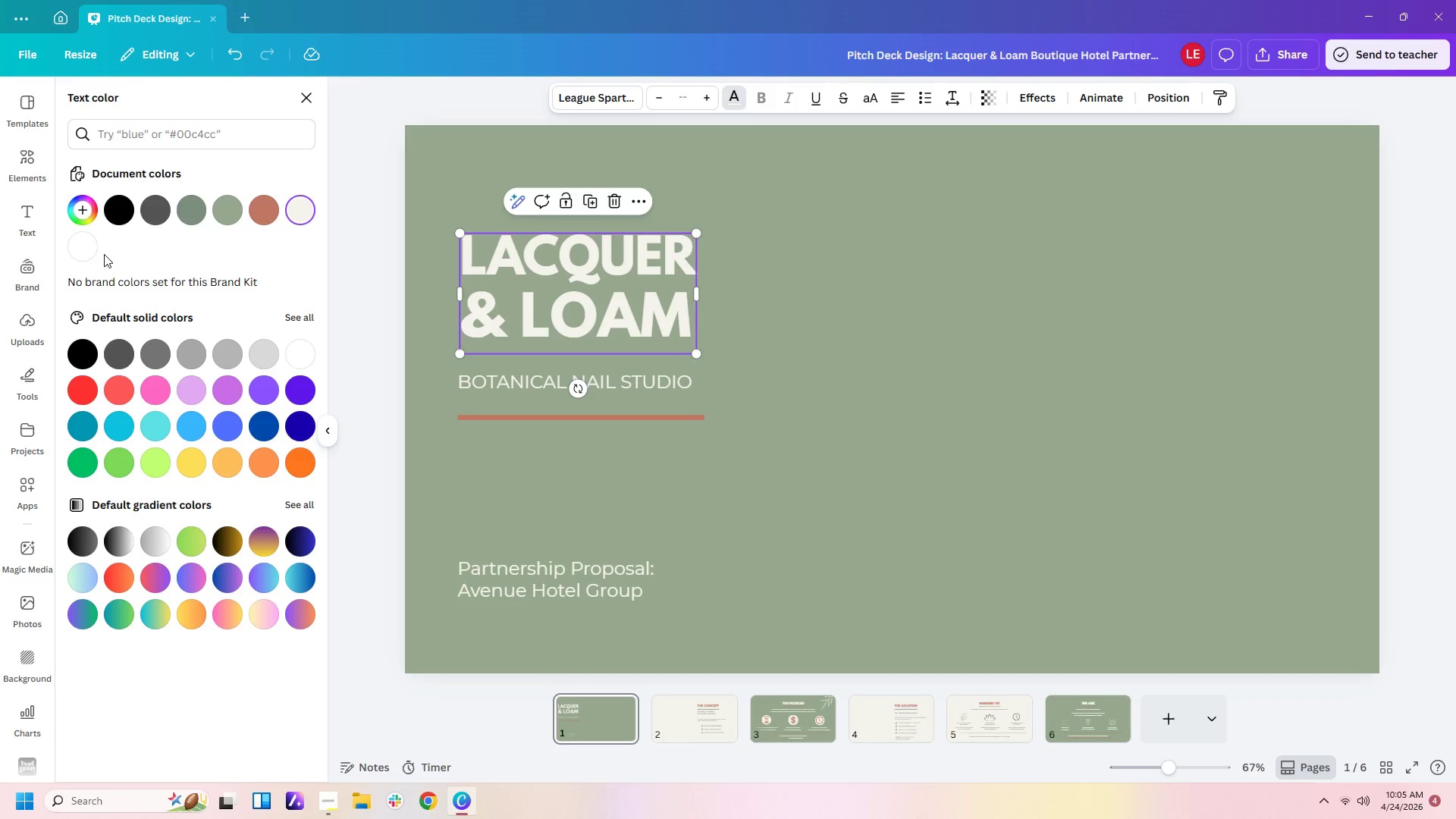 
left_click([71, 255])
 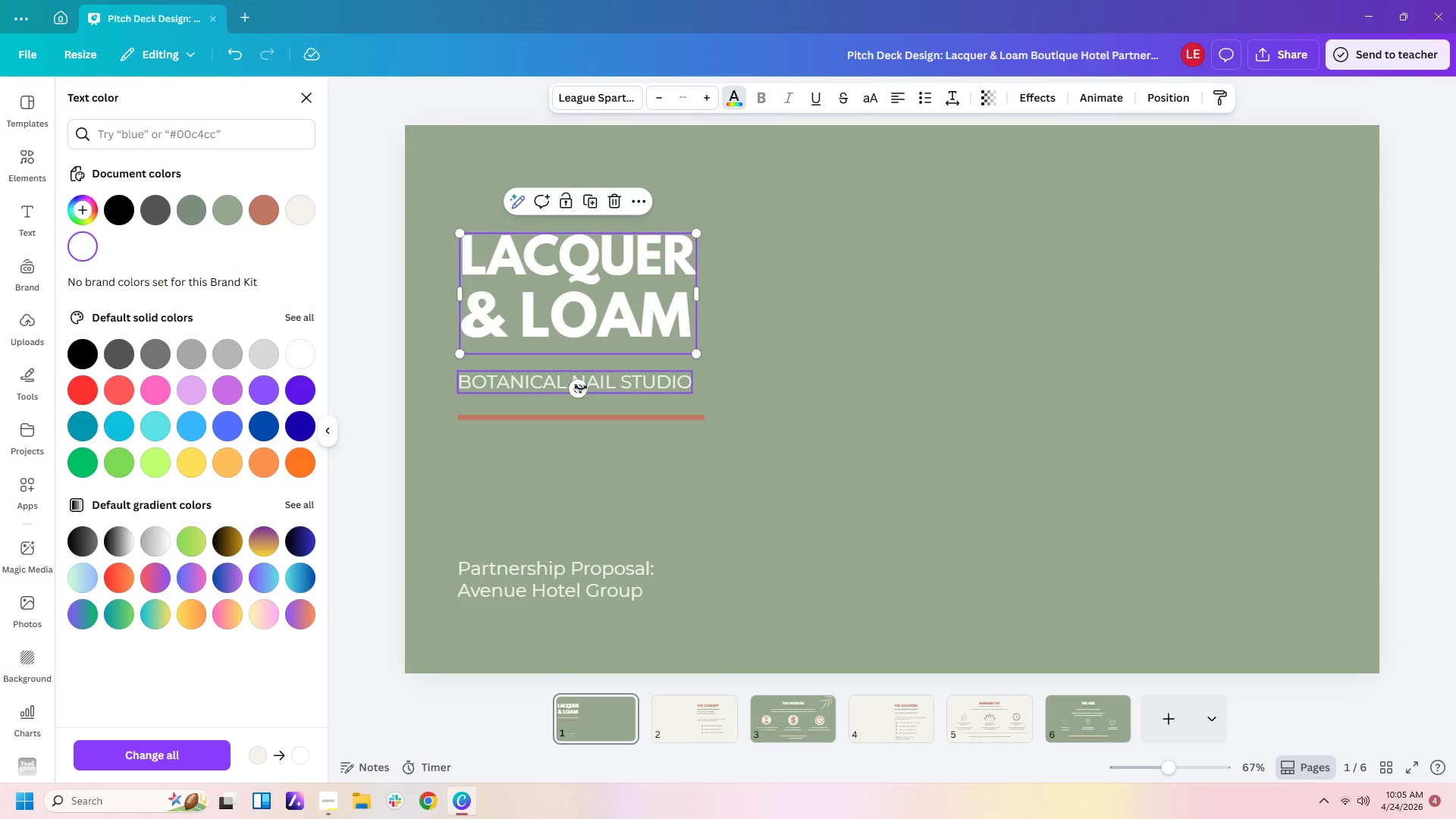 
left_click([548, 372])
 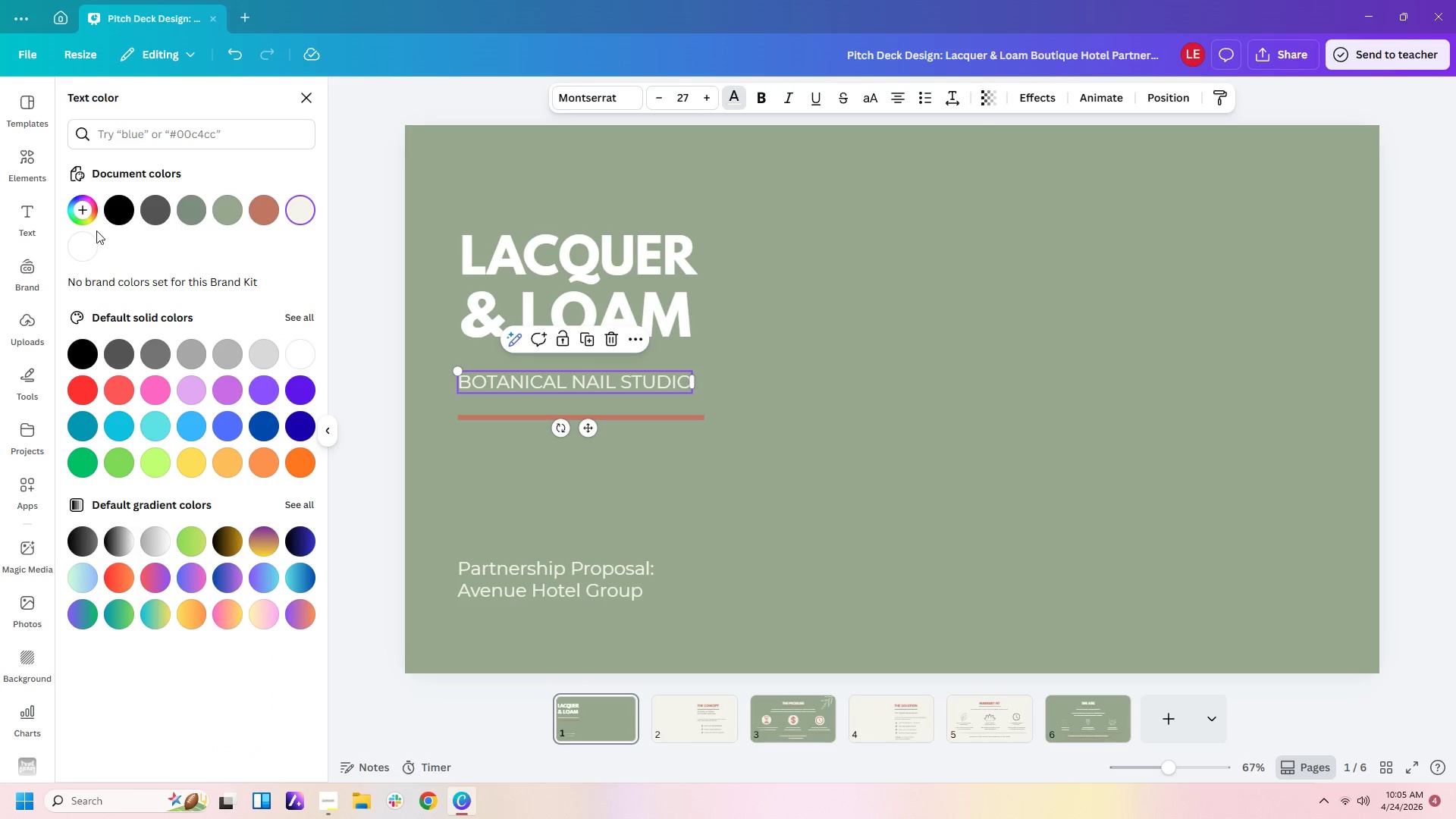 
left_click([86, 243])
 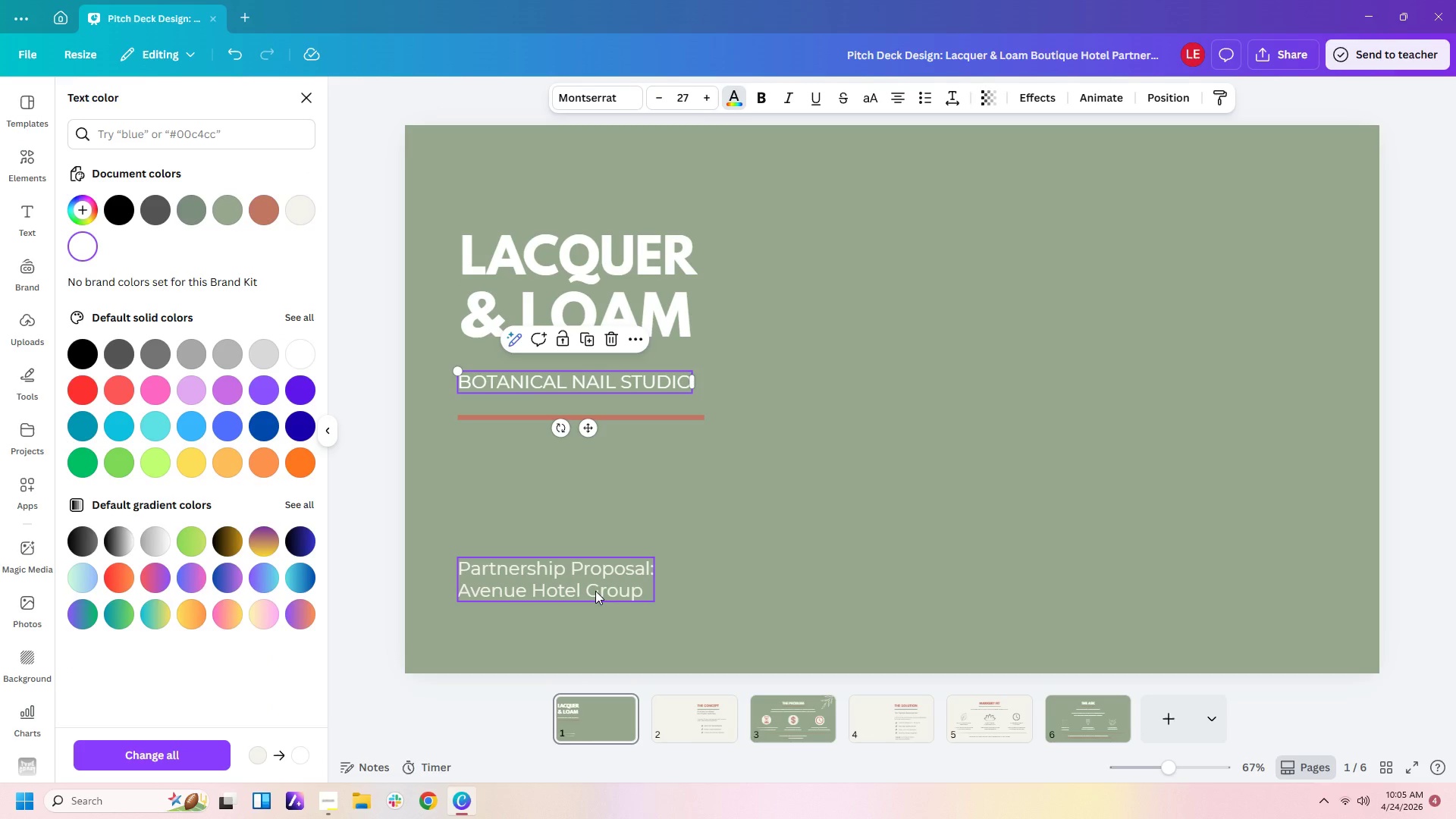 
double_click([597, 572])
 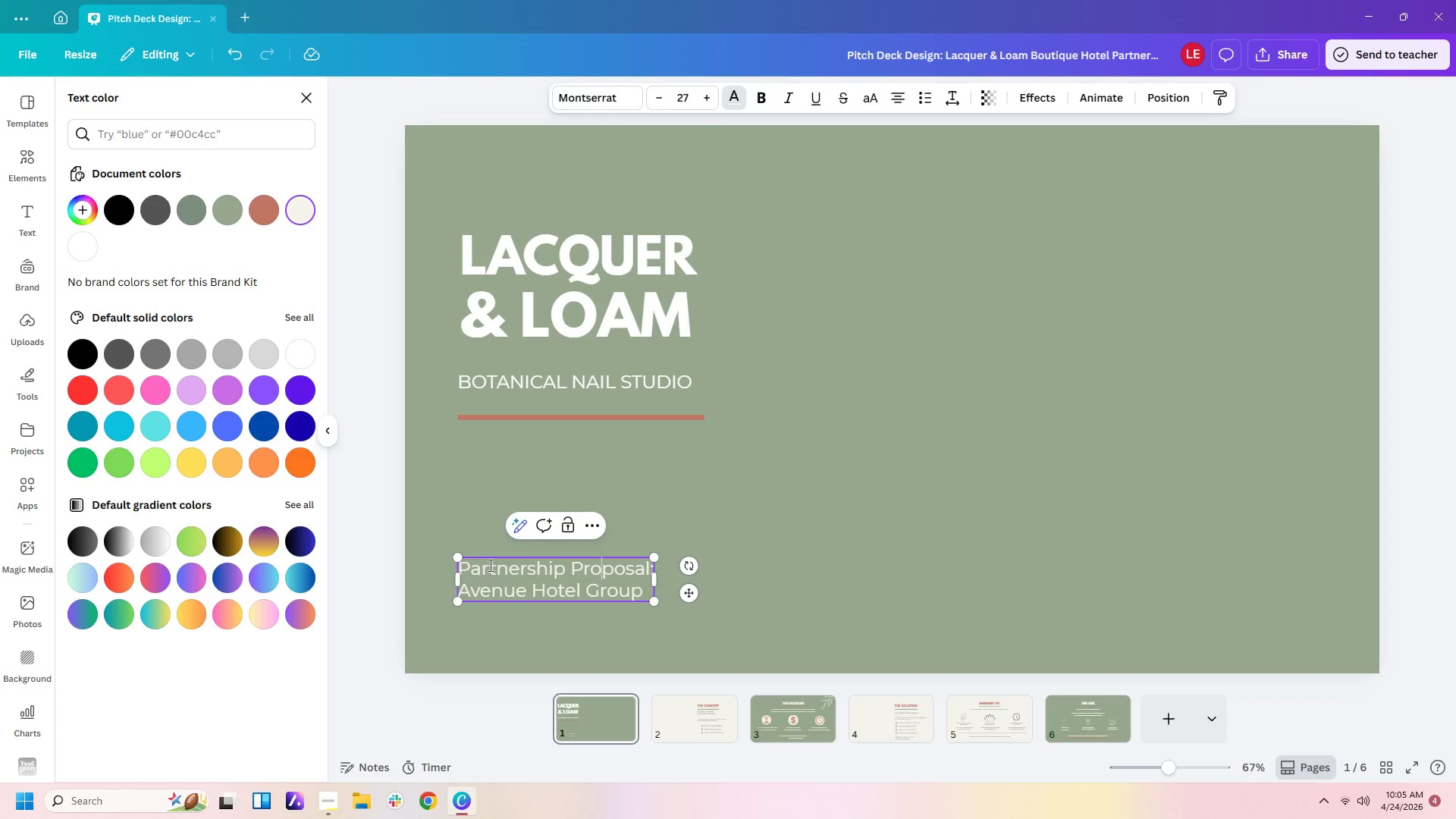 
left_click_drag(start_coordinate=[465, 563], to_coordinate=[654, 563])
 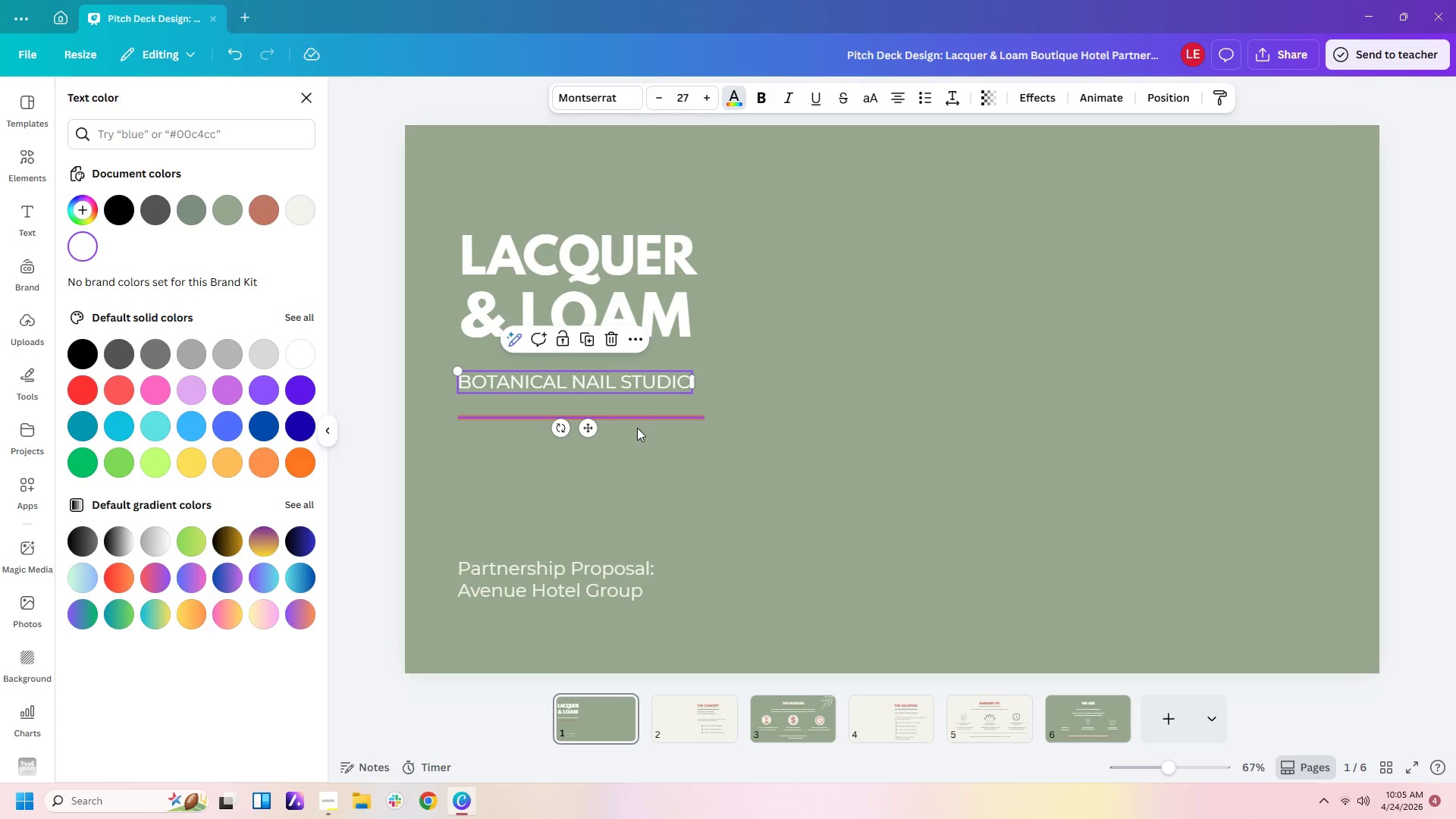 
double_click([665, 468])
 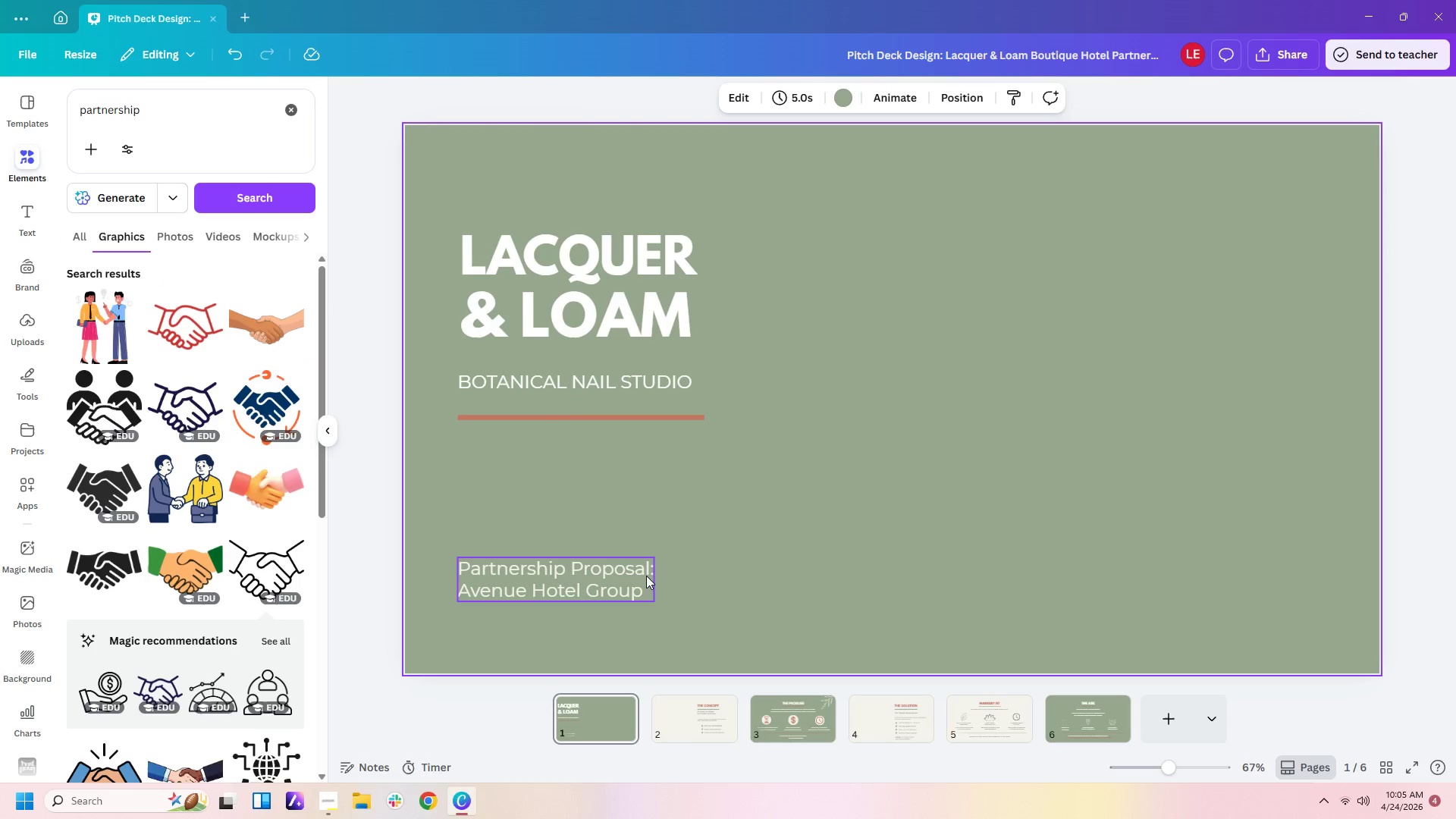 
left_click([652, 572])
 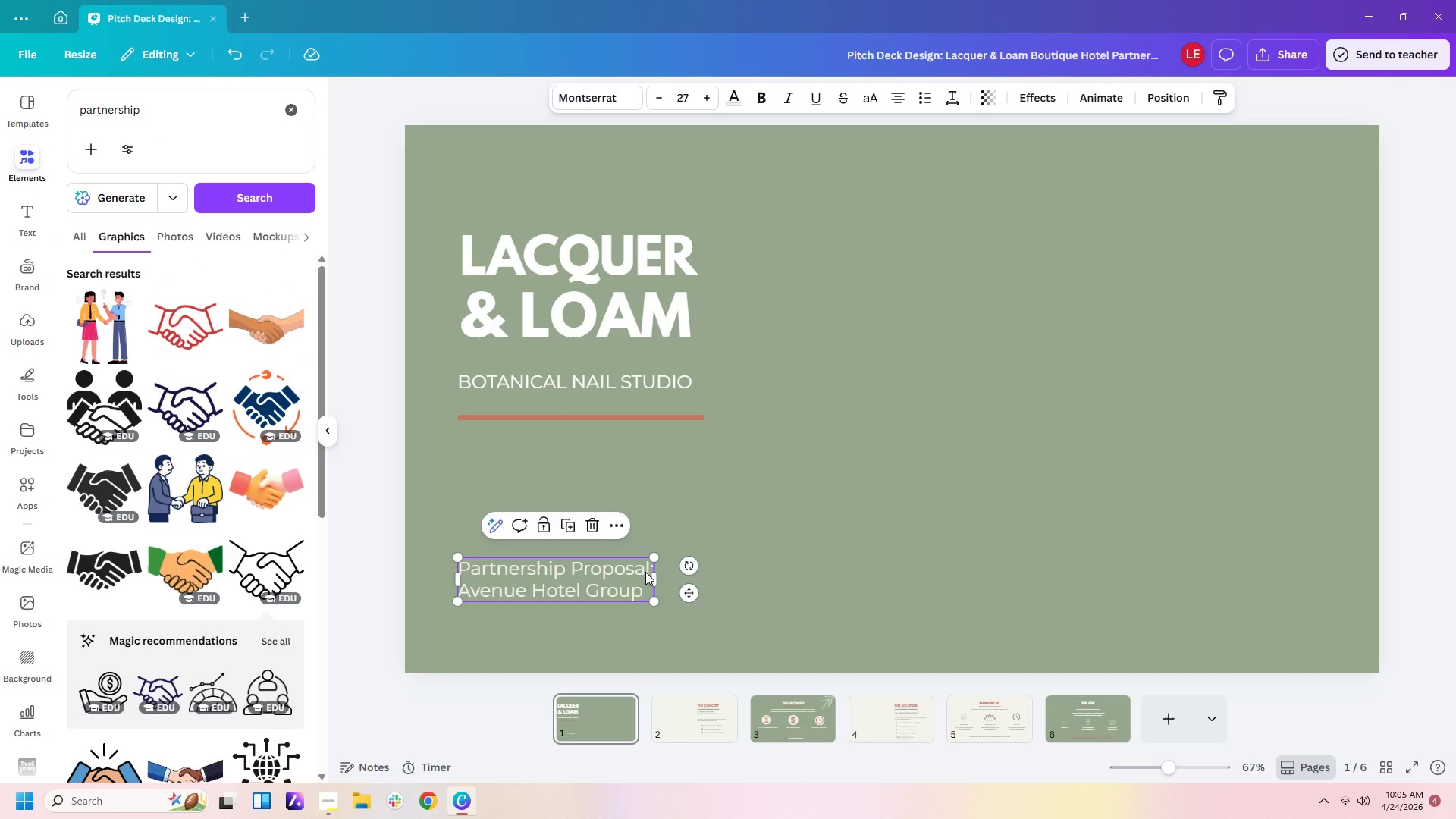 
left_click([645, 572])
 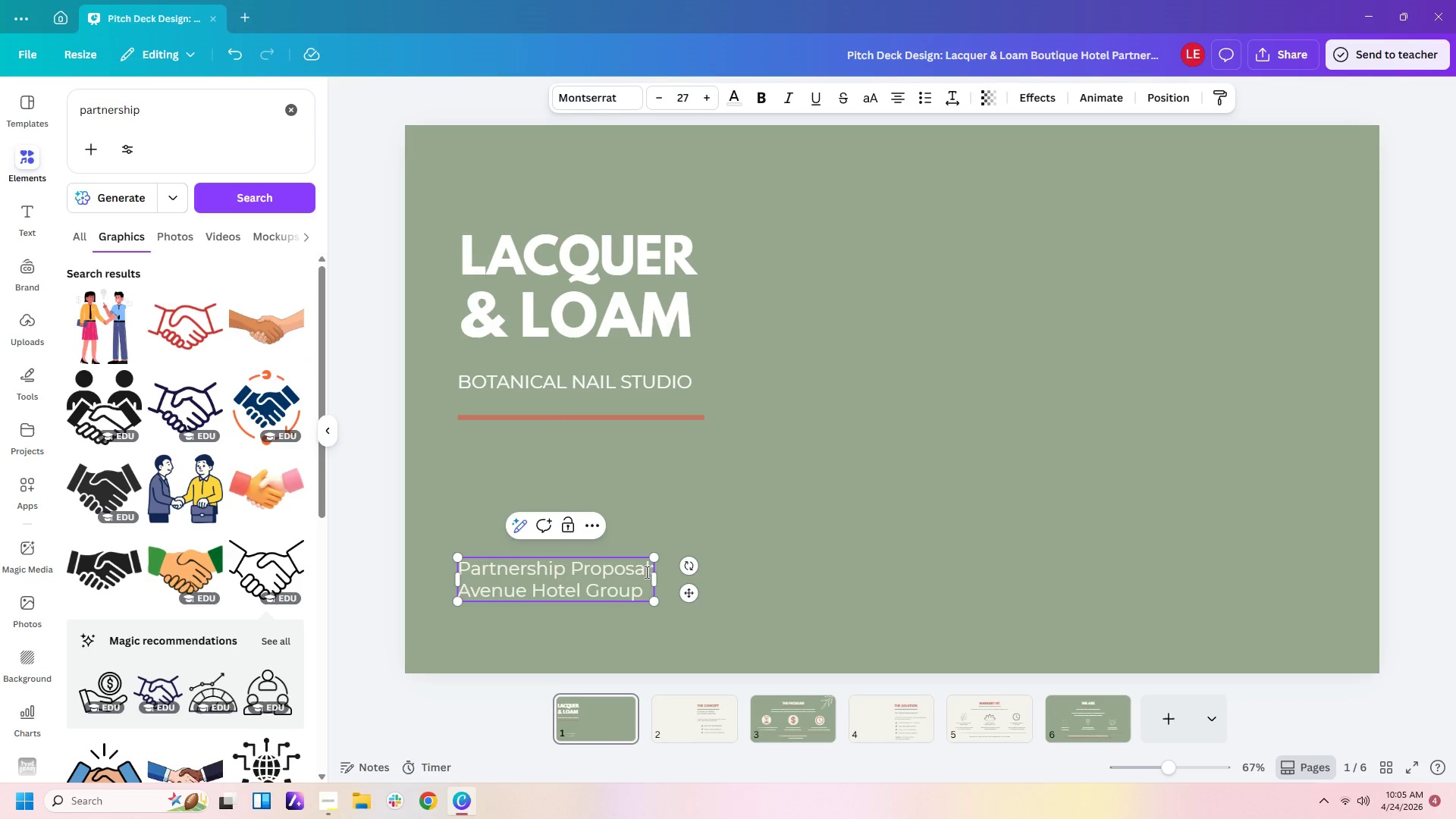 
key(ArrowRight)
 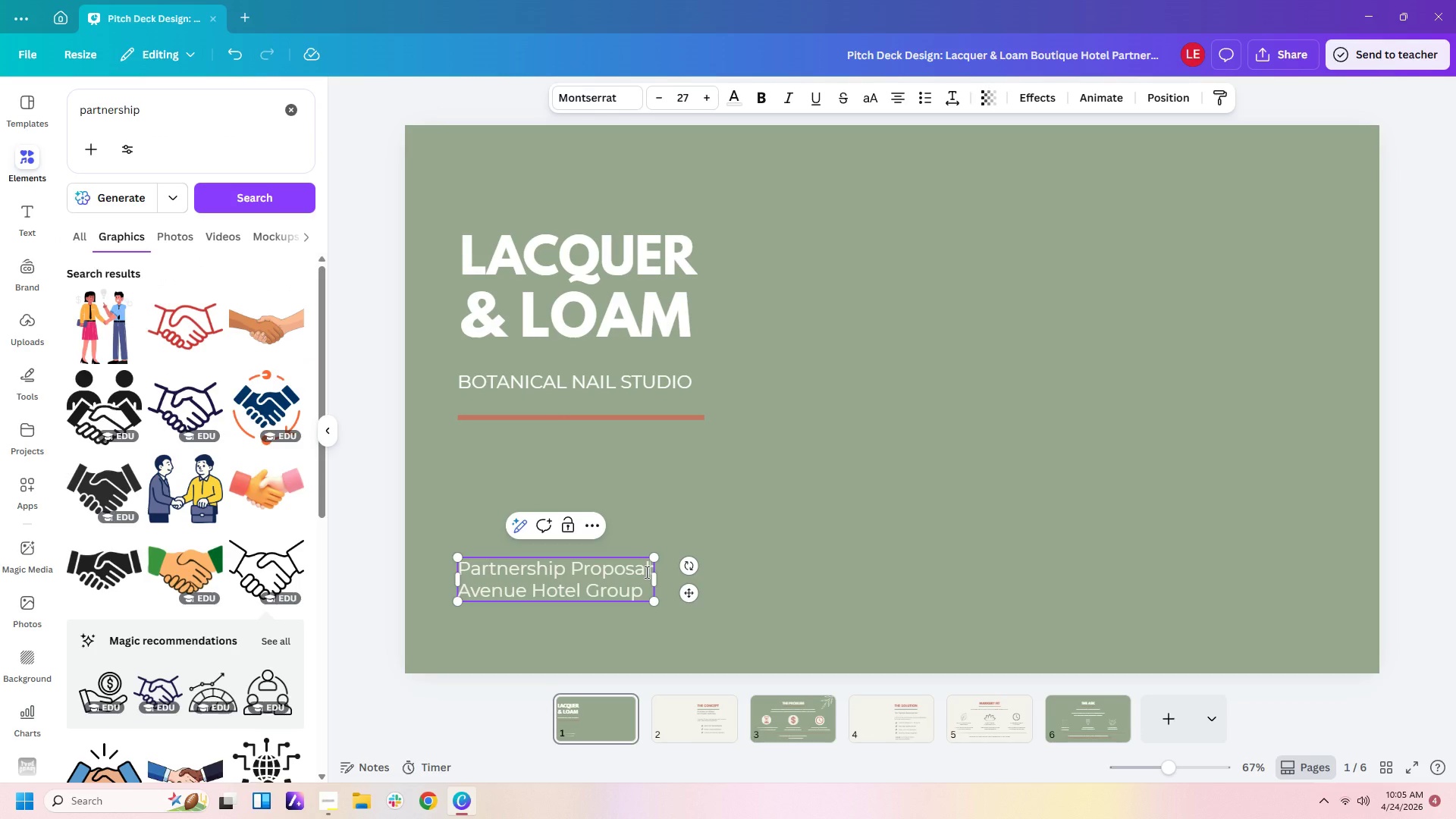 
key(Shift+Delete)
 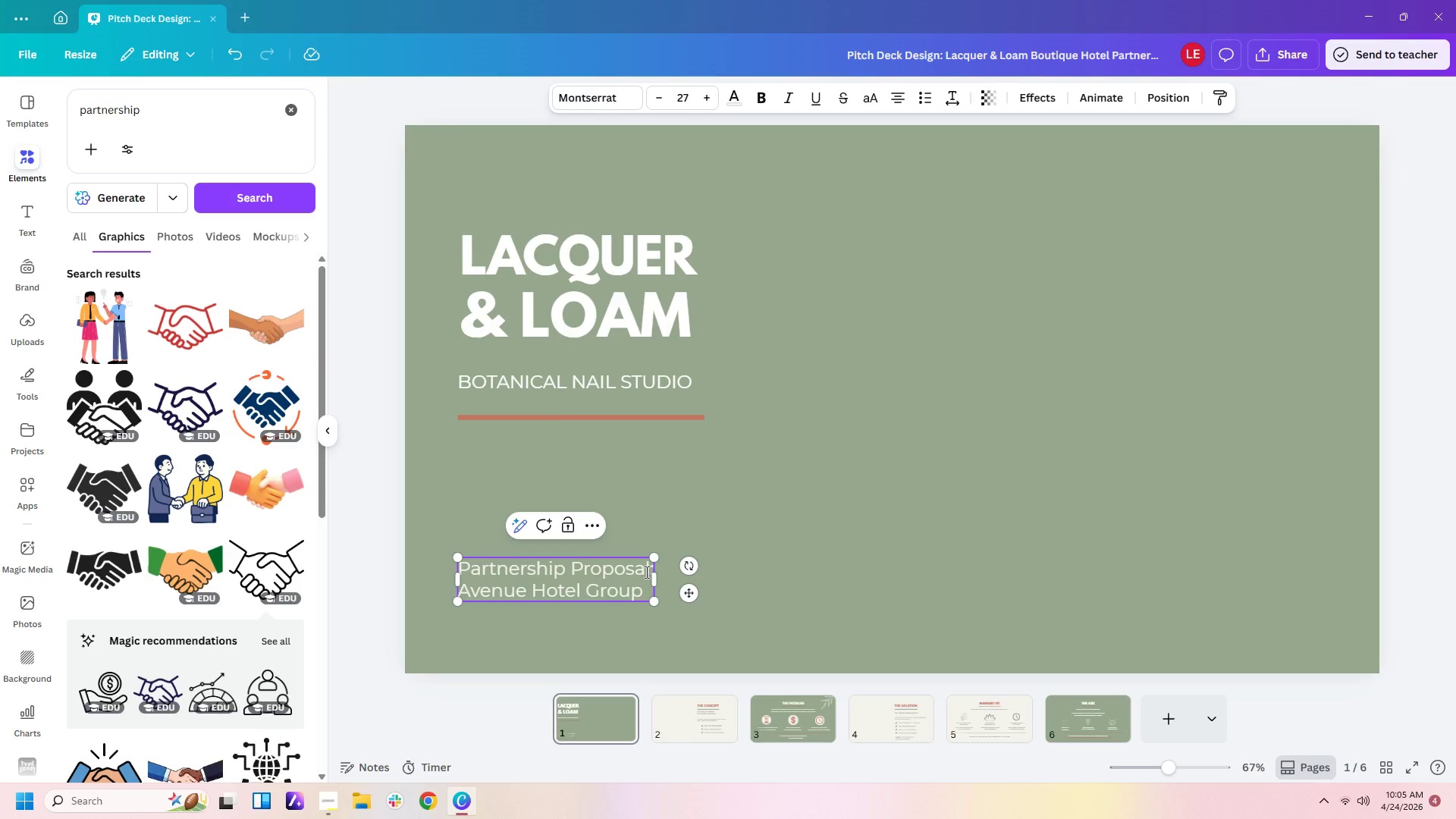 
key(Shift+ArrowLeft)
 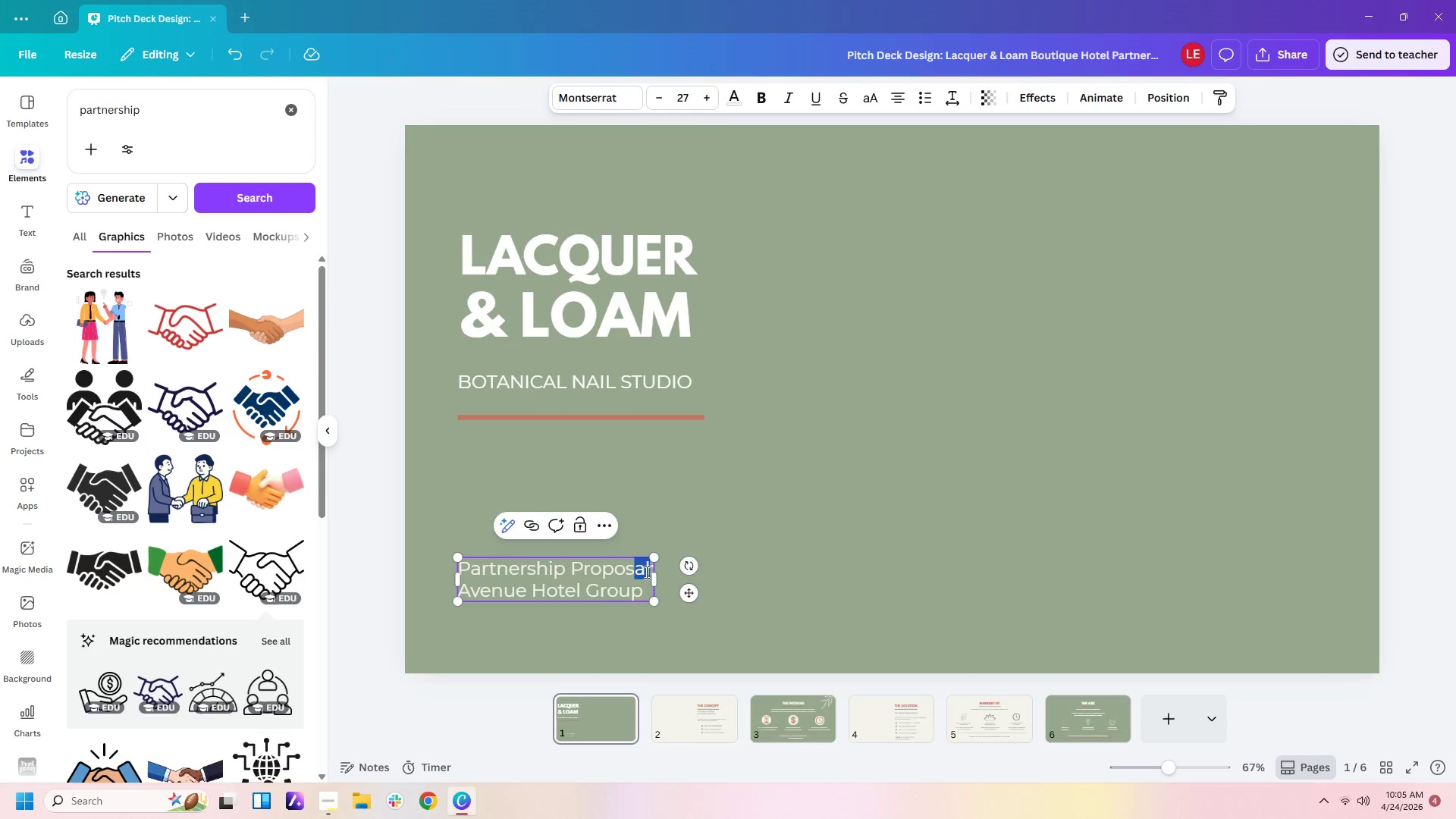 
key(Shift+ArrowLeft)
 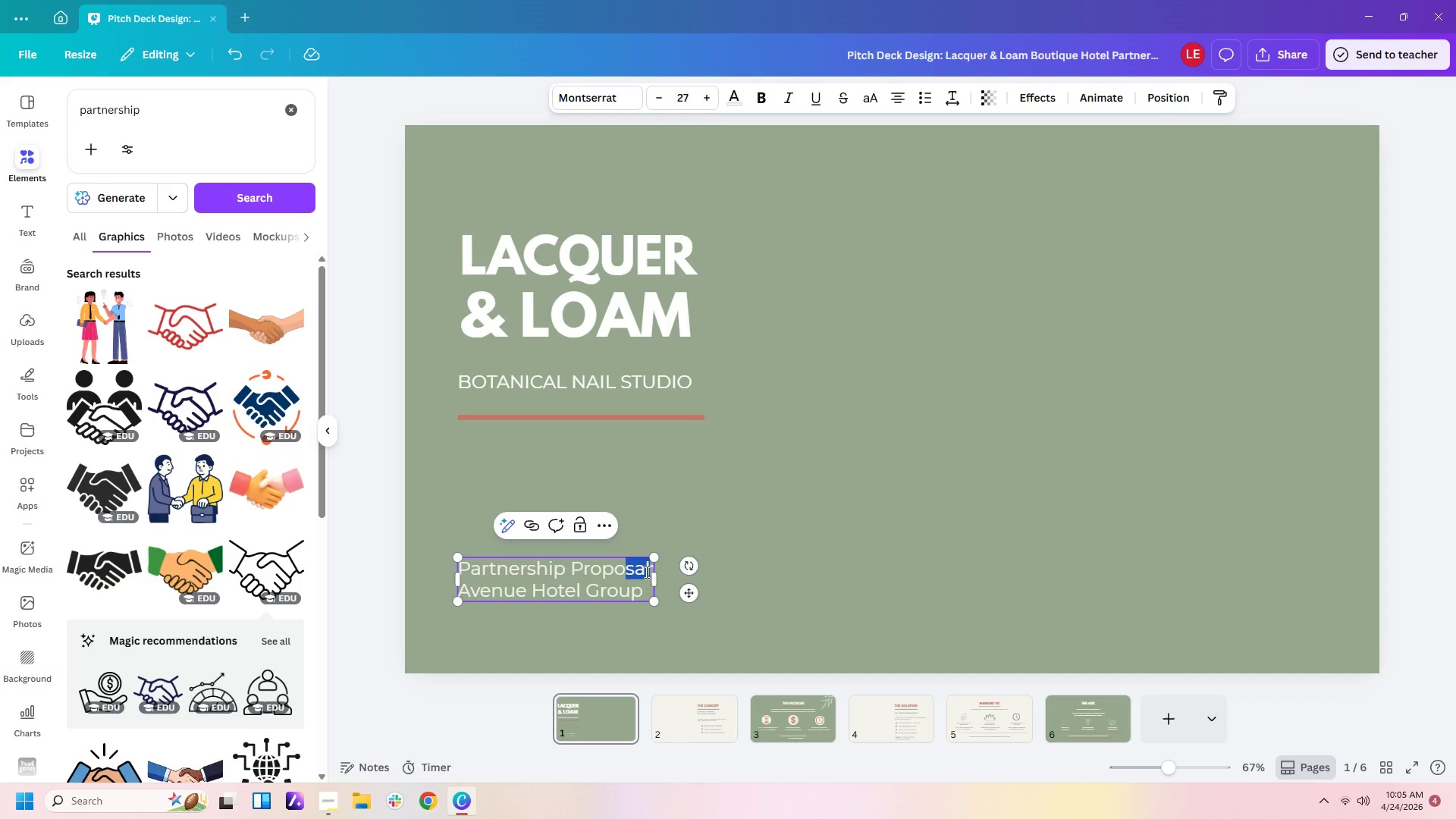 
key(Shift+ArrowLeft)
 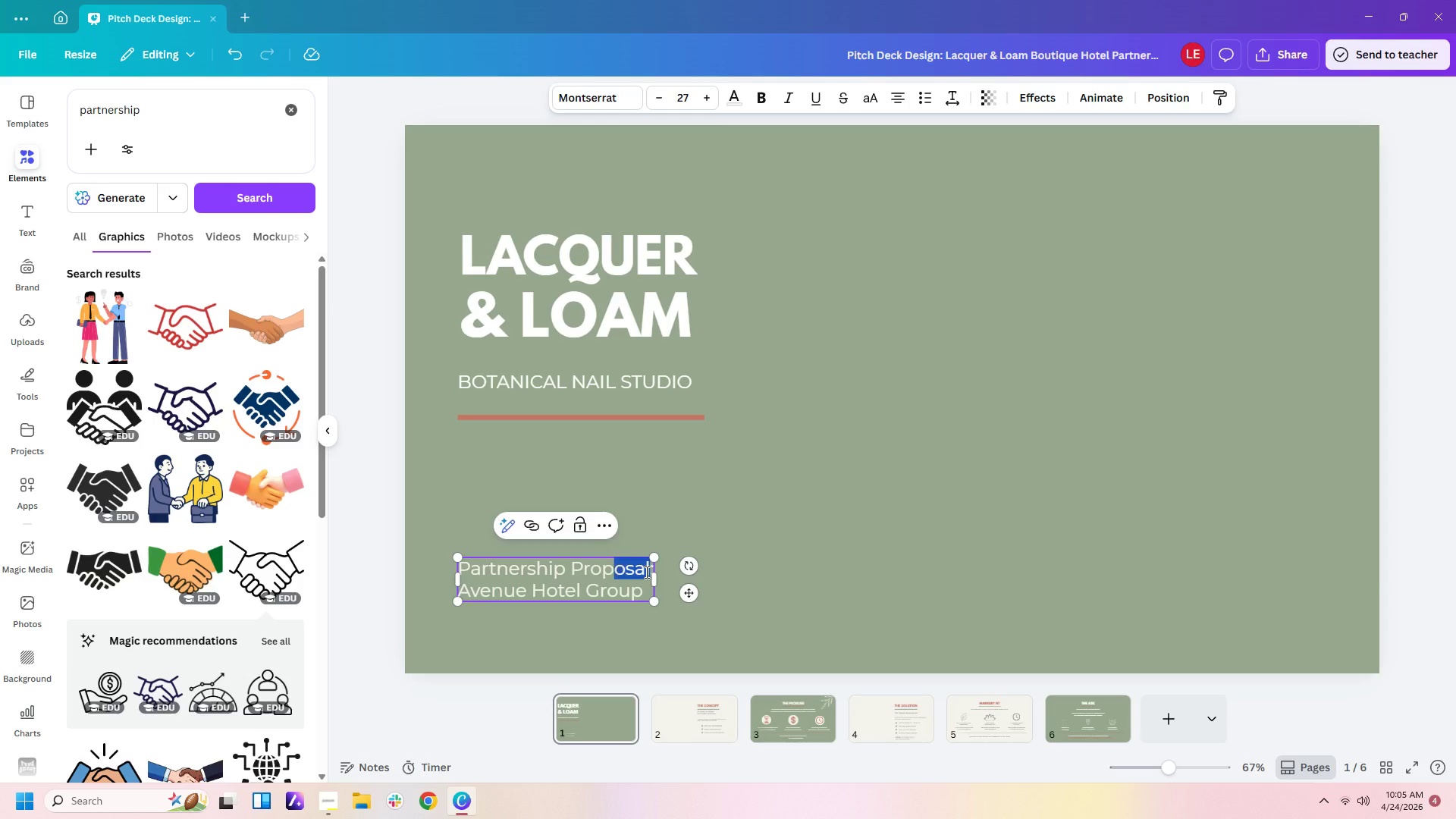 
key(Shift+ArrowLeft)
 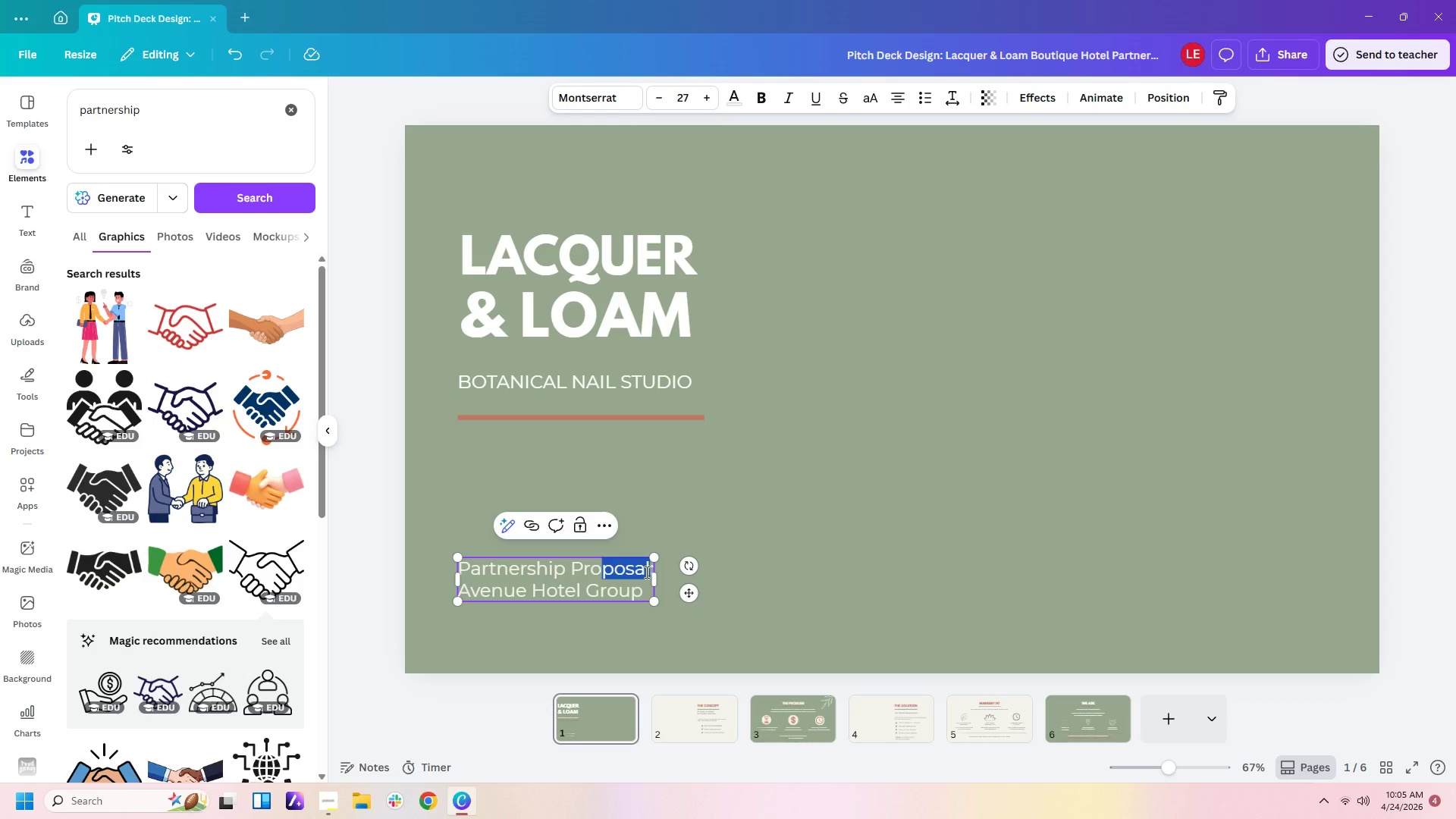 
key(Shift+ArrowLeft)
 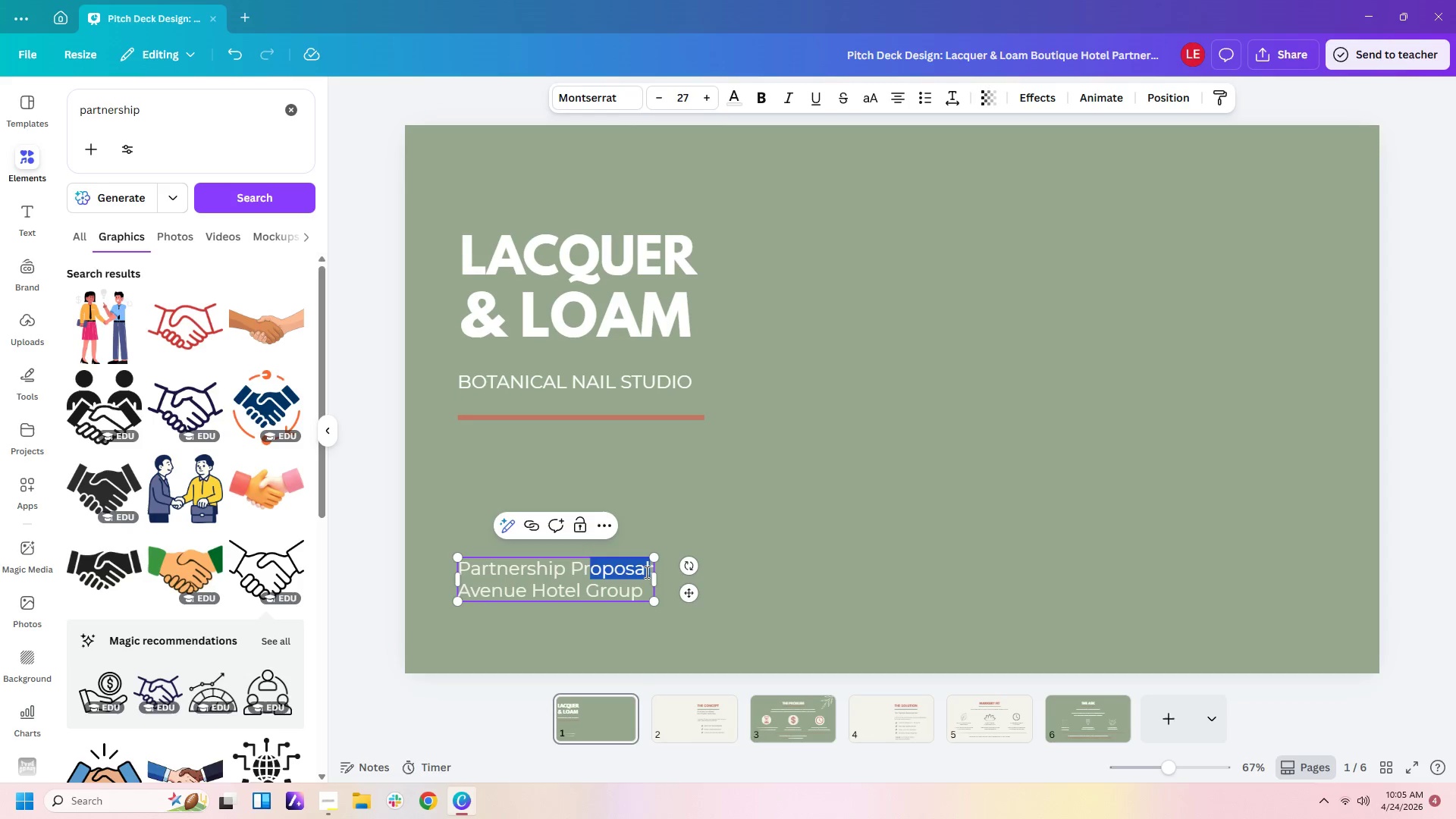 
key(Shift+ArrowLeft)
 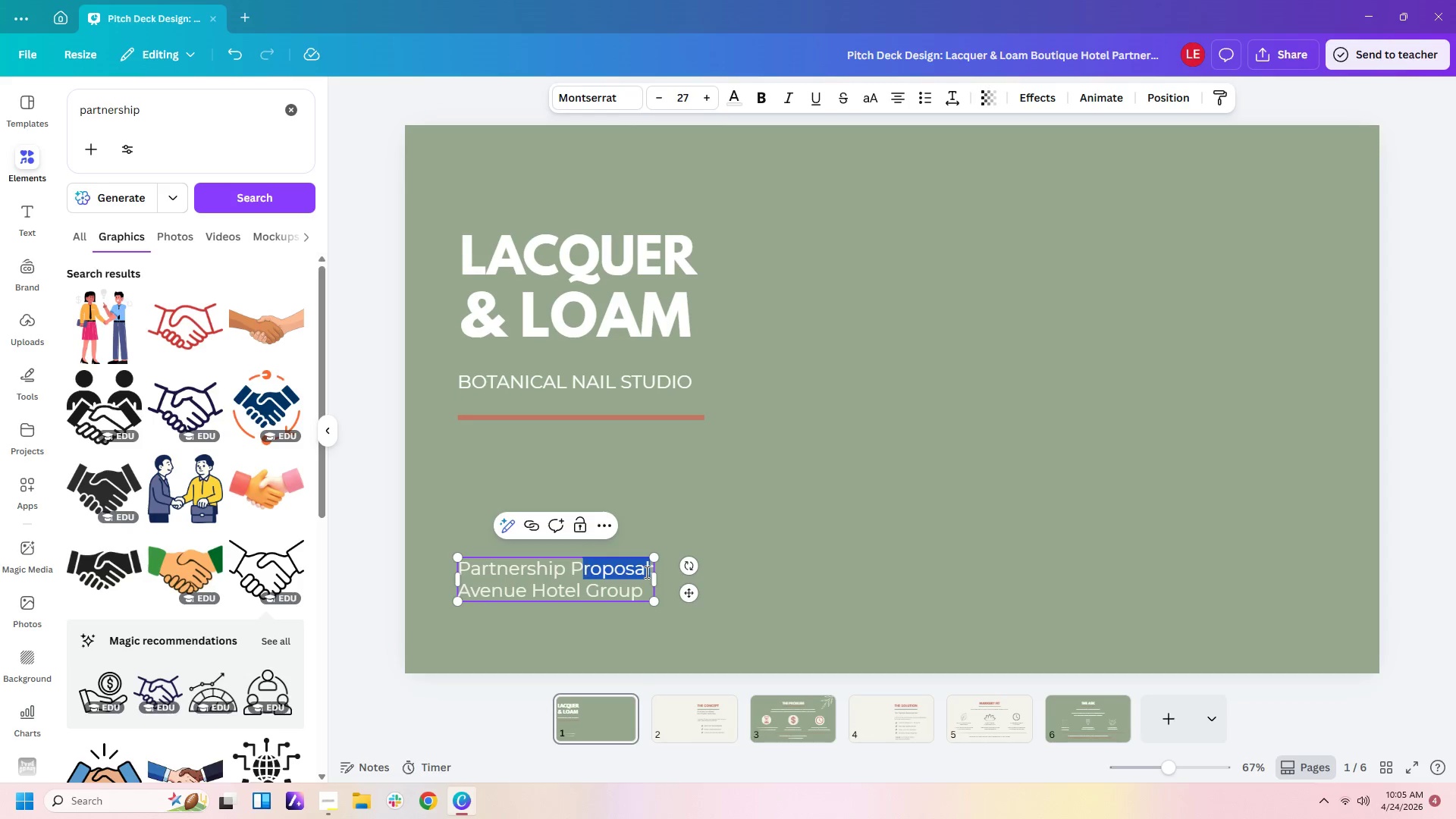 
key(Shift+ArrowLeft)
 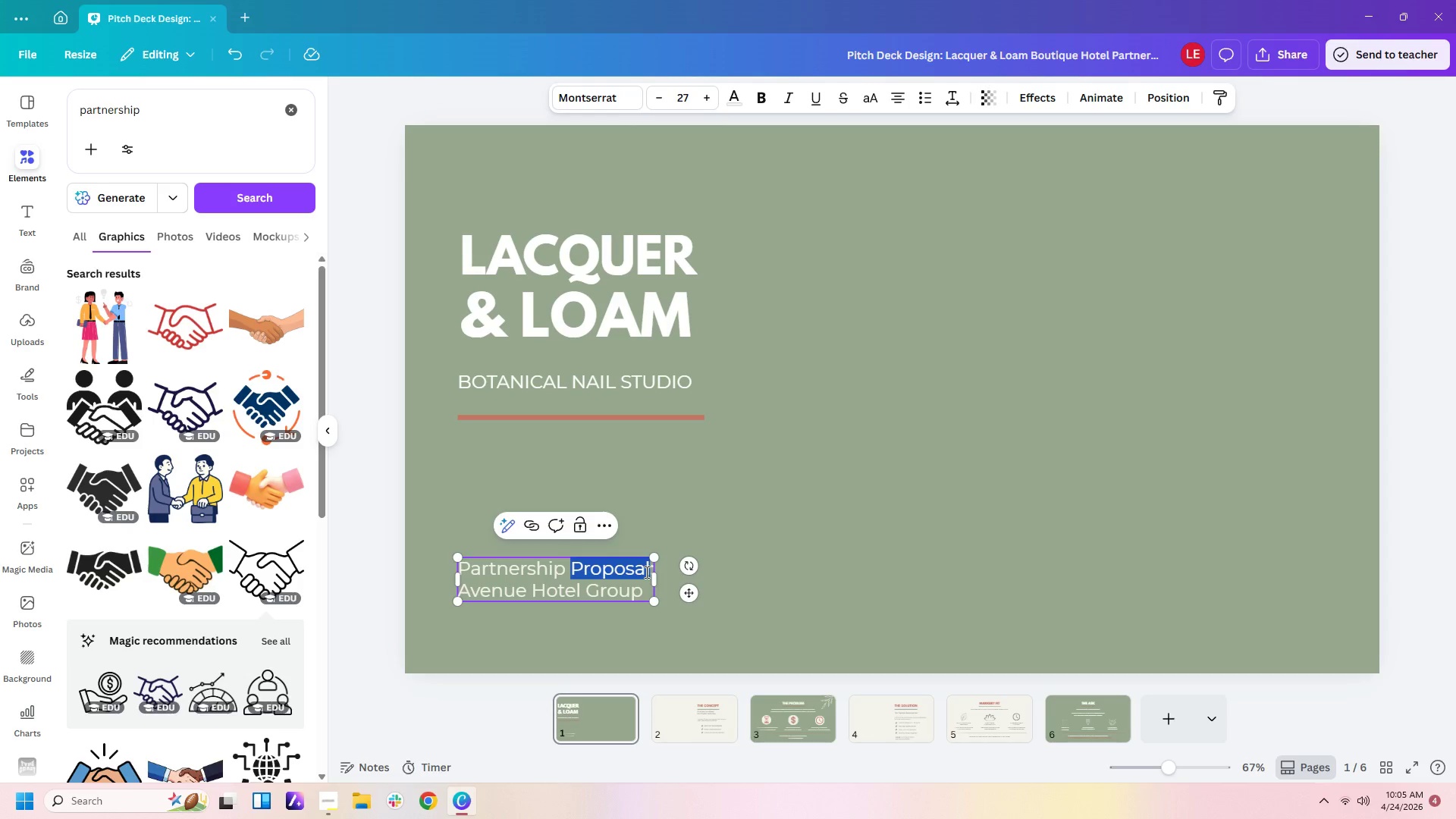 
key(Shift+ArrowLeft)
 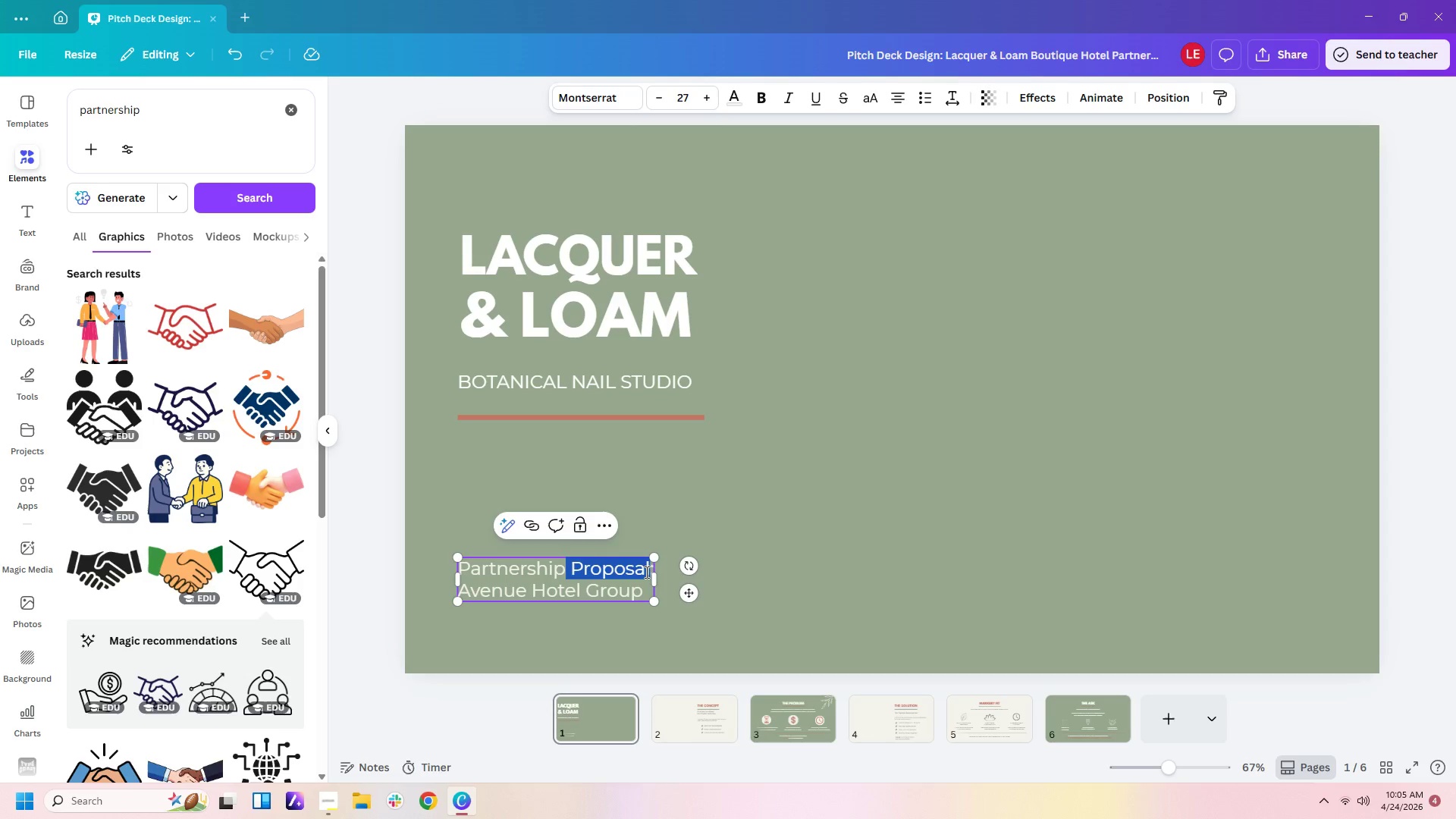 
key(Shift+ArrowLeft)
 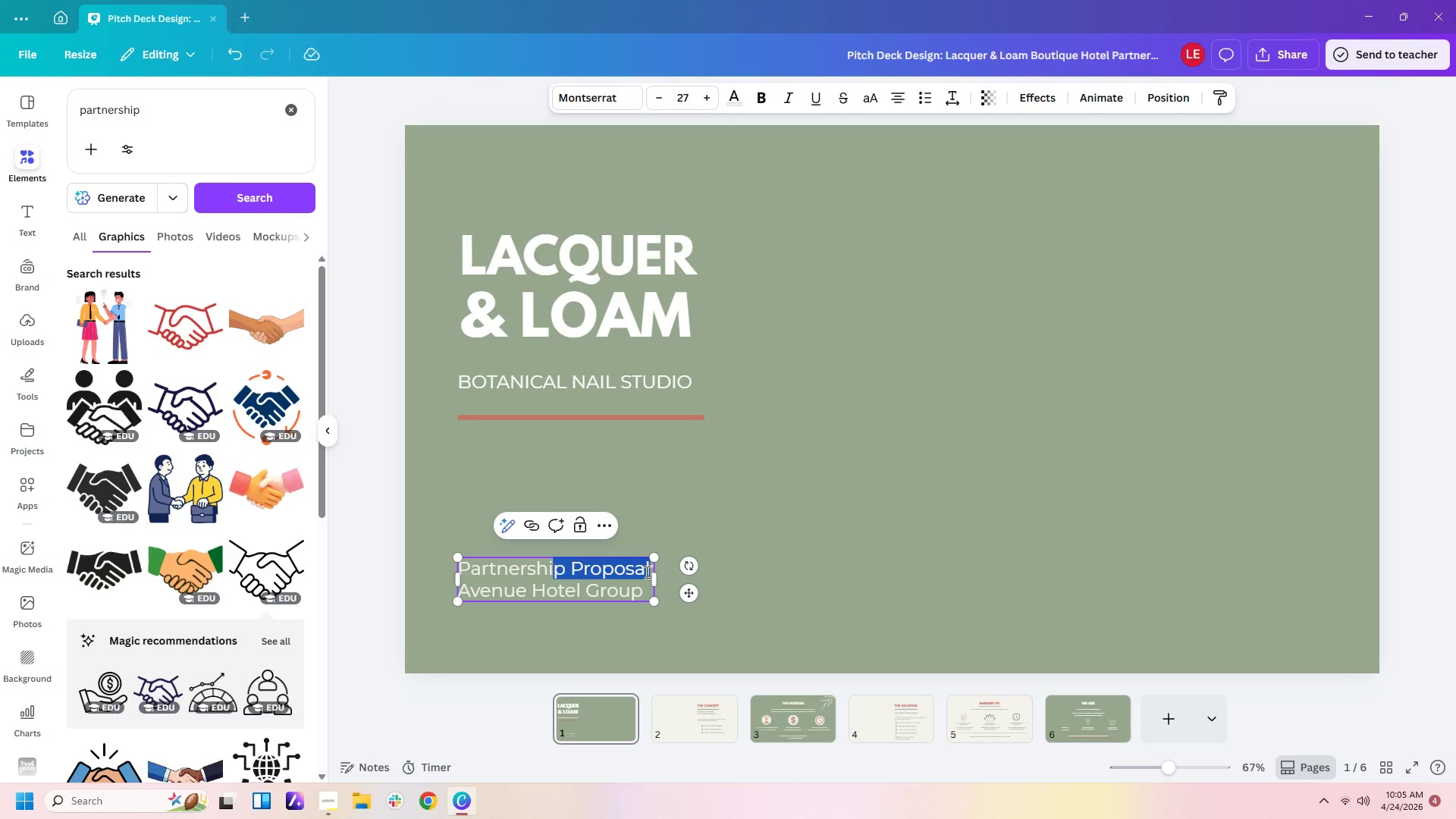 
key(Shift+ArrowLeft)
 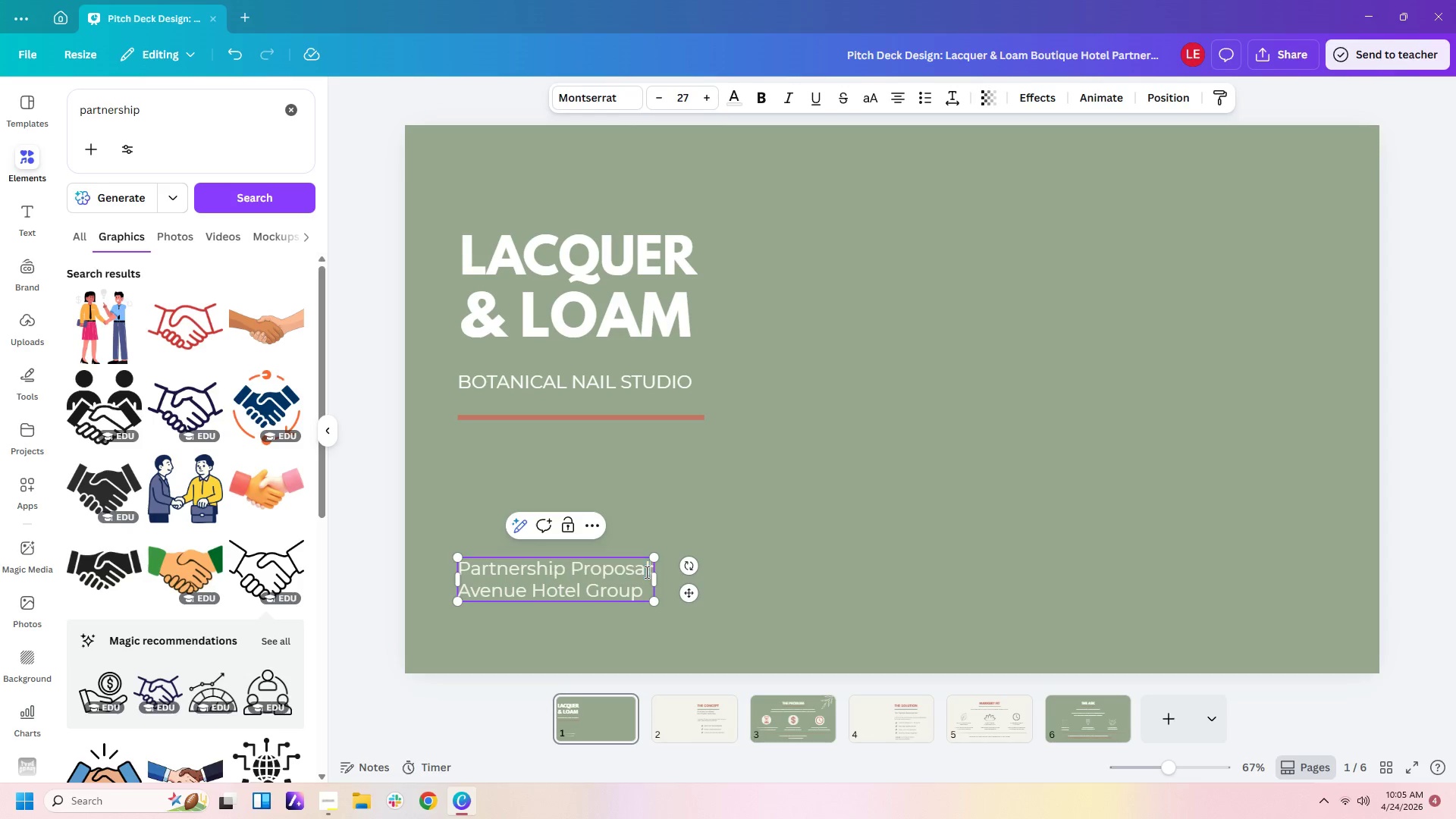 
key(ArrowRight)
 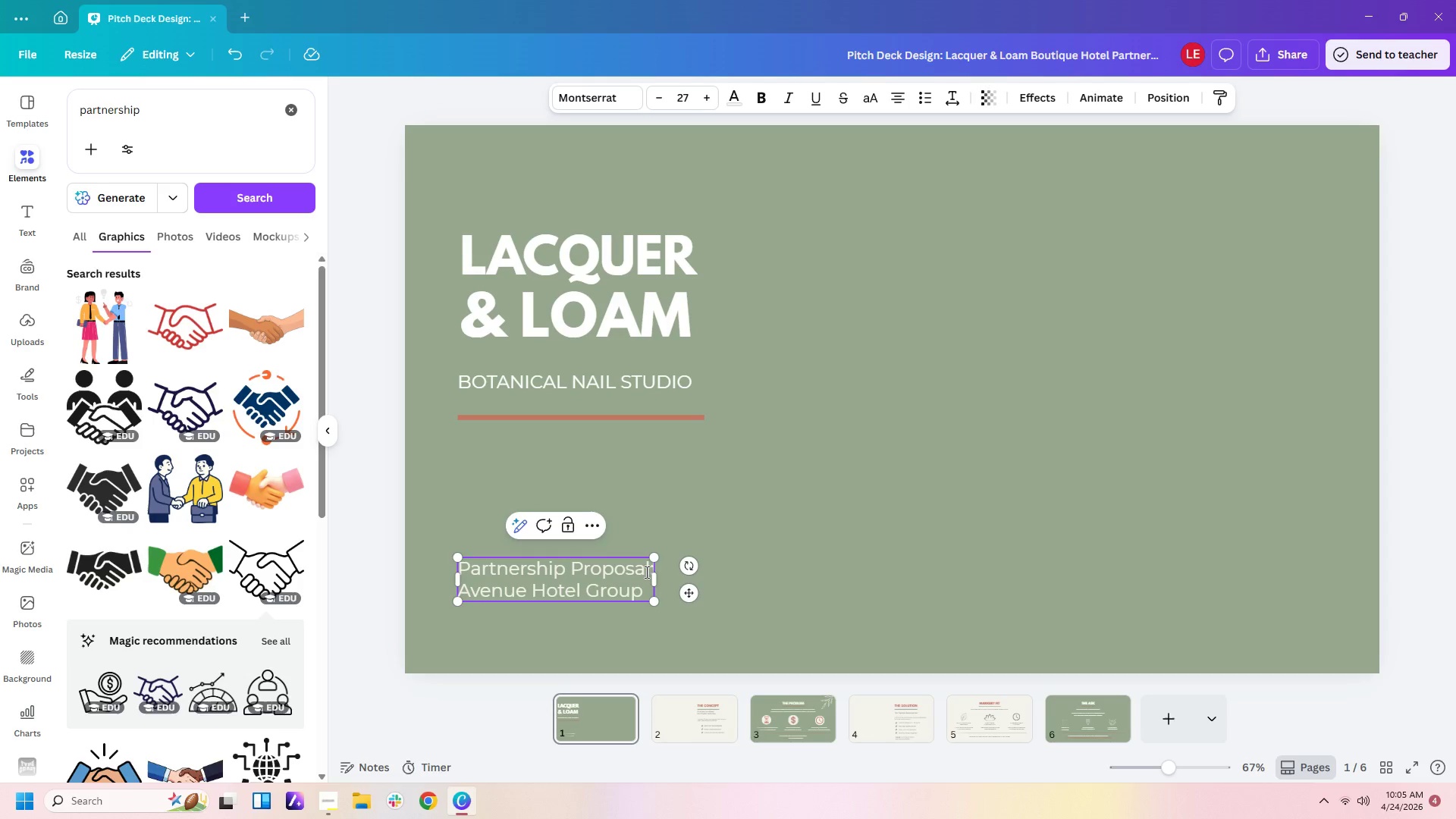 
key(ArrowRight)
 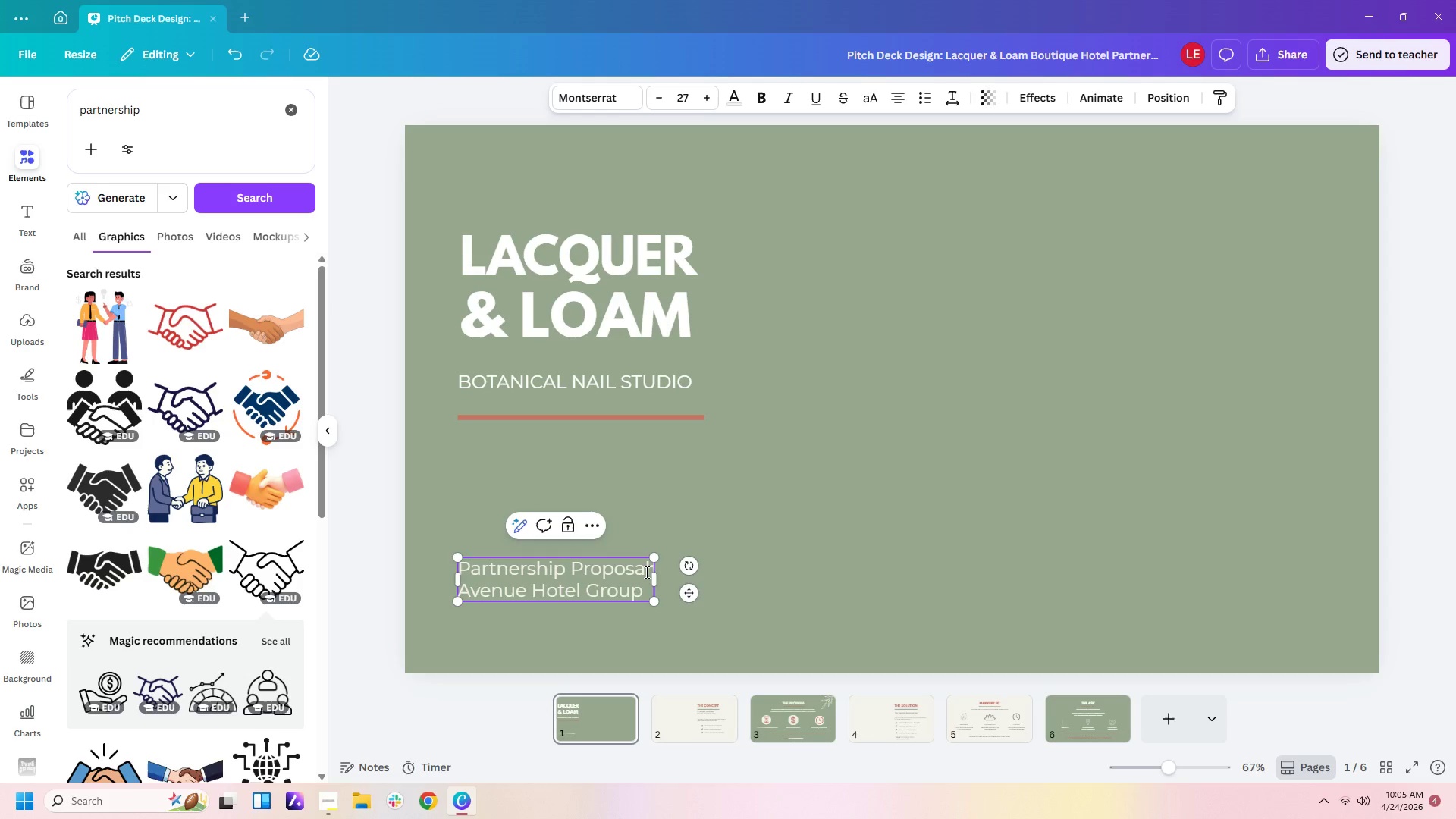 
key(Shift+ArrowLeft)
 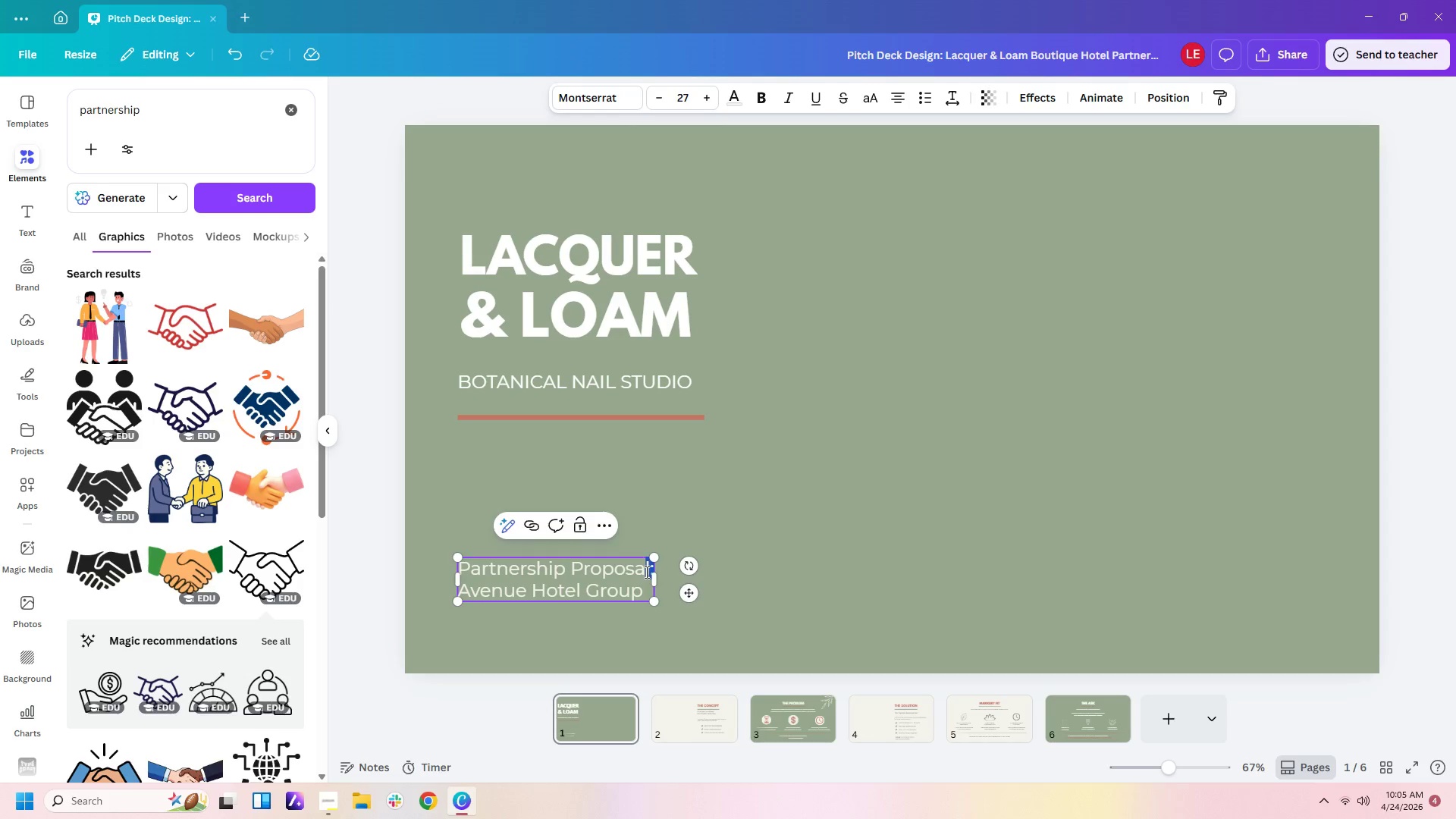 
key(Shift+ArrowLeft)
 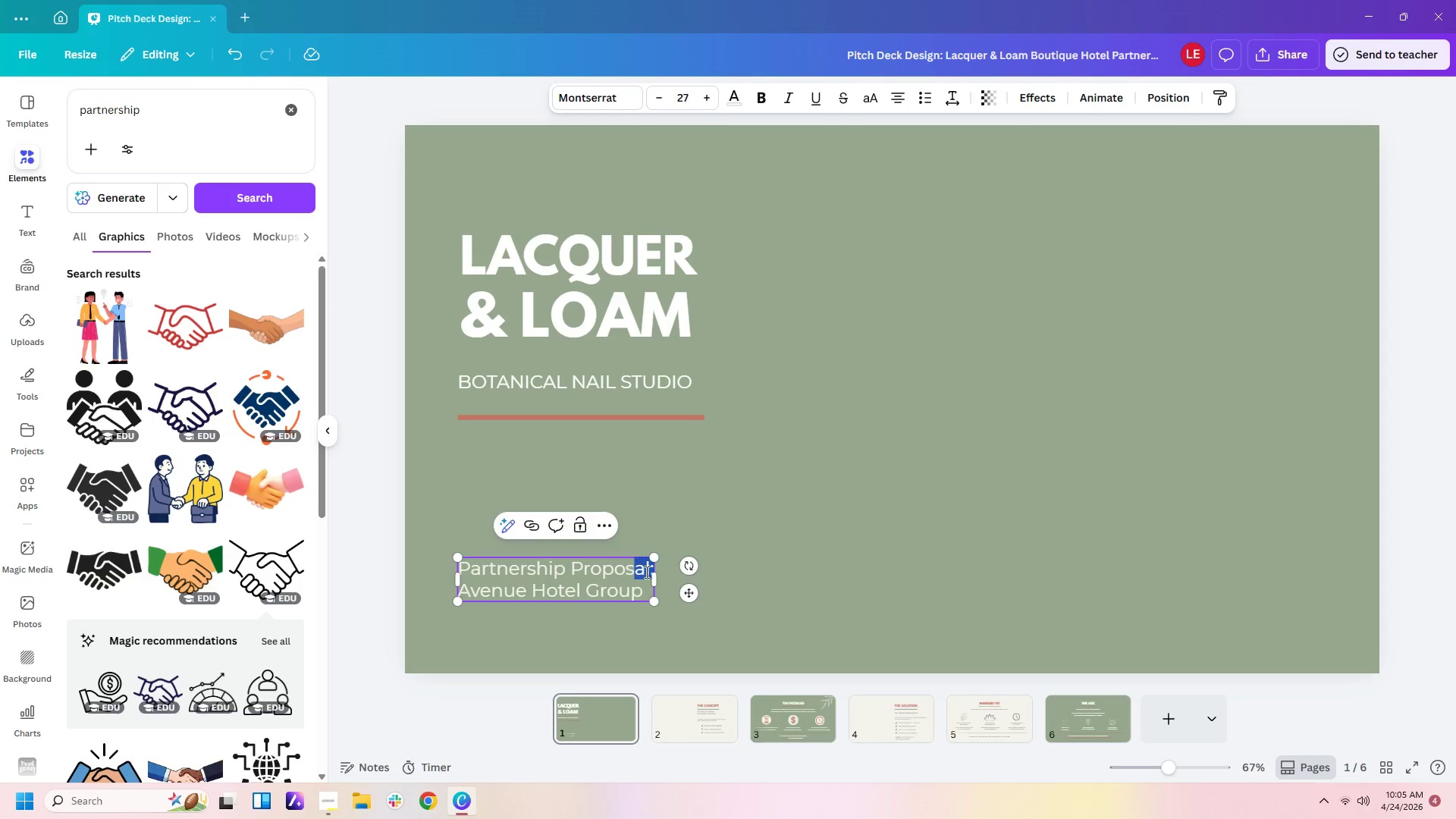 
key(Shift+ArrowLeft)
 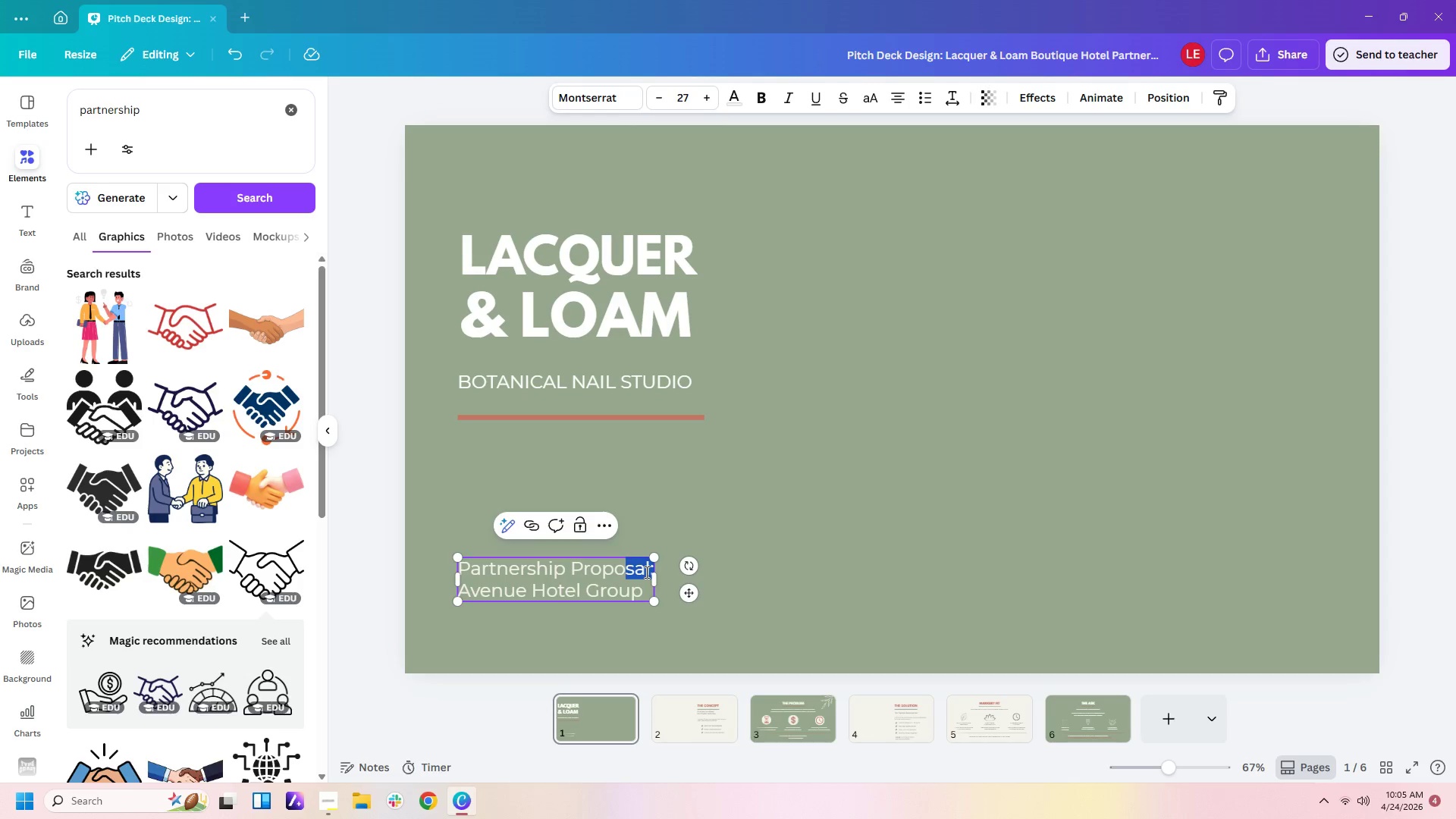 
key(Shift+ArrowLeft)
 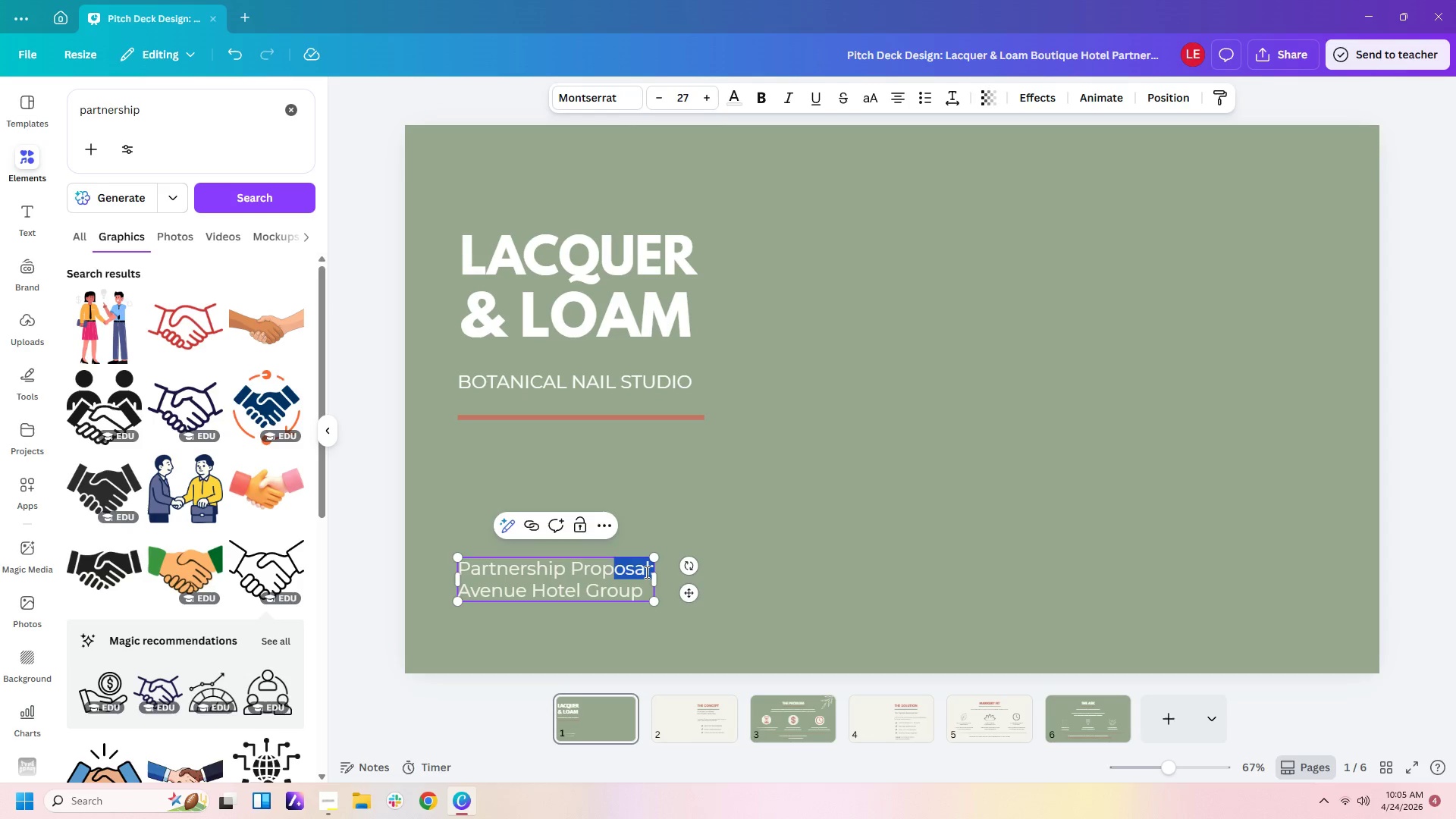 
key(Shift+ArrowLeft)
 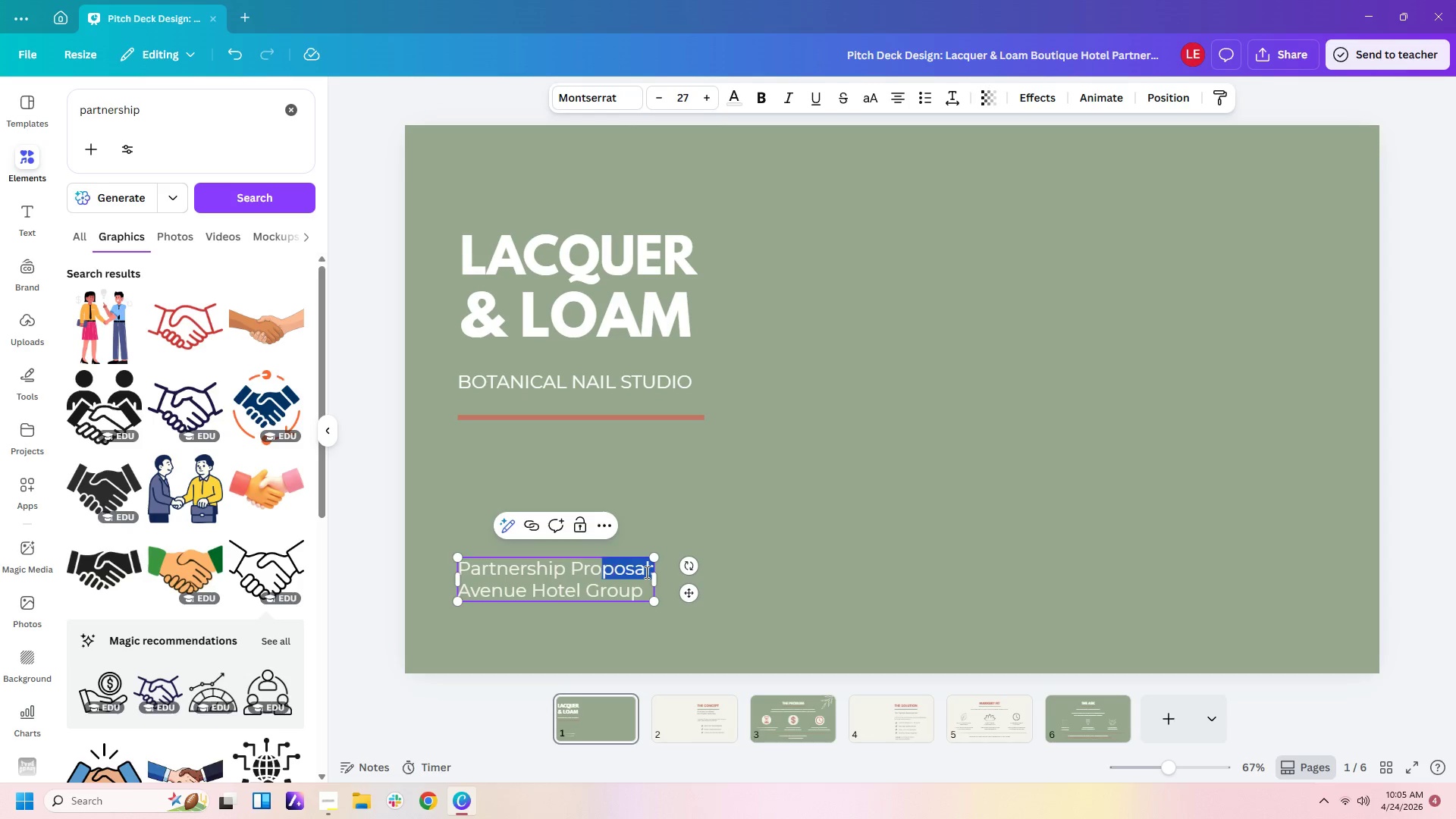 
key(Shift+ArrowLeft)
 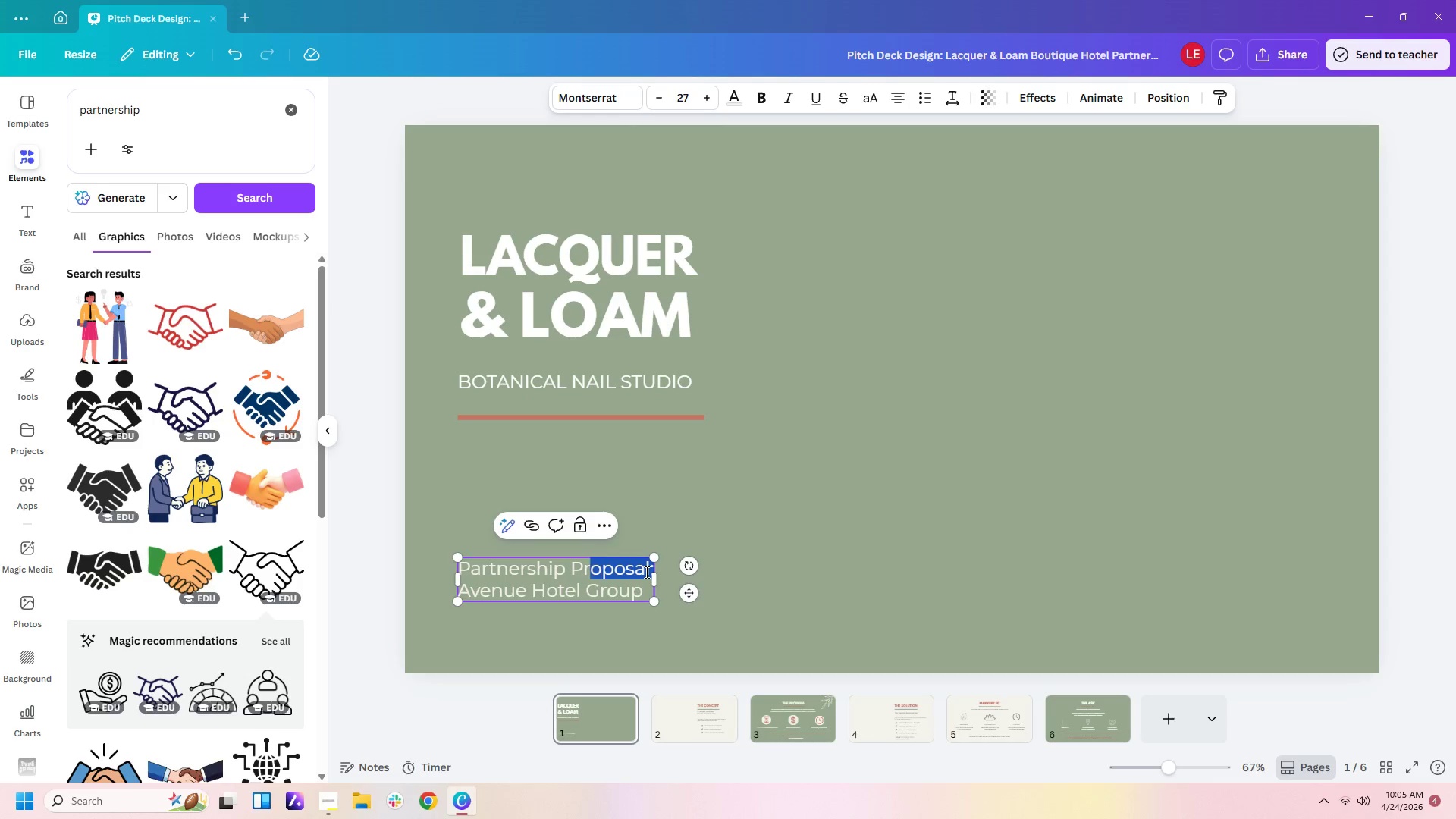 
key(Shift+ArrowLeft)
 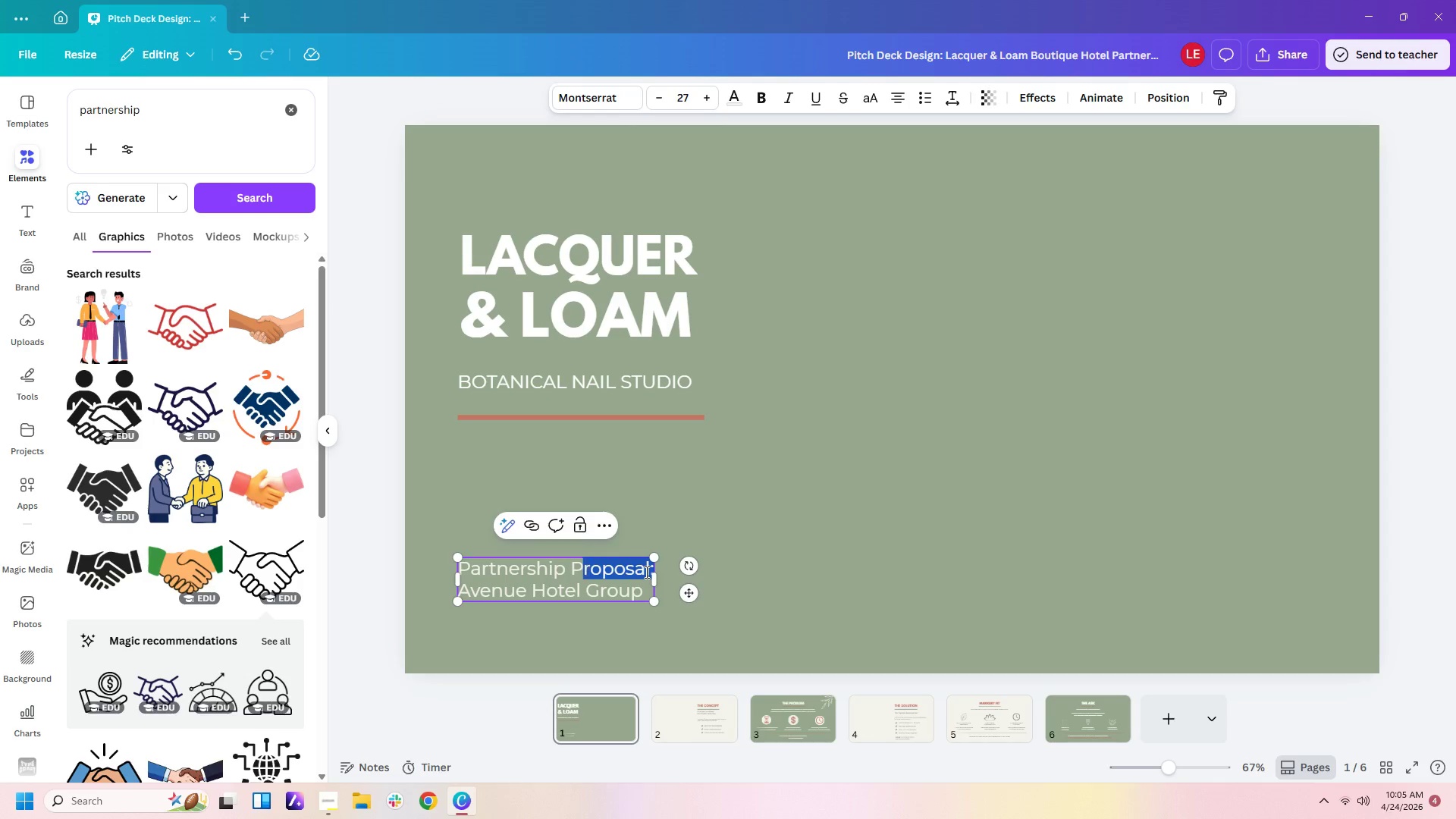 
key(Shift+ArrowLeft)
 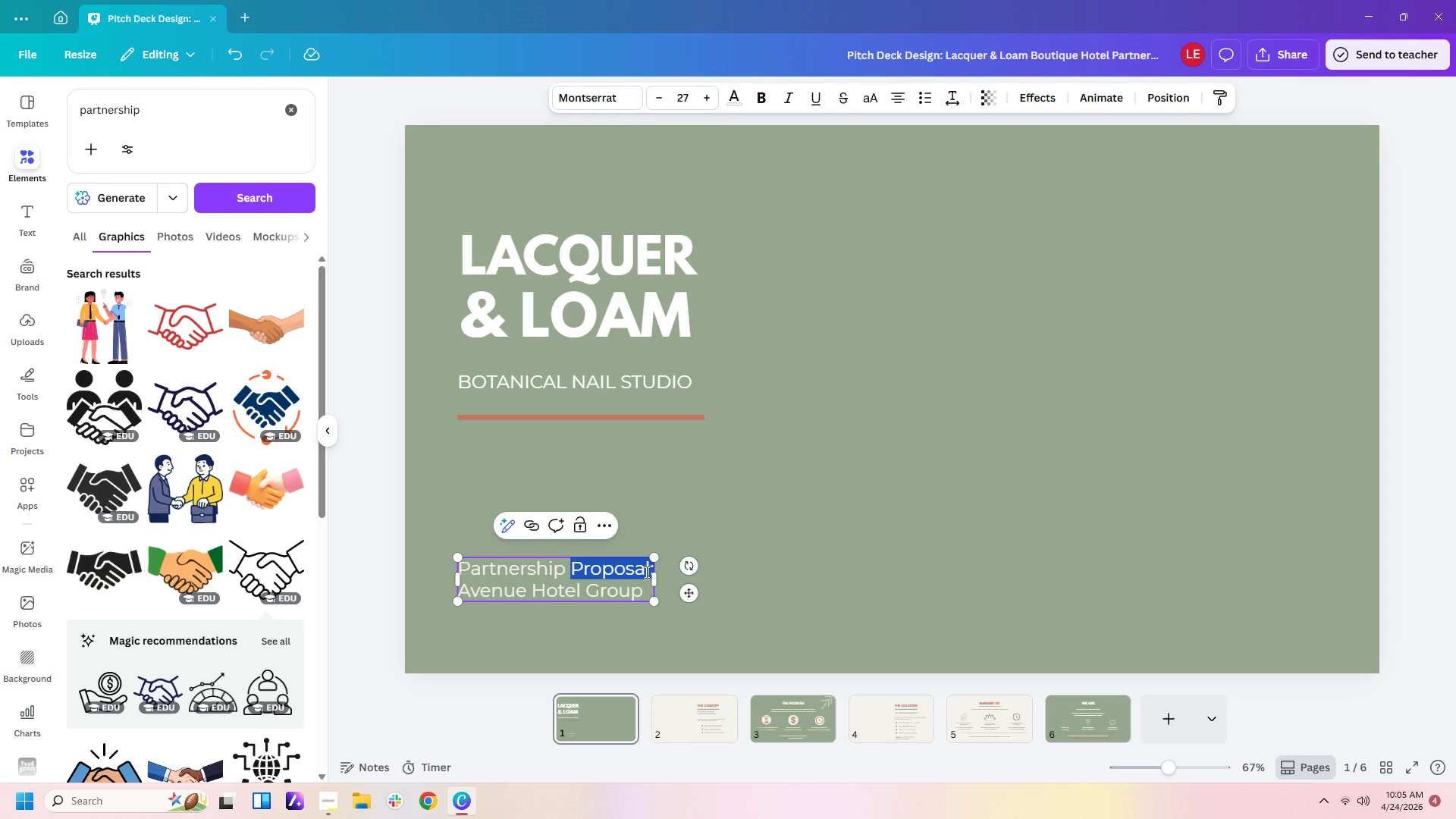 
key(Shift+ArrowLeft)
 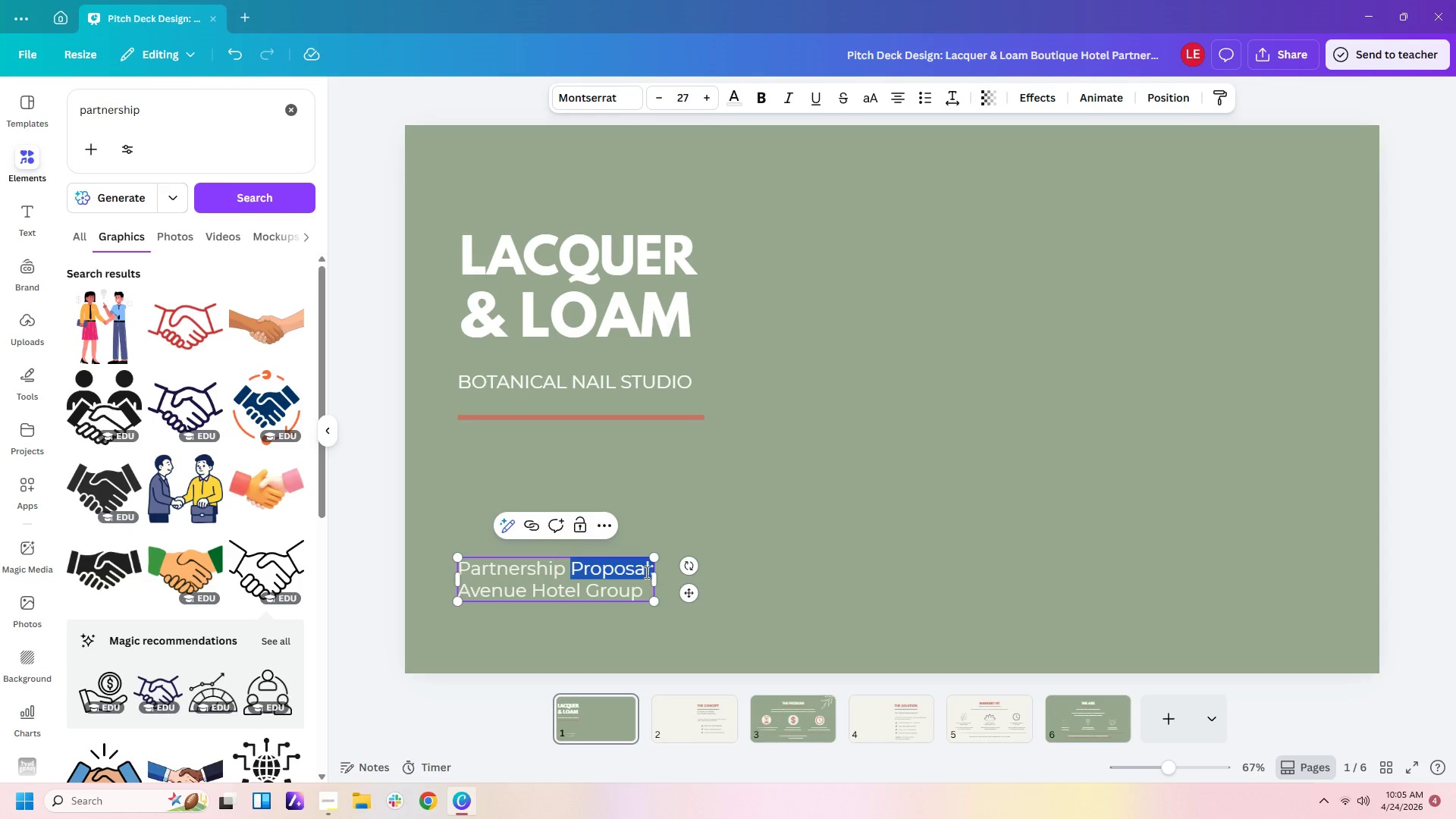 
key(Shift+ArrowLeft)
 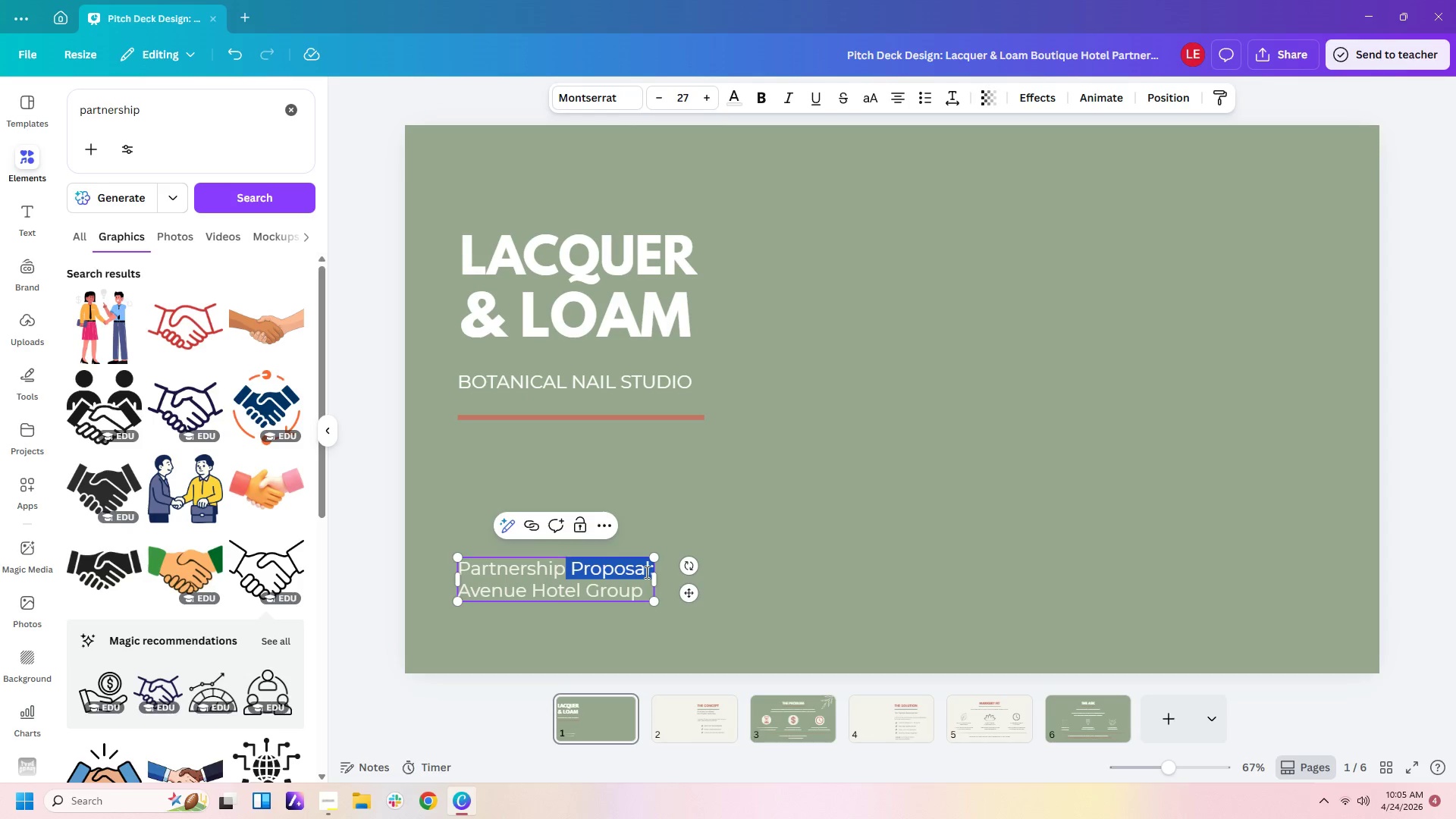 
key(Shift+ArrowLeft)
 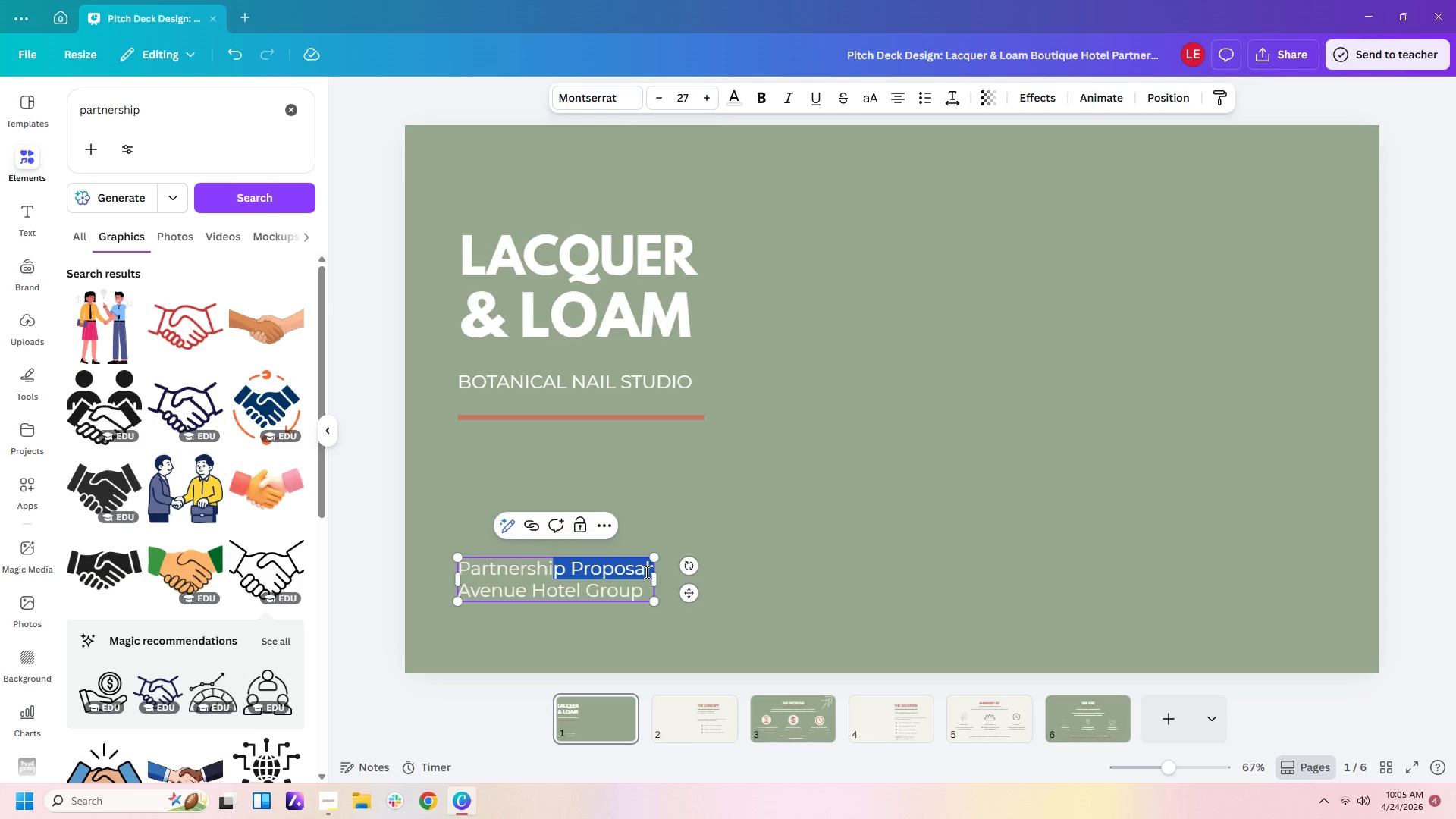 
key(Shift+ArrowLeft)
 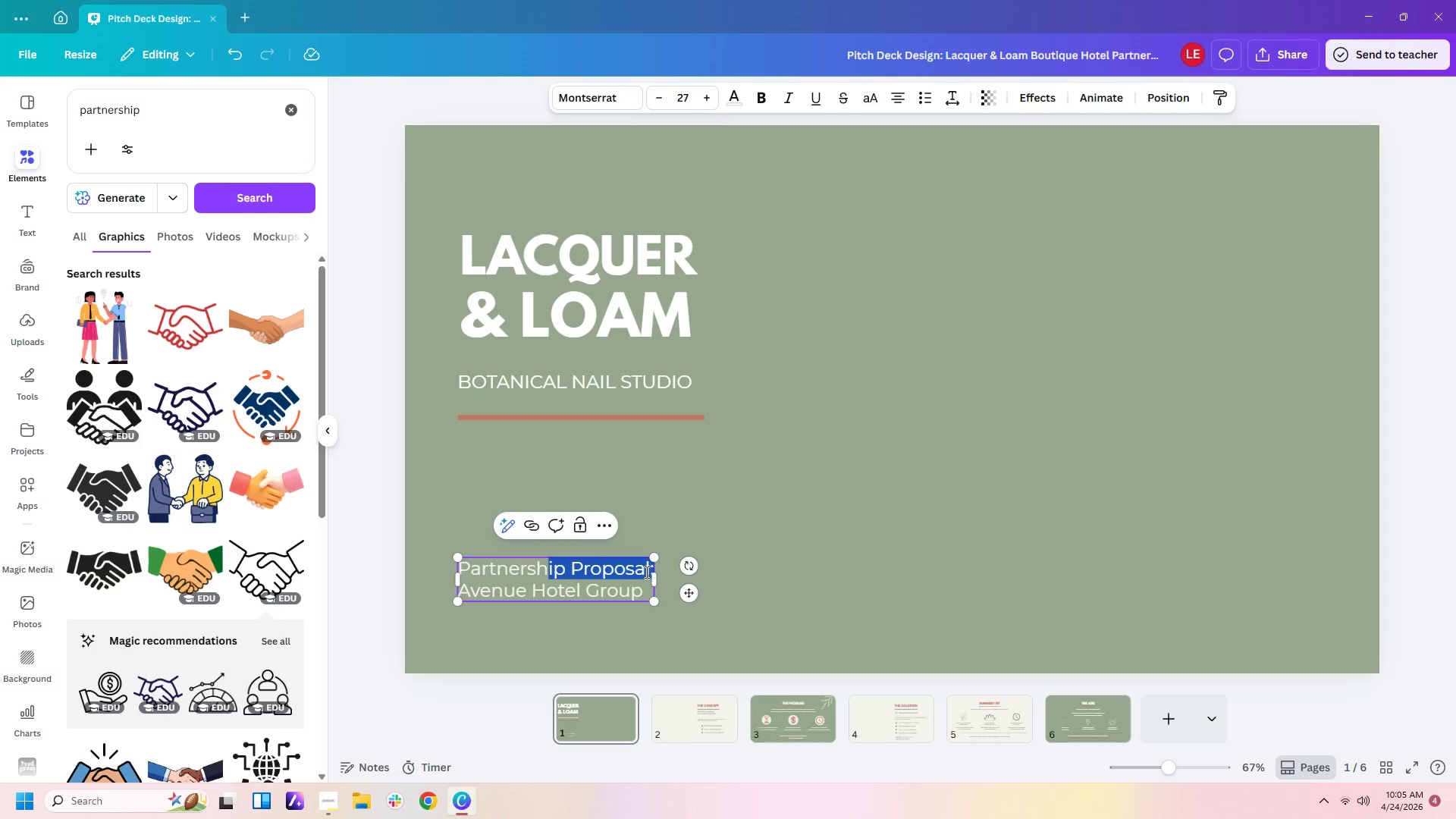 
key(Shift+ArrowLeft)
 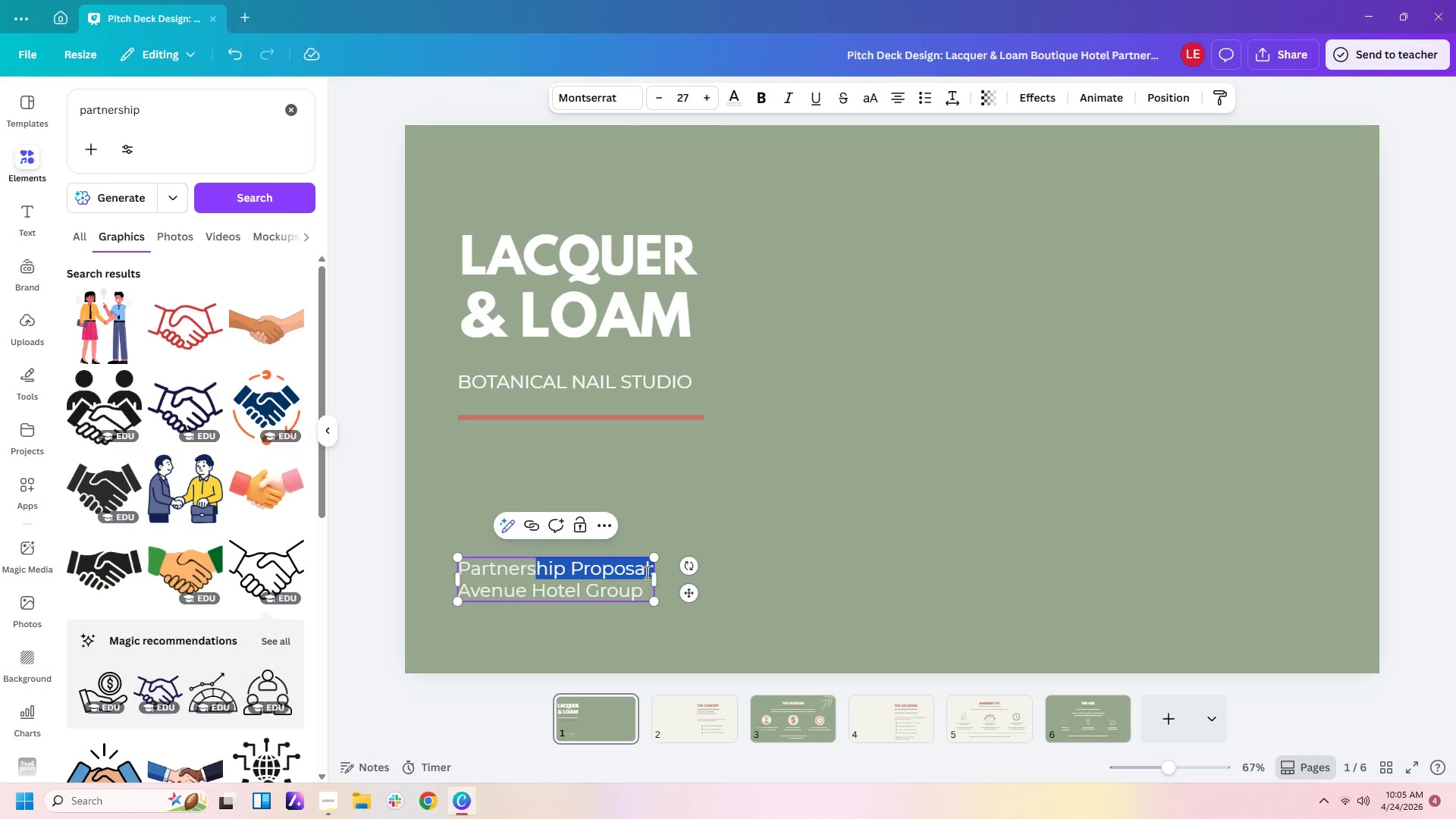 
key(Shift+ArrowLeft)
 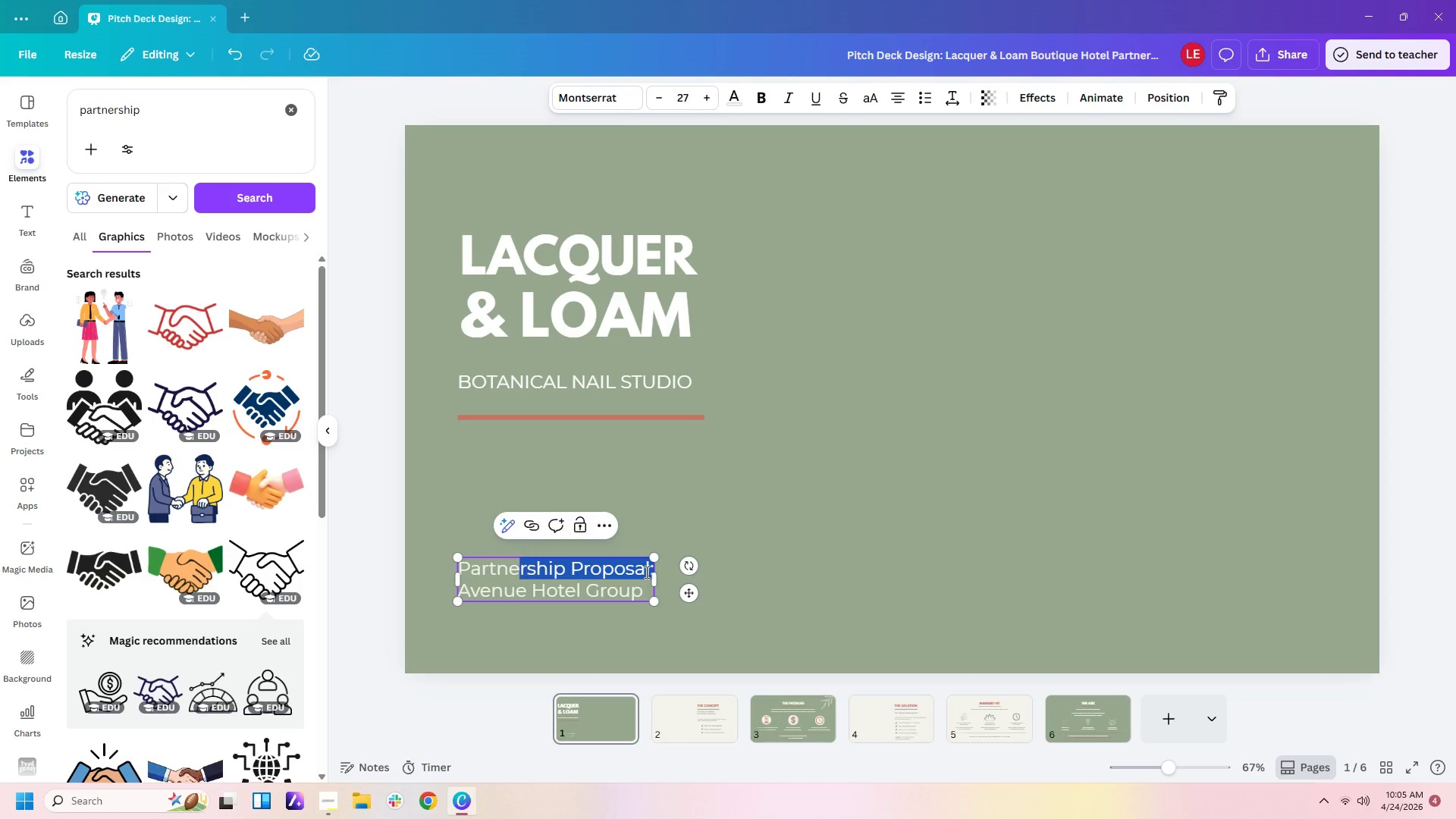 
key(Shift+ArrowLeft)
 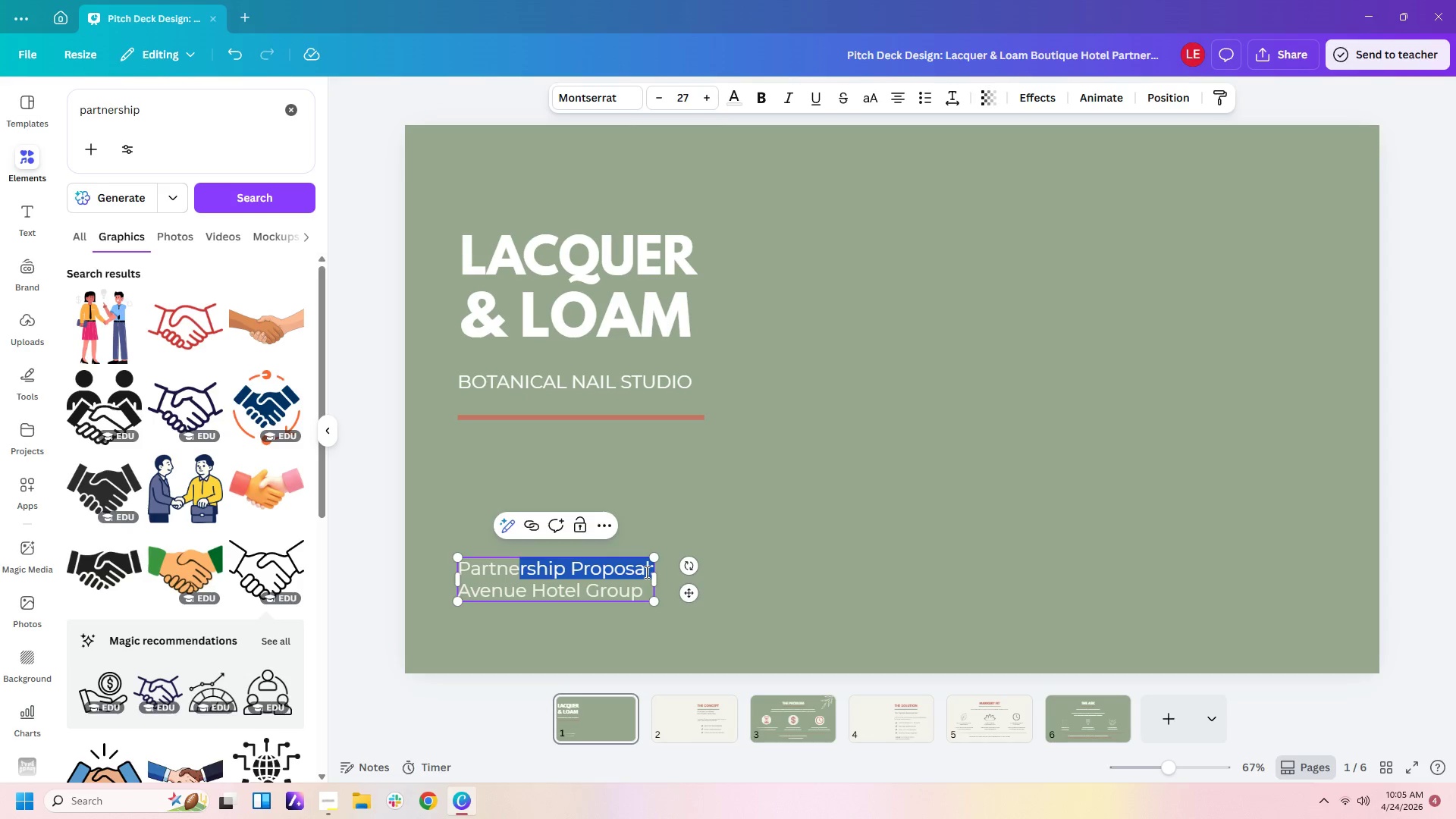 
key(Shift+ArrowLeft)
 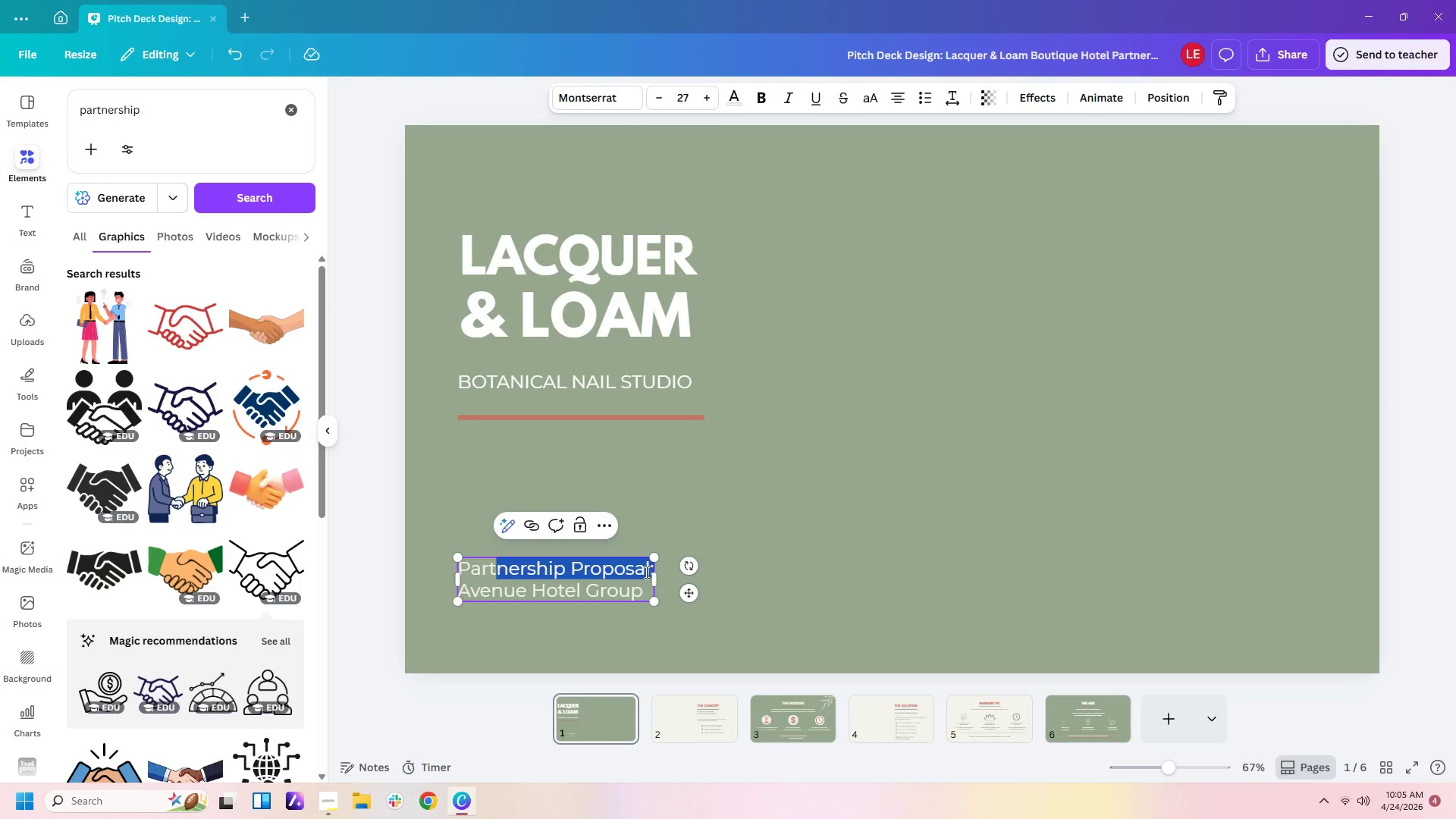 
key(Shift+ArrowLeft)
 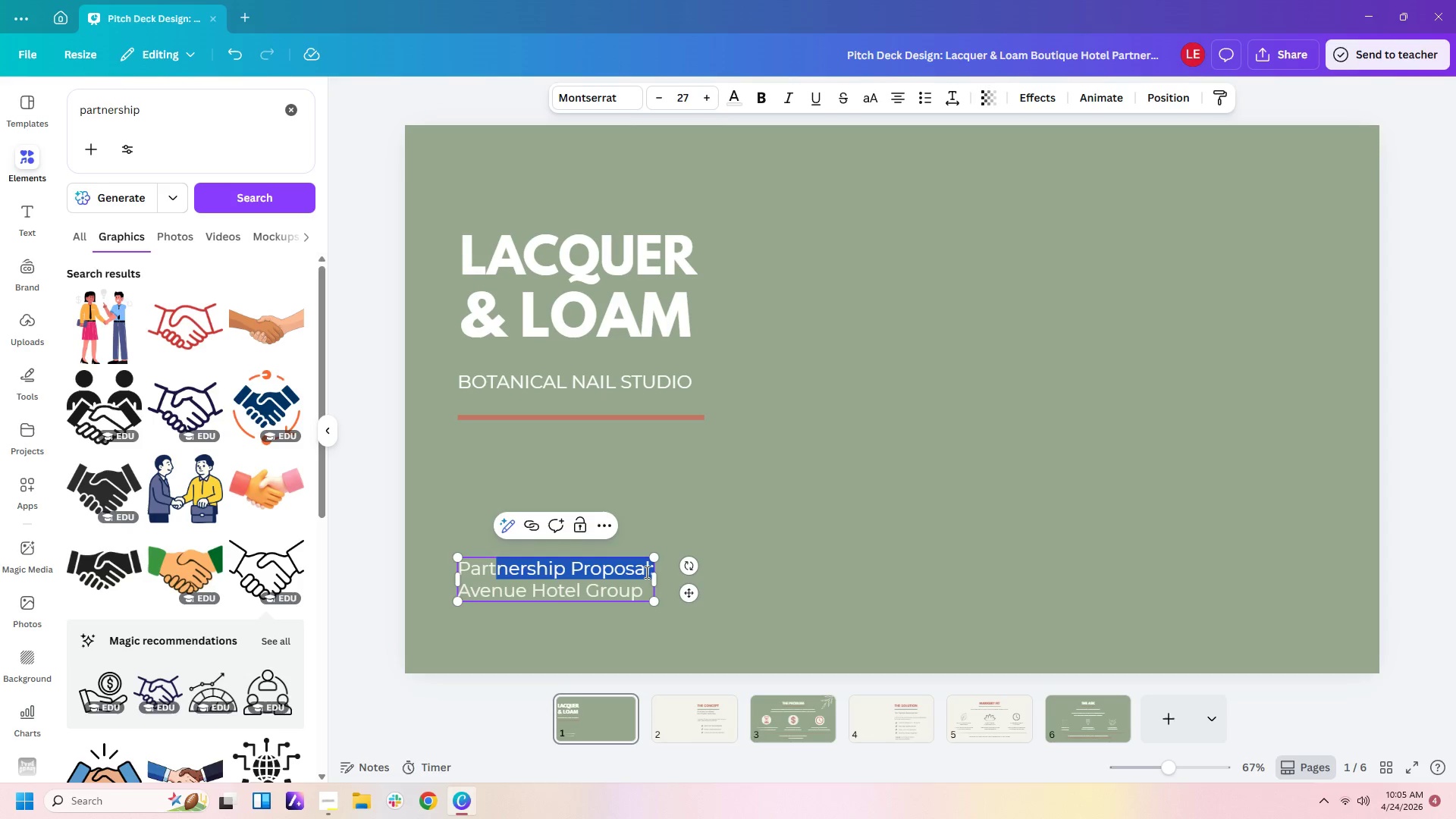 
key(Shift+ArrowLeft)
 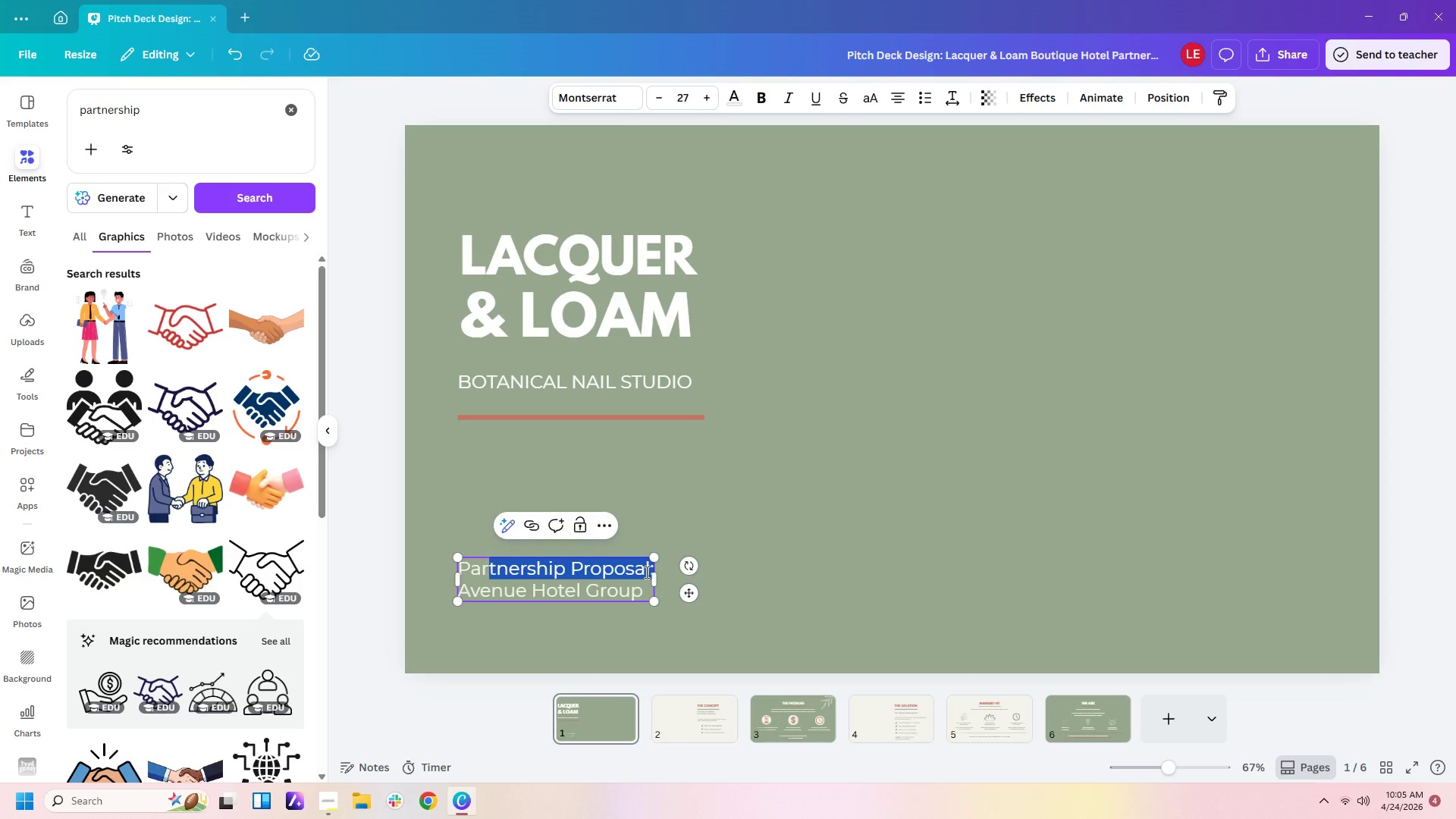 
key(Shift+ArrowLeft)
 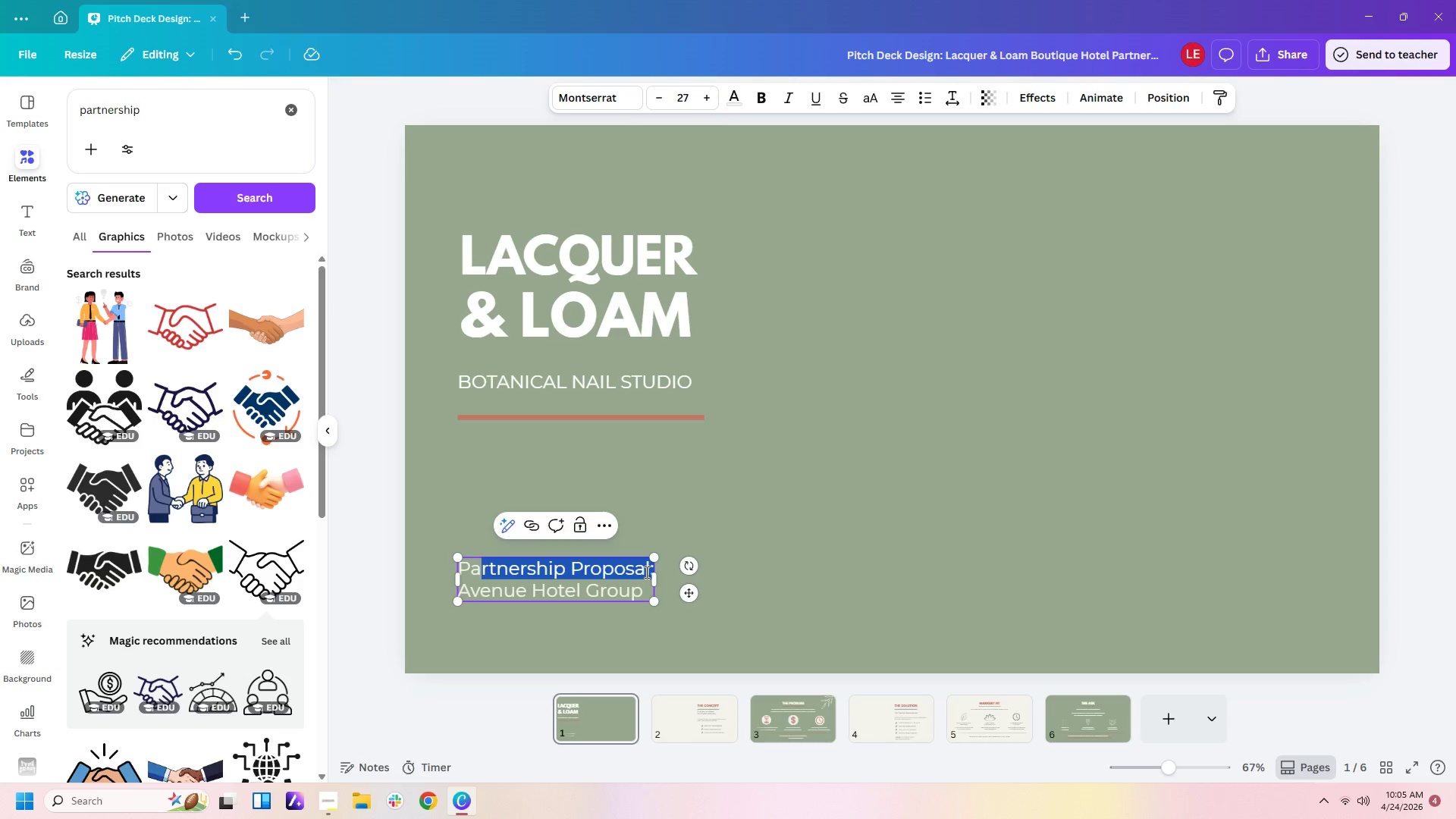 
key(Shift+ArrowLeft)
 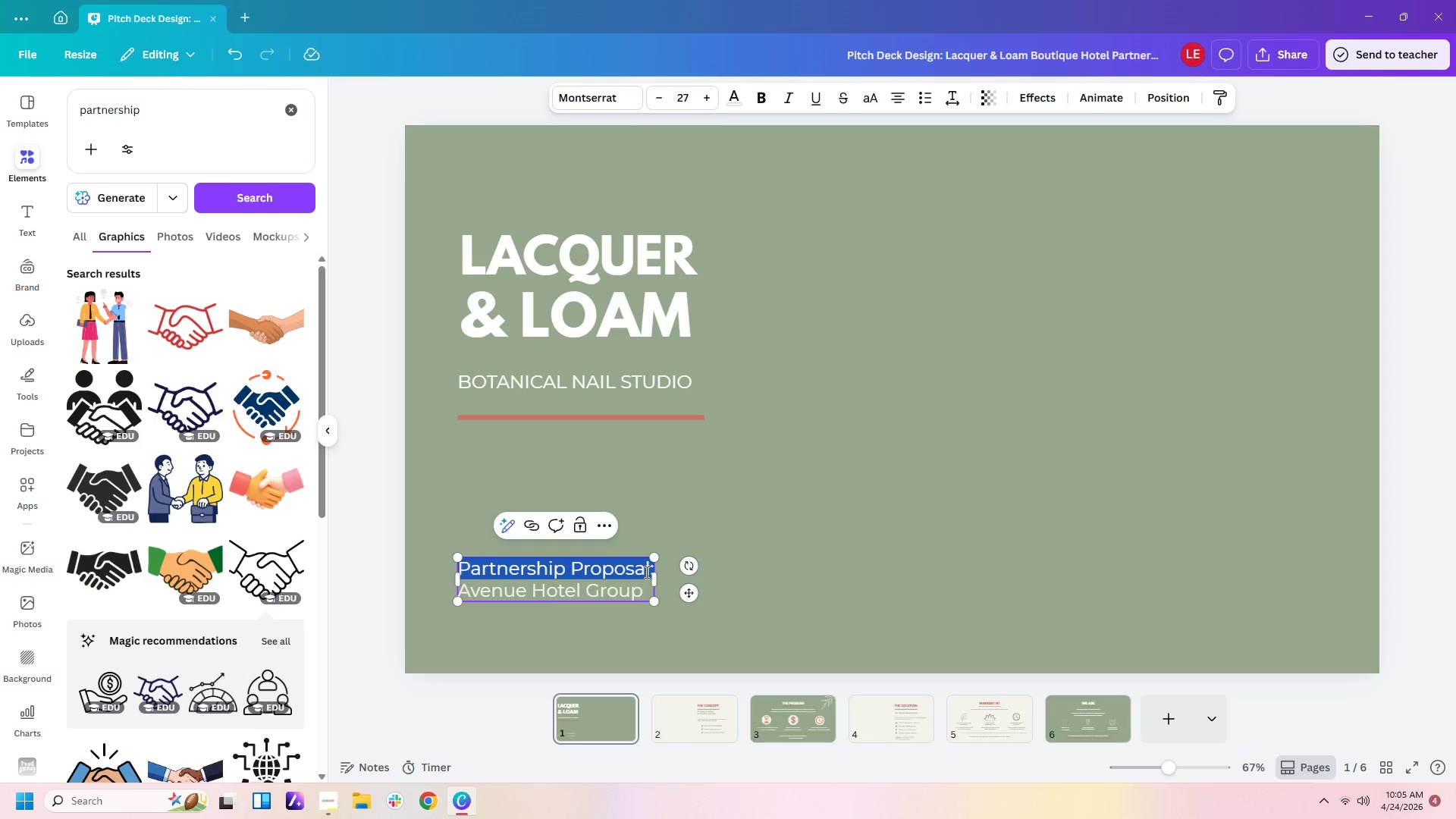 
key(Shift+ArrowLeft)
 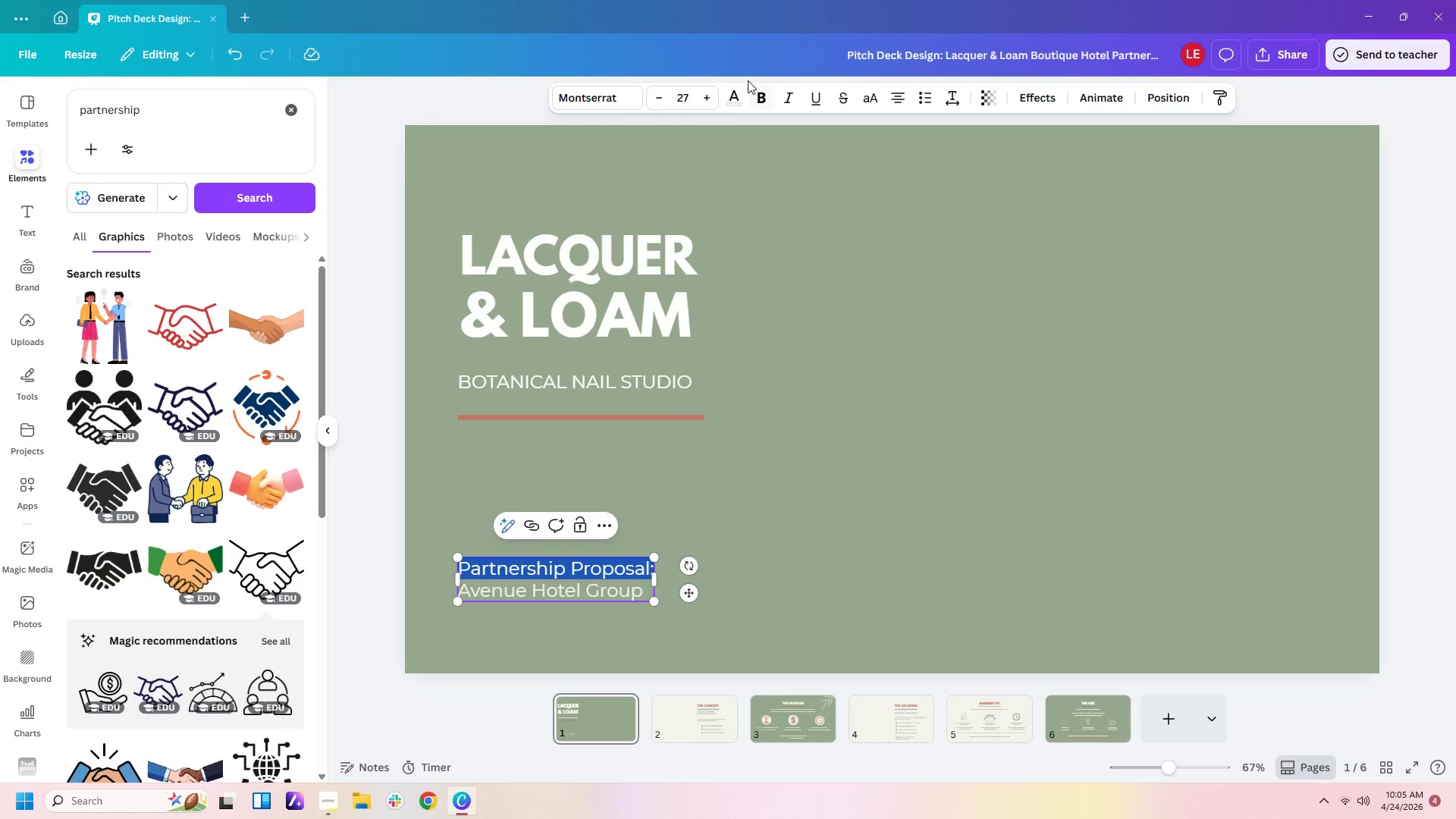 
left_click([729, 98])
 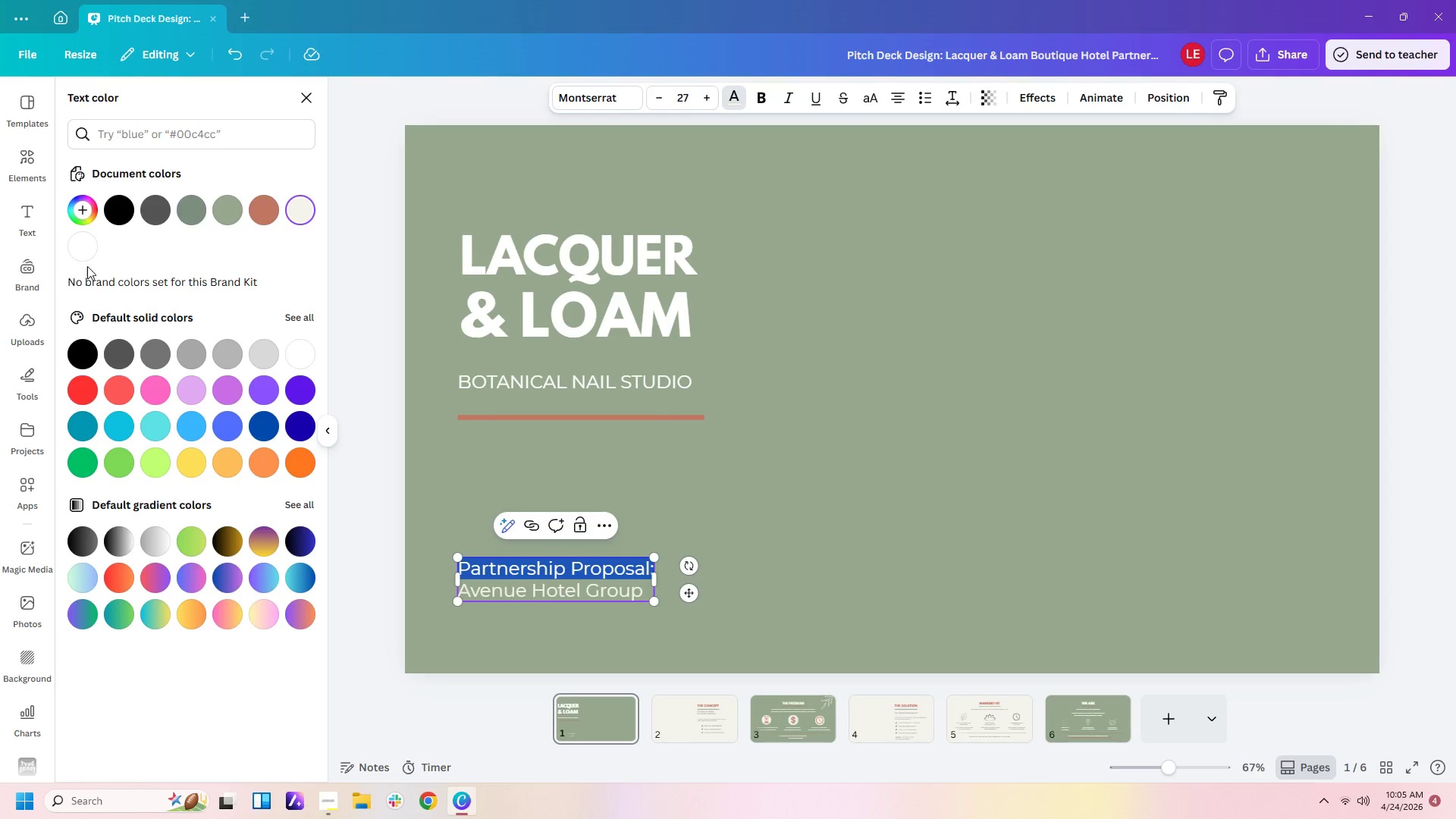 
left_click([76, 237])
 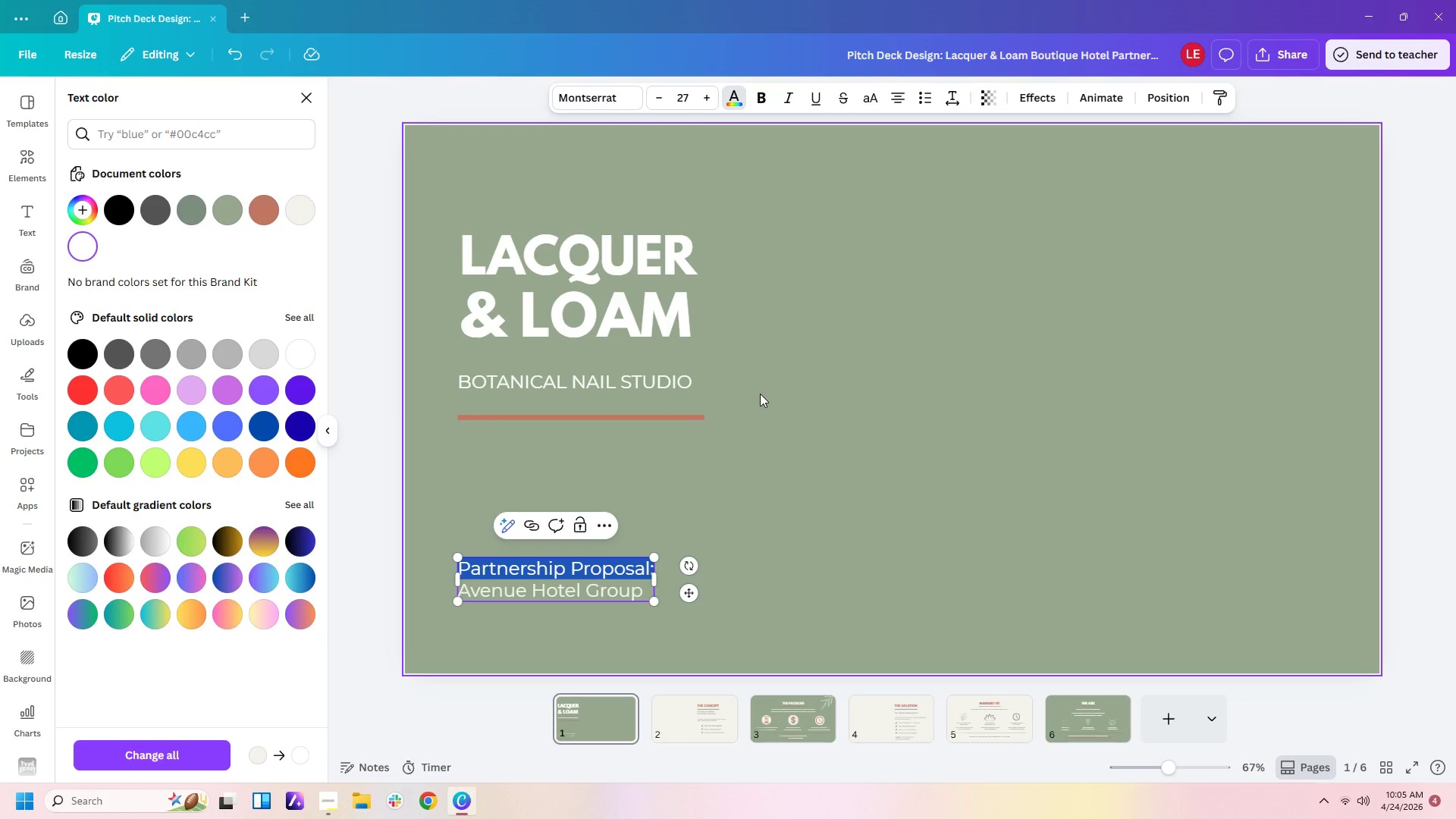 
left_click([733, 437])
 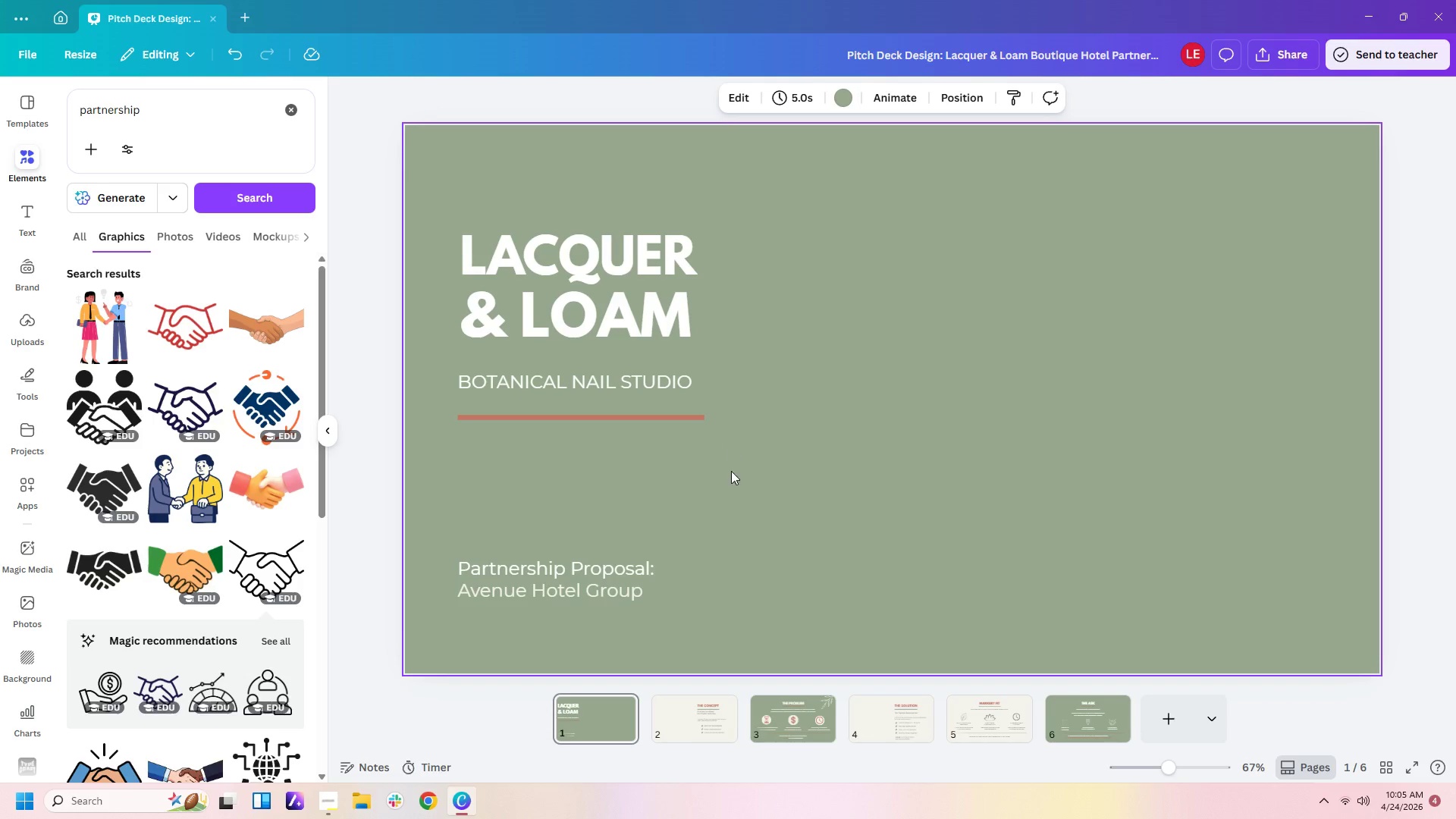 
left_click([736, 489])
 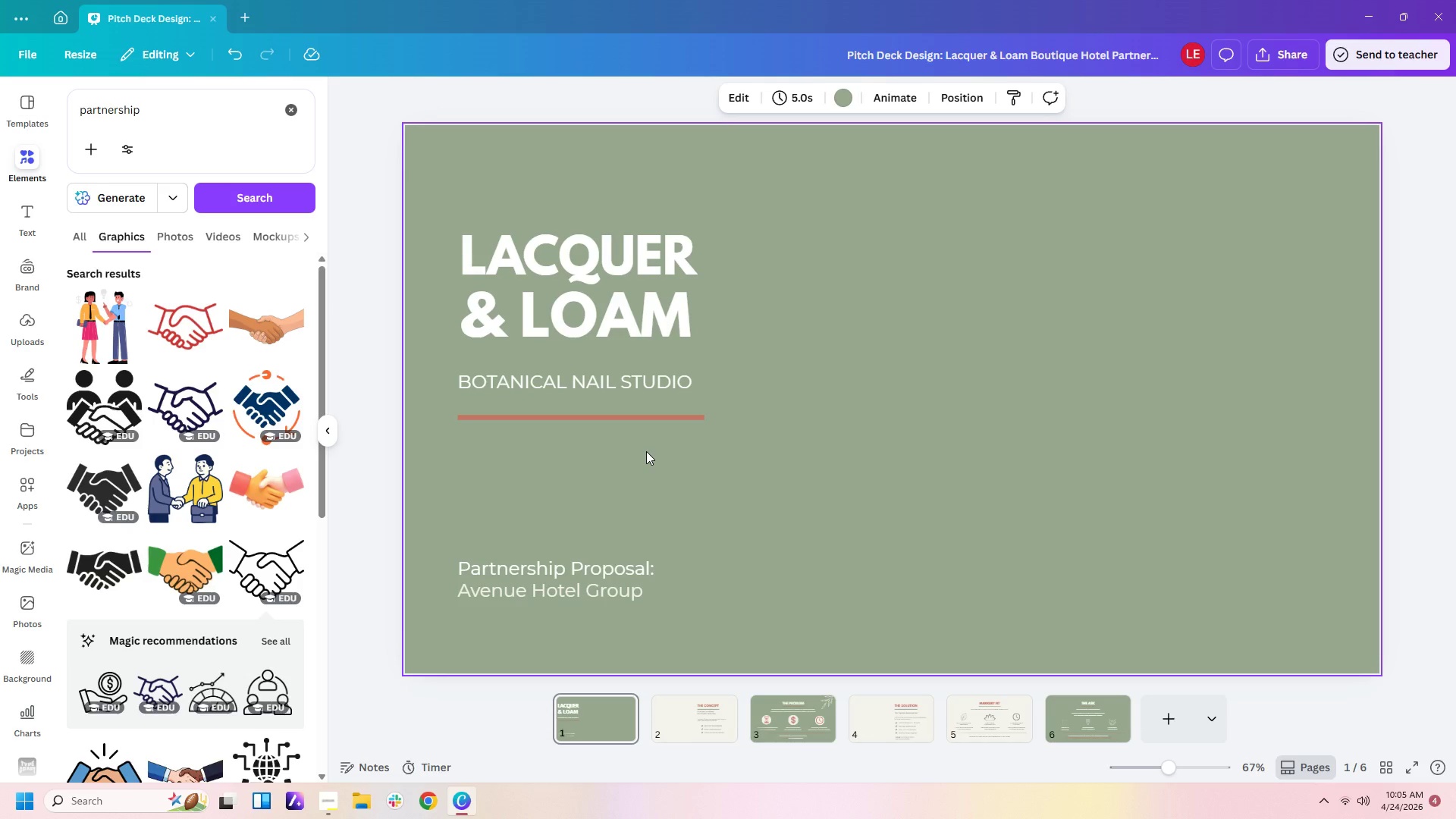 
wait(6.06)
 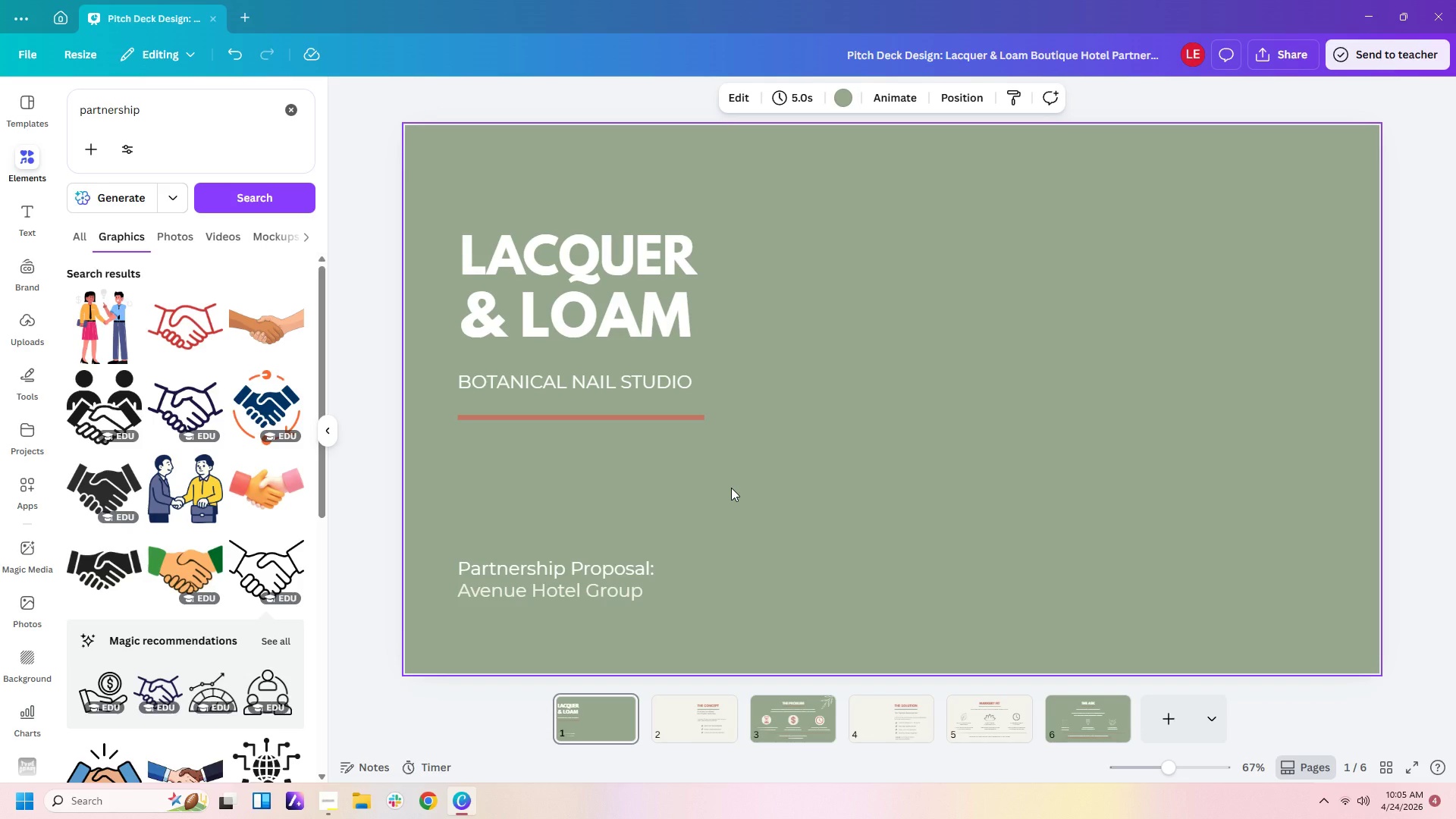 
left_click([673, 727])
 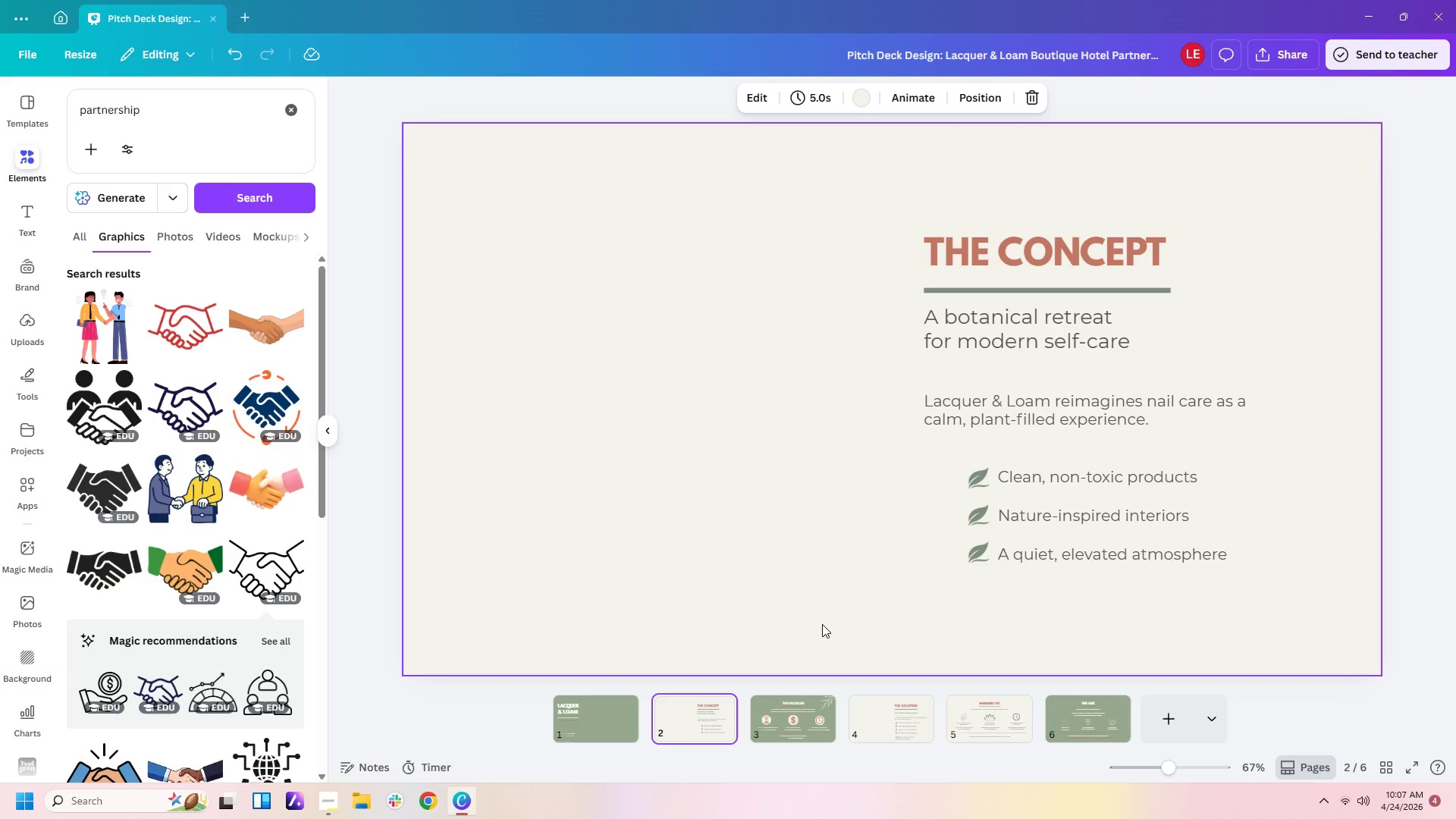 
wait(119.75)
 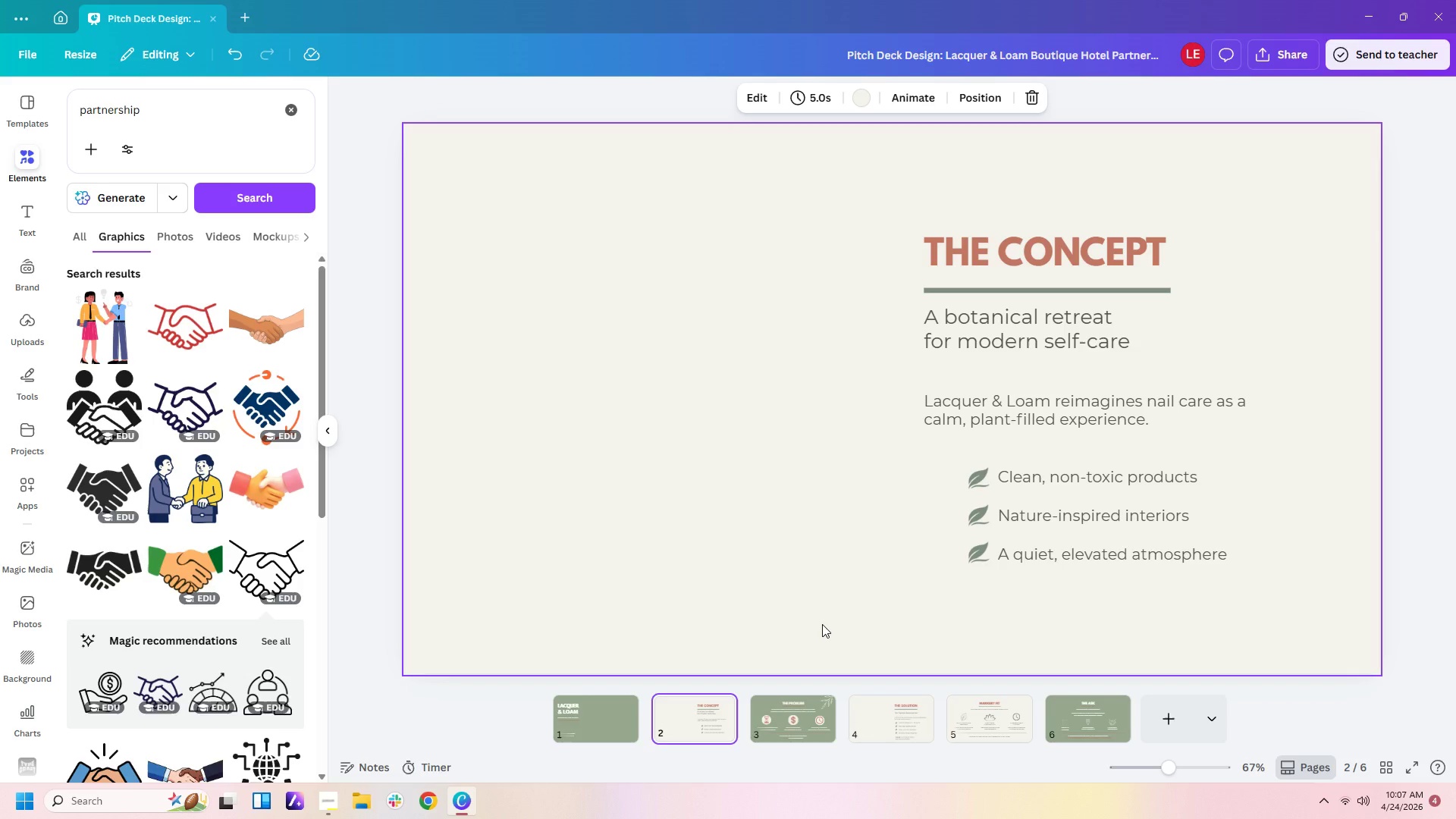 
left_click([799, 717])
 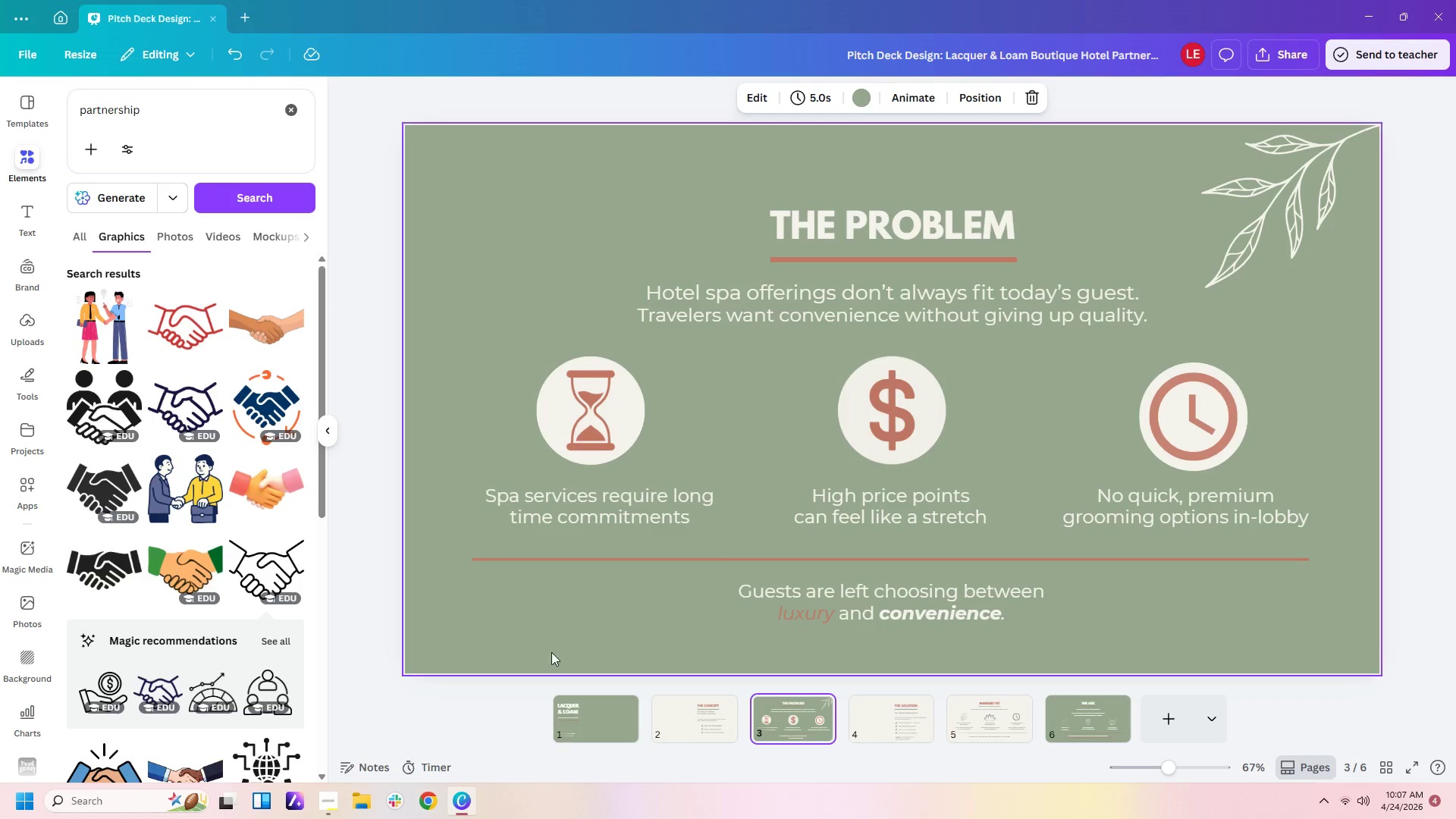 
wait(10.73)
 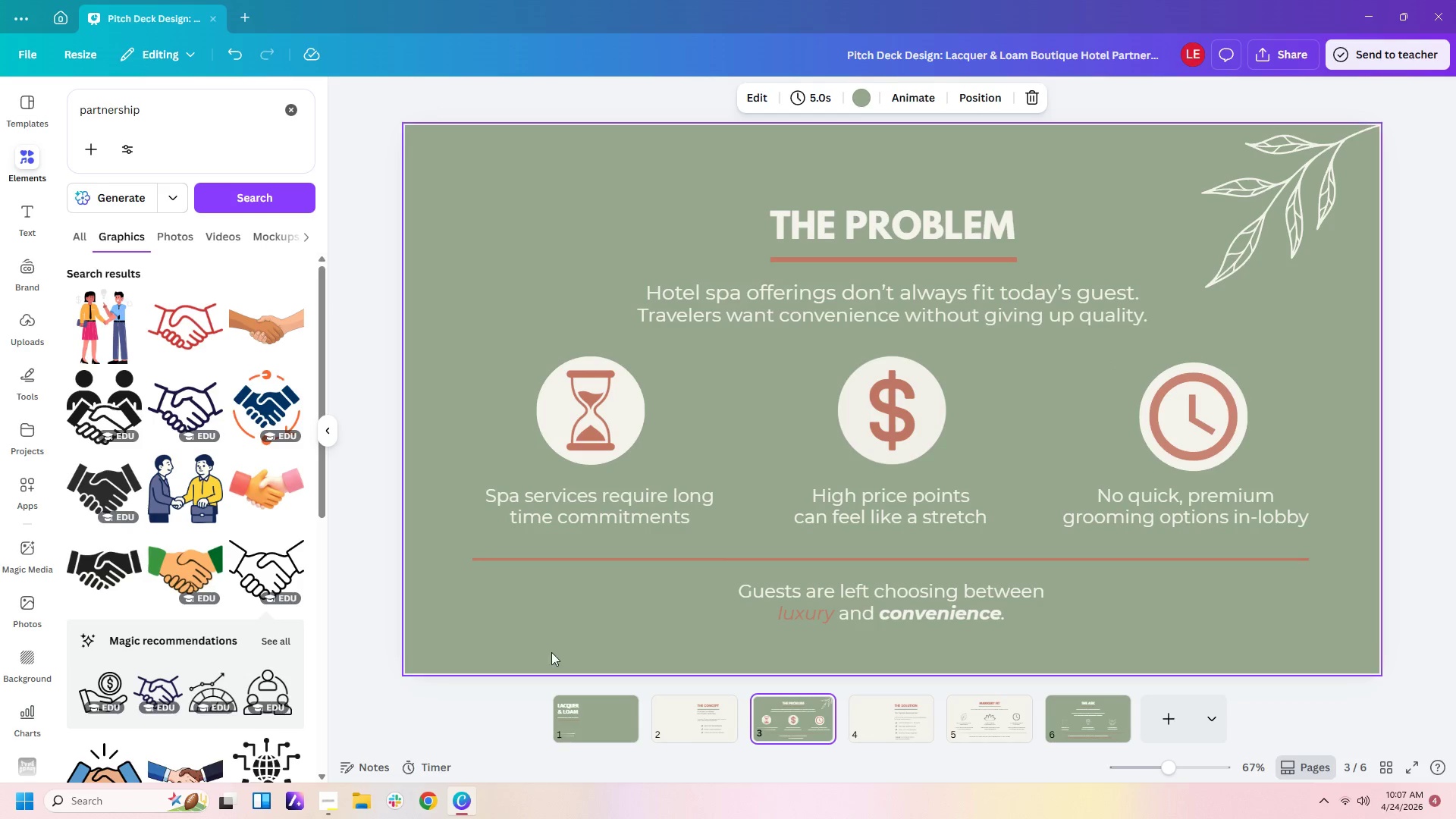 
left_click([28, 563])
 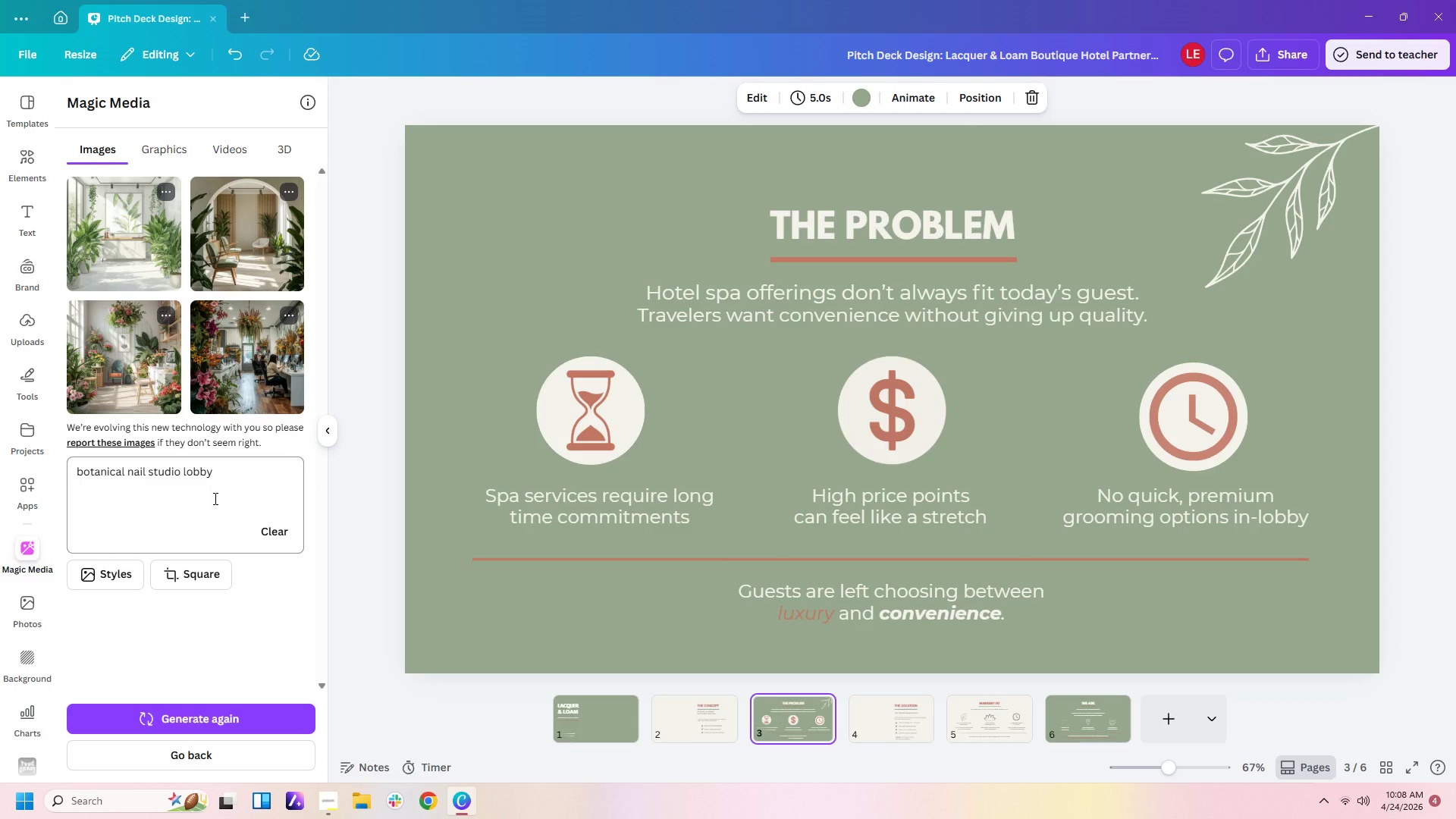 
wait(23.75)
 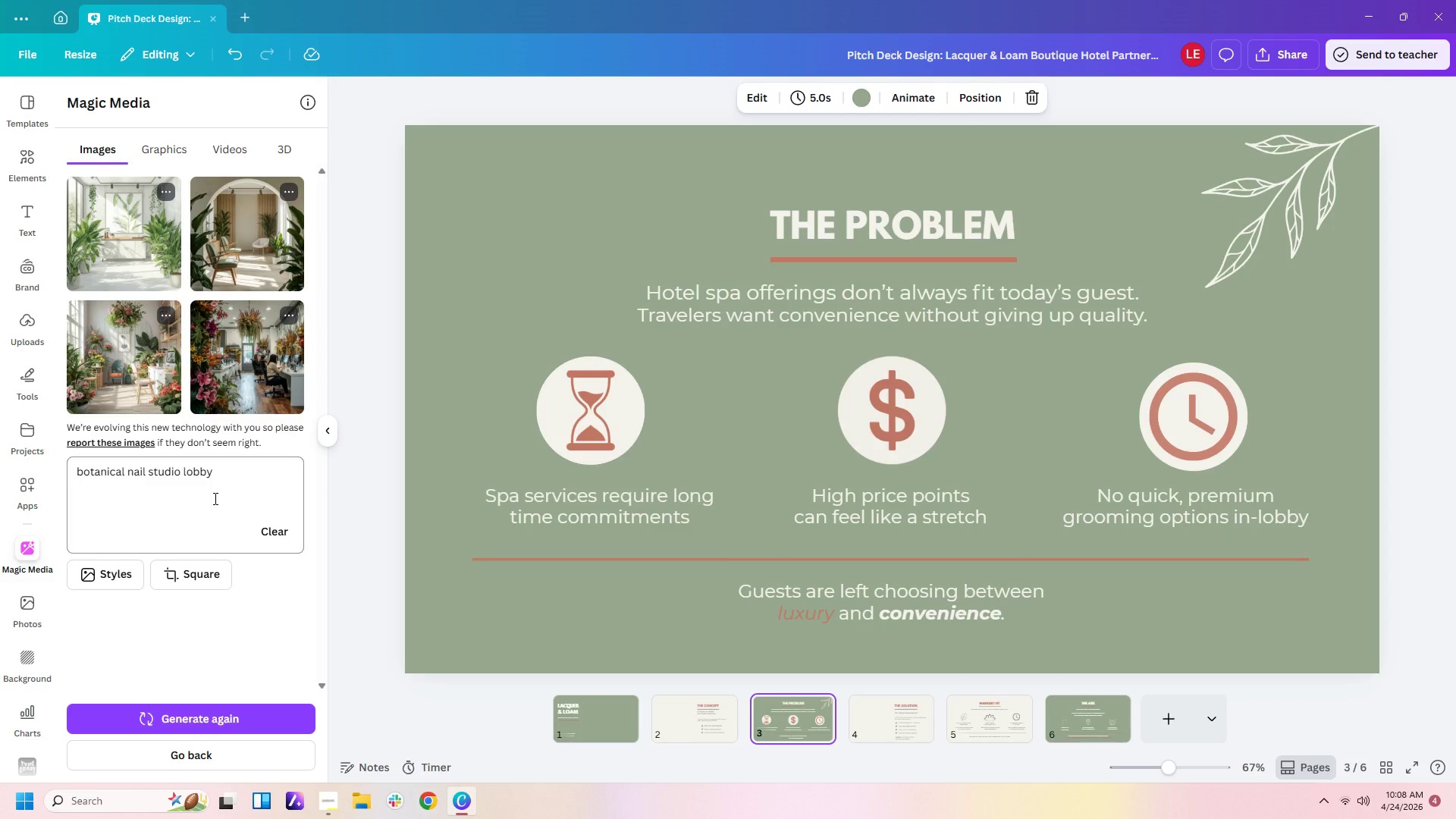 
left_click_drag(start_coordinate=[260, 472], to_coordinate=[2, 453])
 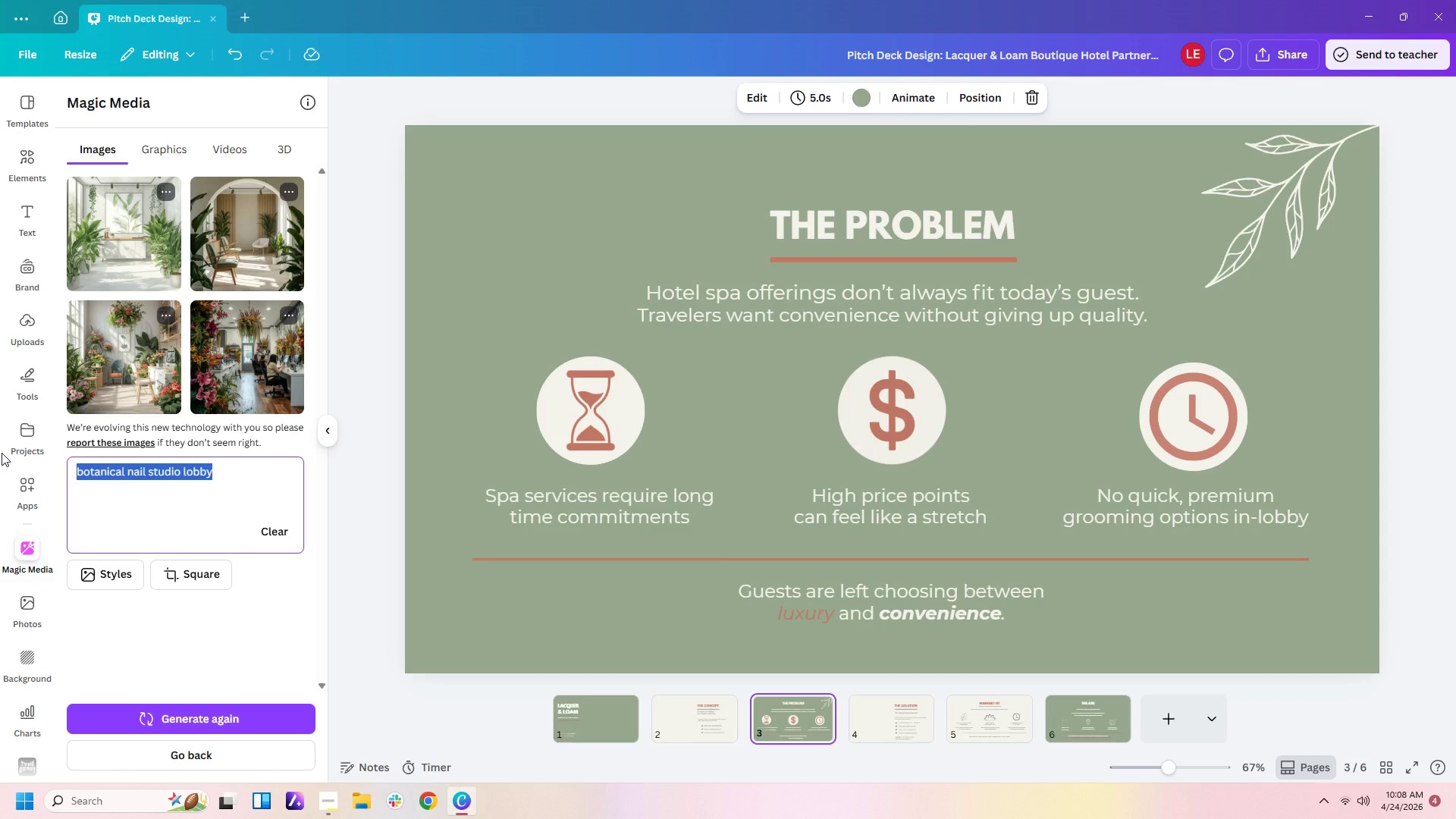 
type(luxury hotel lobby [pl)
key(Backspace)
key(Backspace)
key(Backspace)
type(plants)
 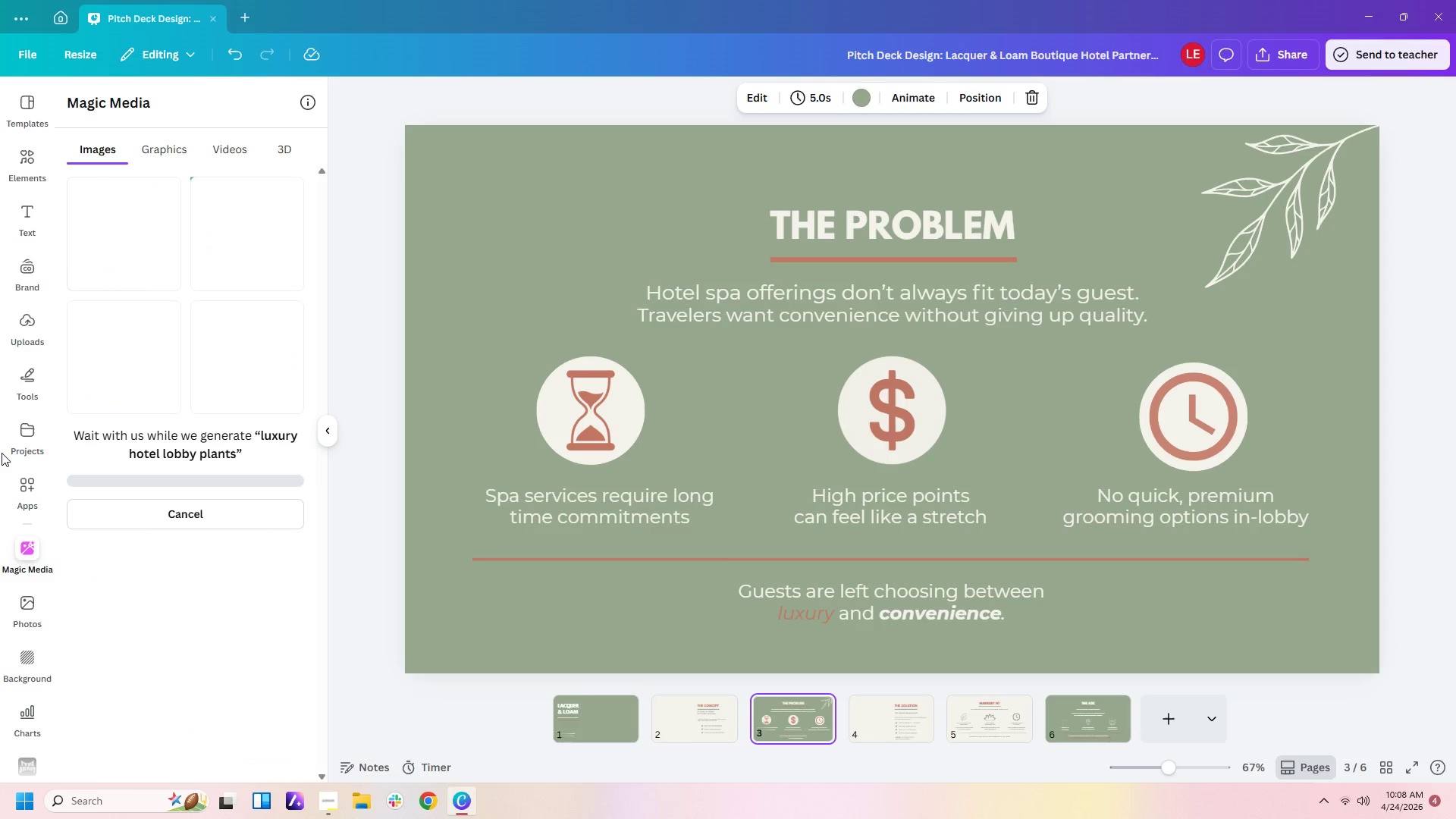 
key(Enter)
 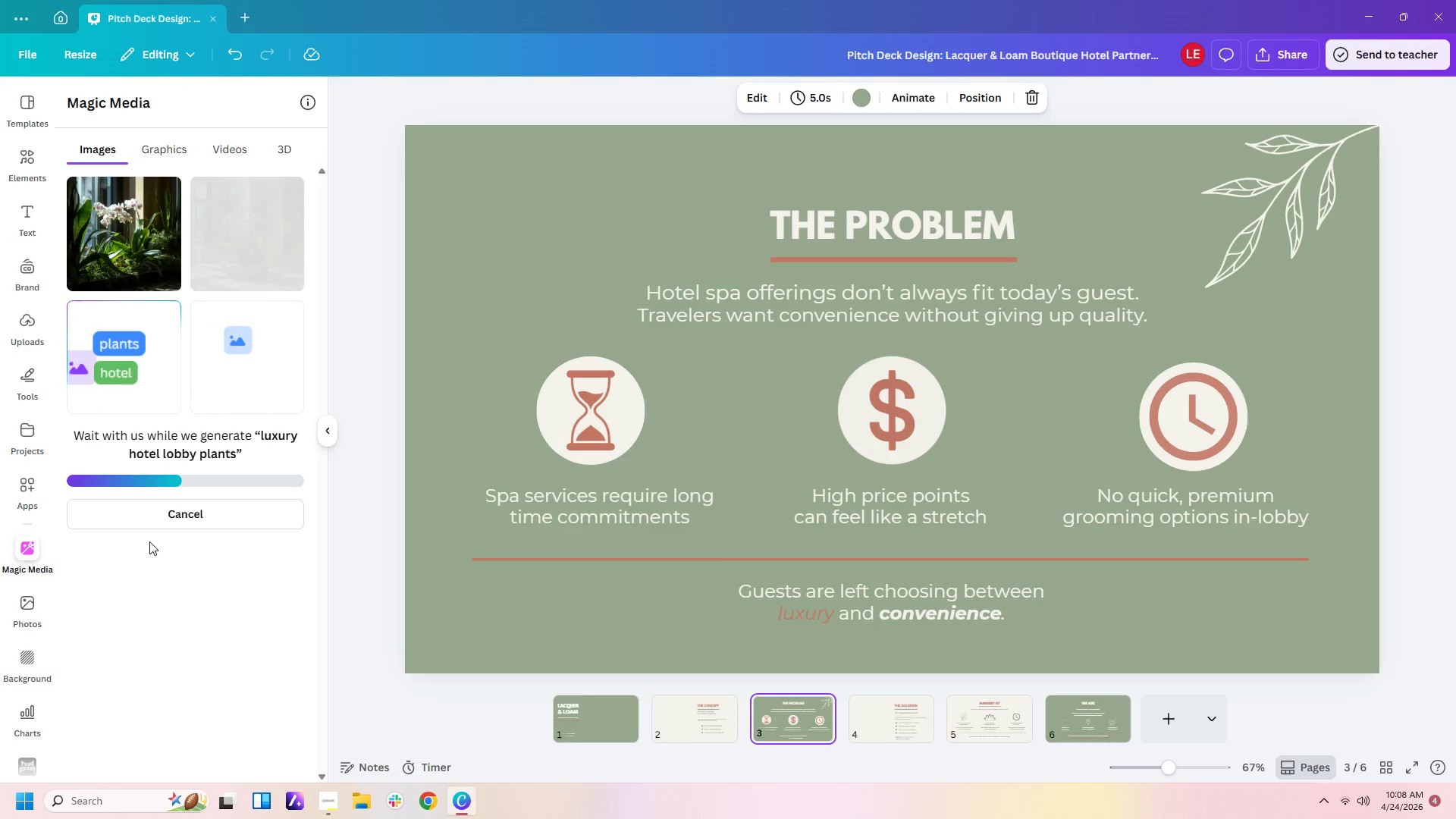 
wait(13.14)
 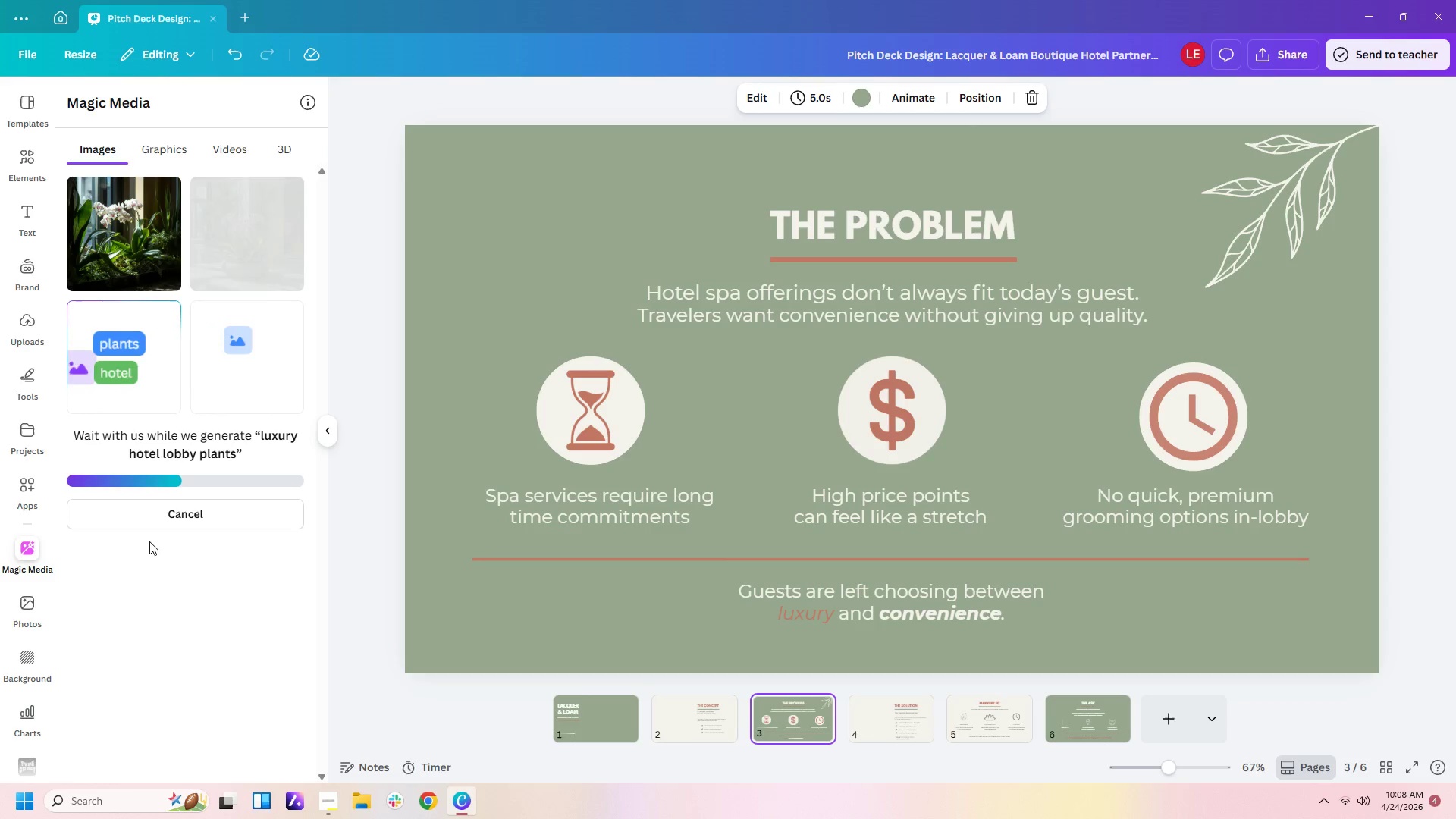 
left_click([247, 387])
 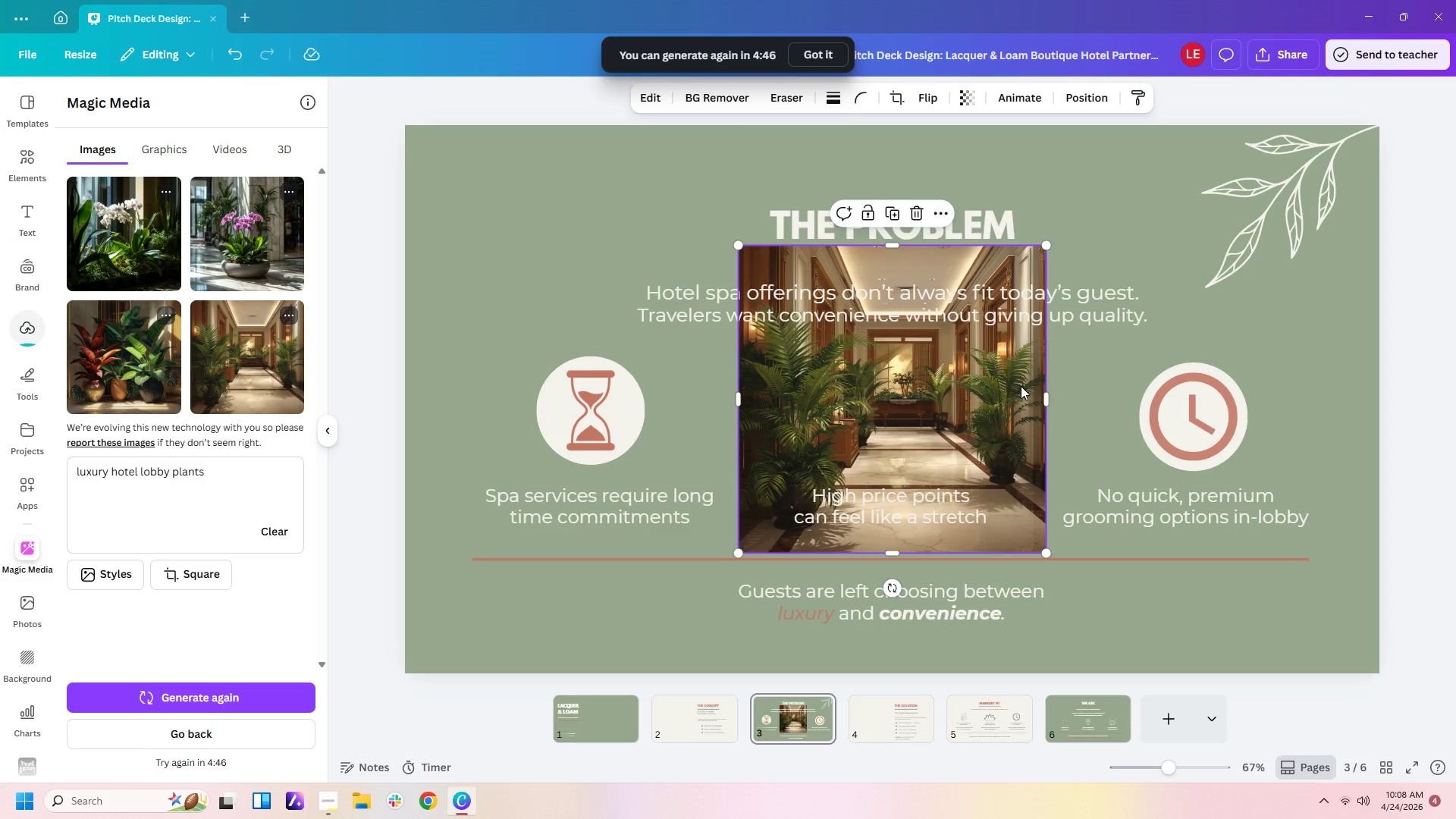 
left_click_drag(start_coordinate=[1001, 413], to_coordinate=[603, 721])
 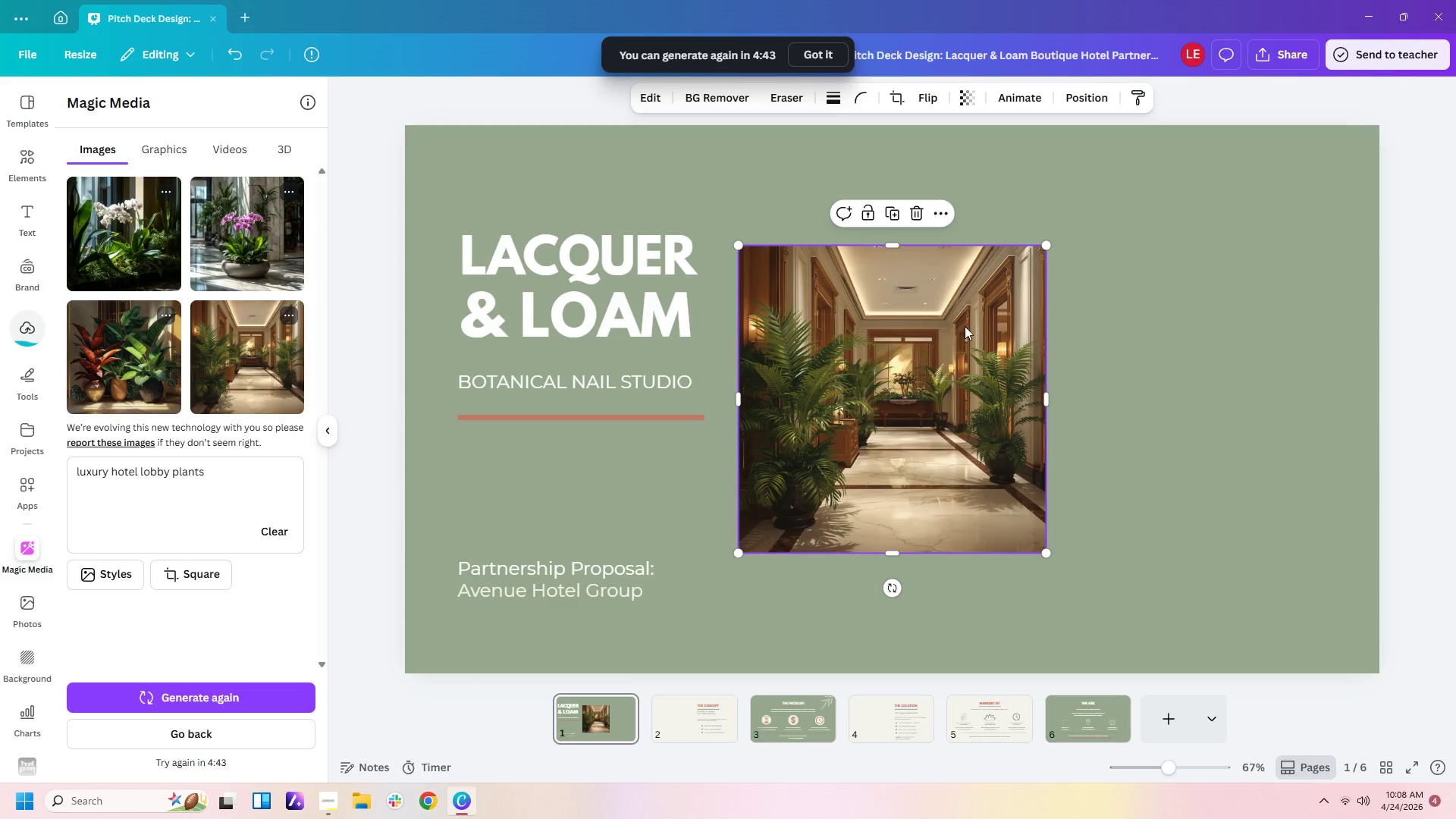 
left_click_drag(start_coordinate=[931, 357], to_coordinate=[1261, 239])
 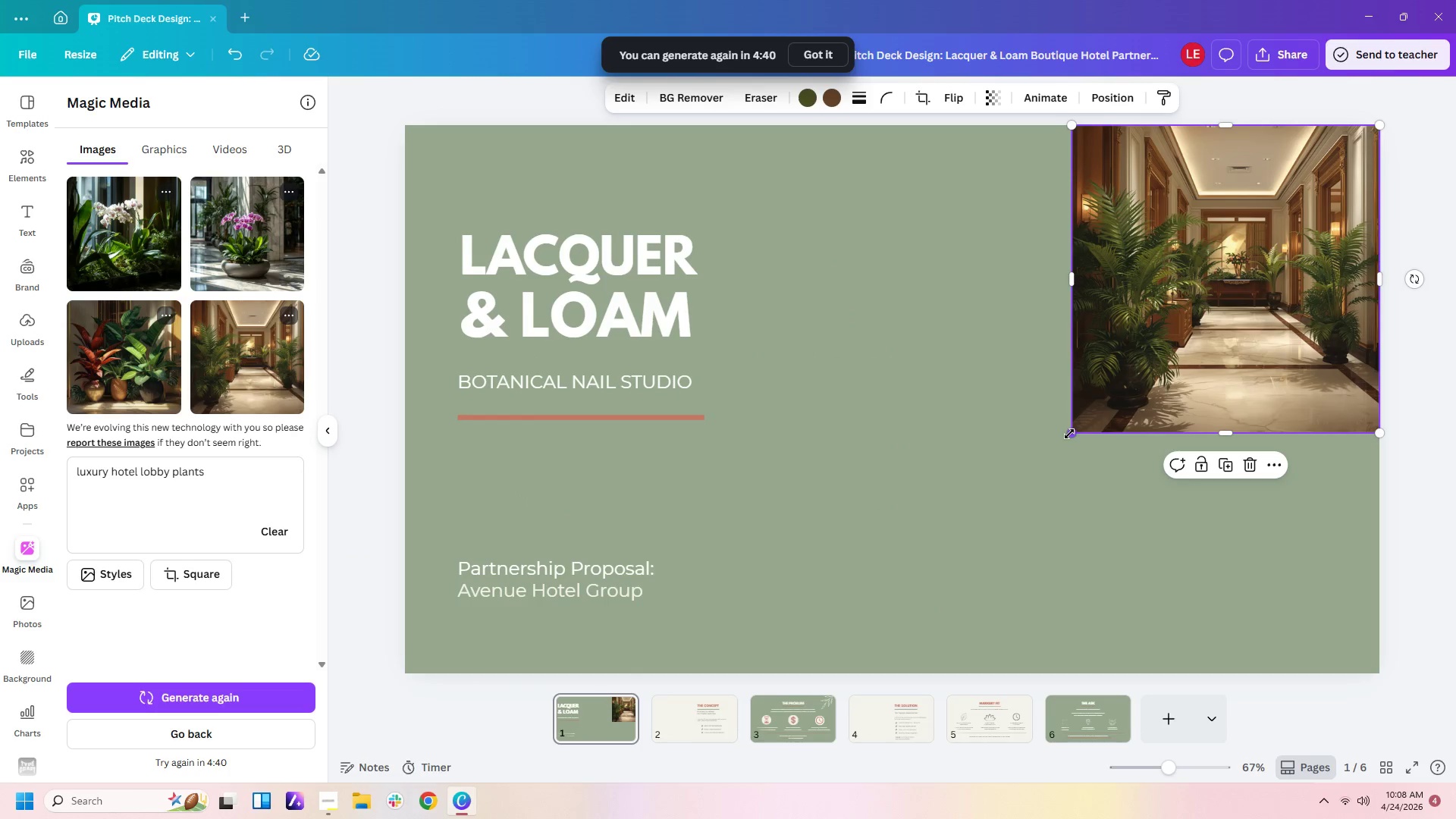 
left_click_drag(start_coordinate=[1069, 434], to_coordinate=[736, 587])
 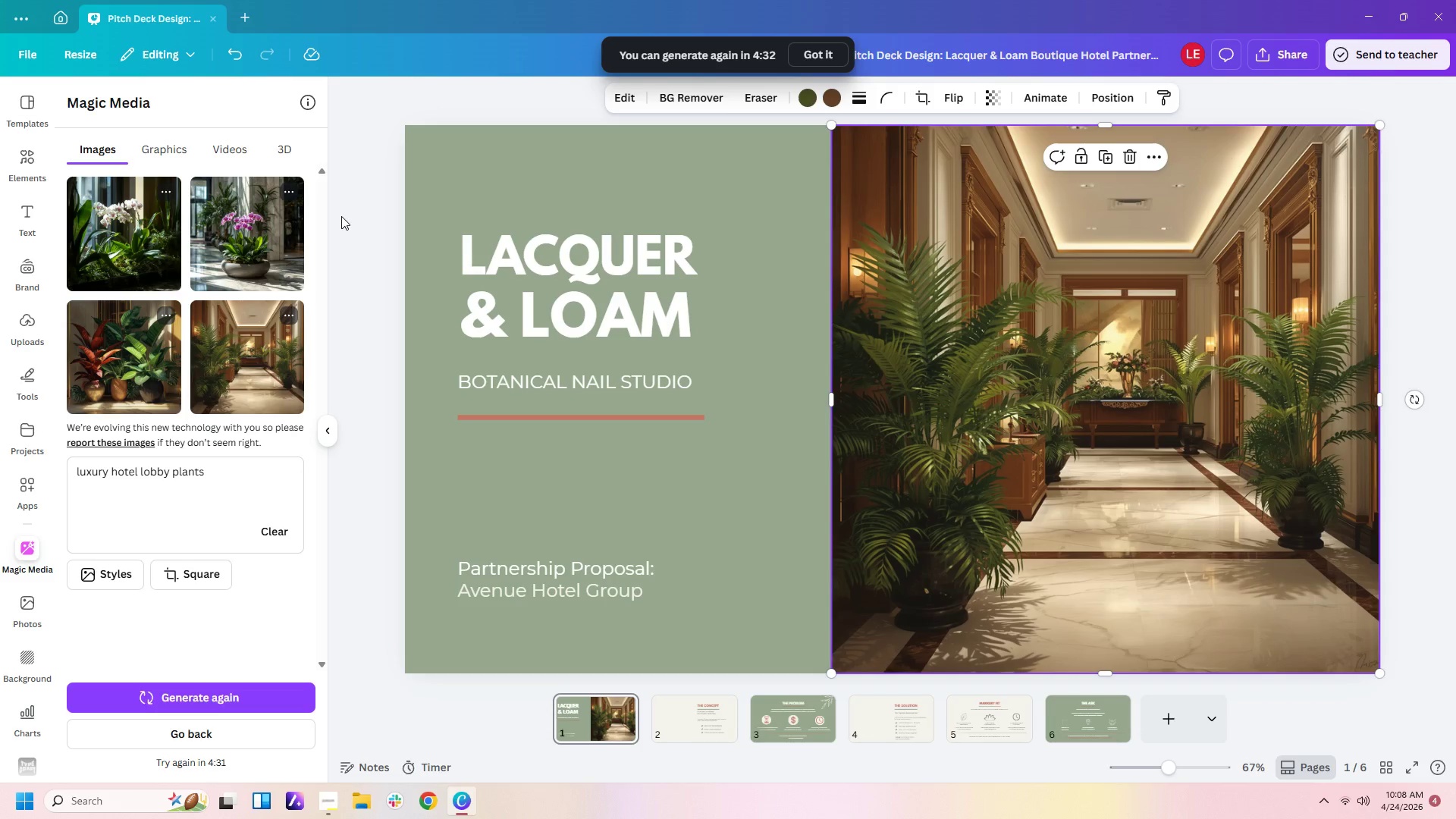 
wait(11.16)
 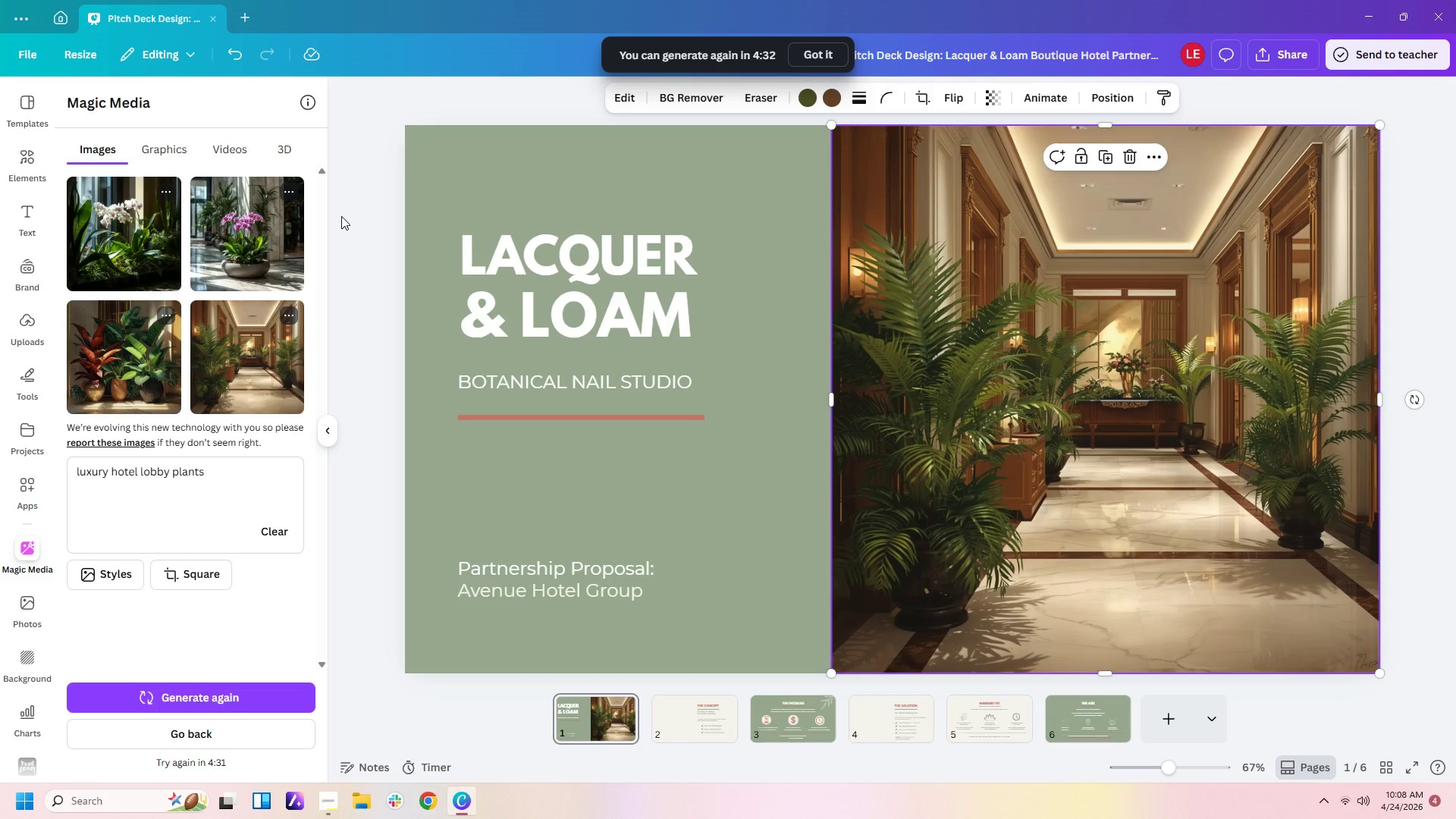 
left_click_drag(start_coordinate=[219, 482], to_coordinate=[0, 447])
 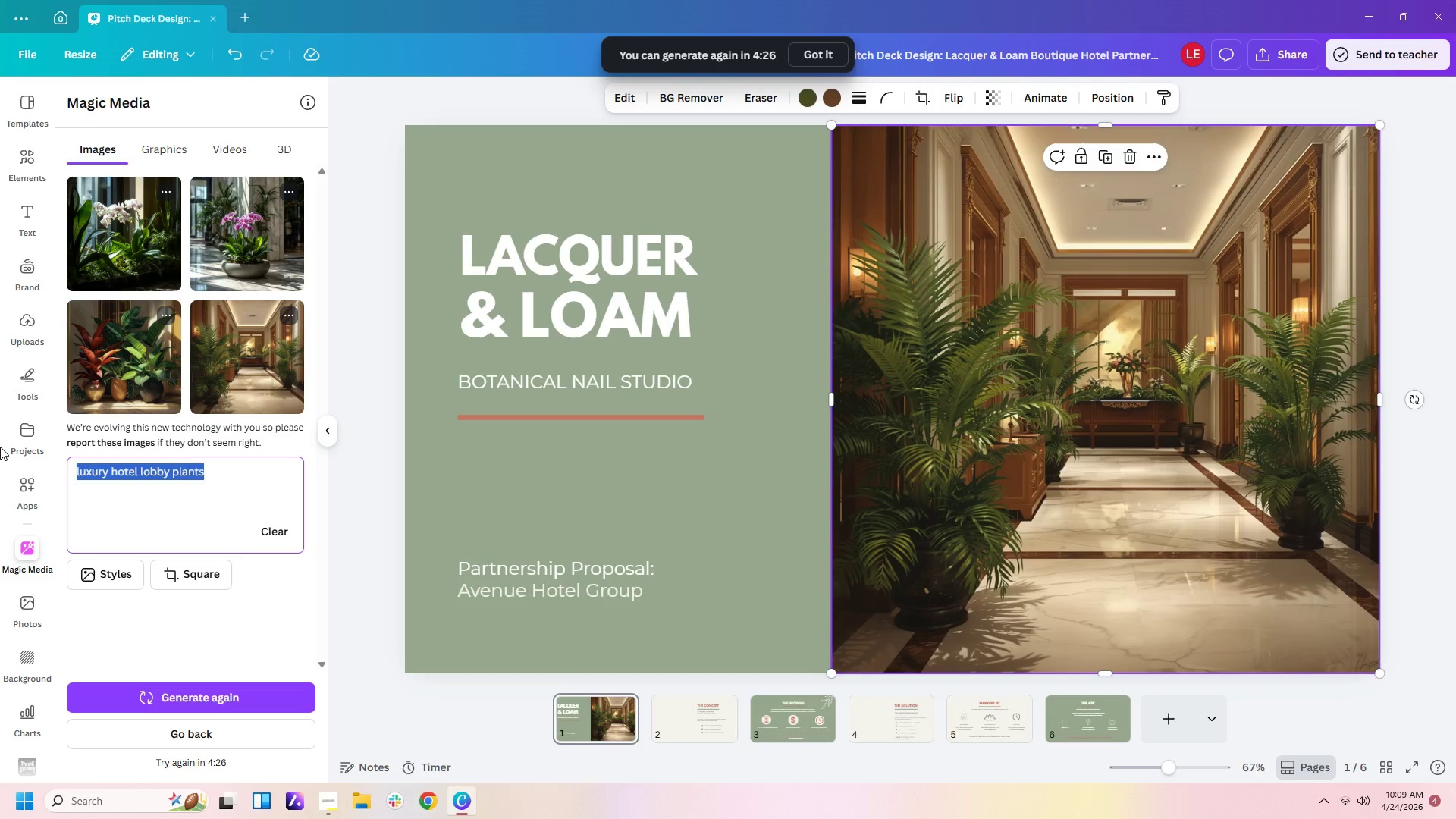 
type(minimalist nail salon)
 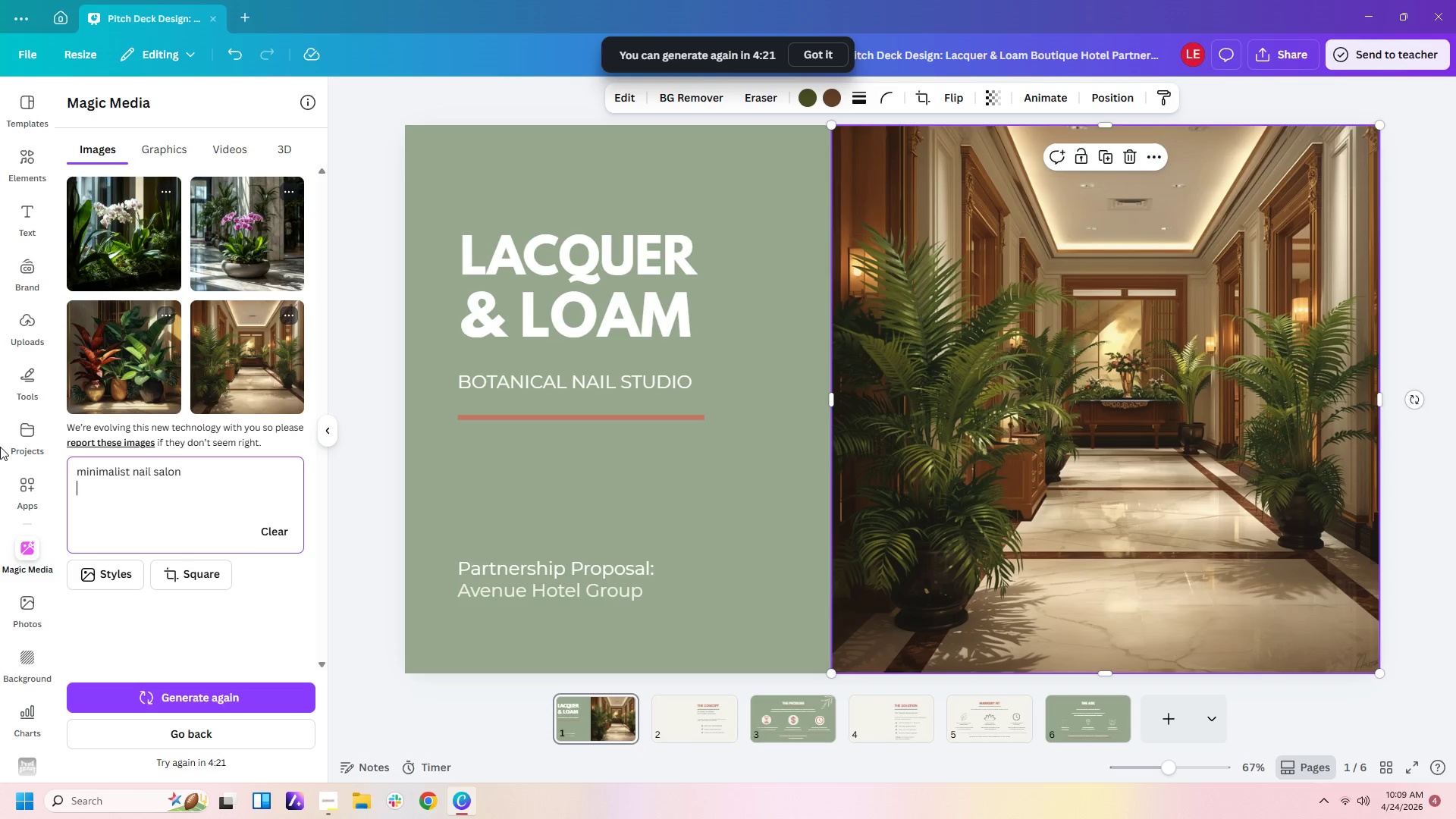 
key(Enter)
 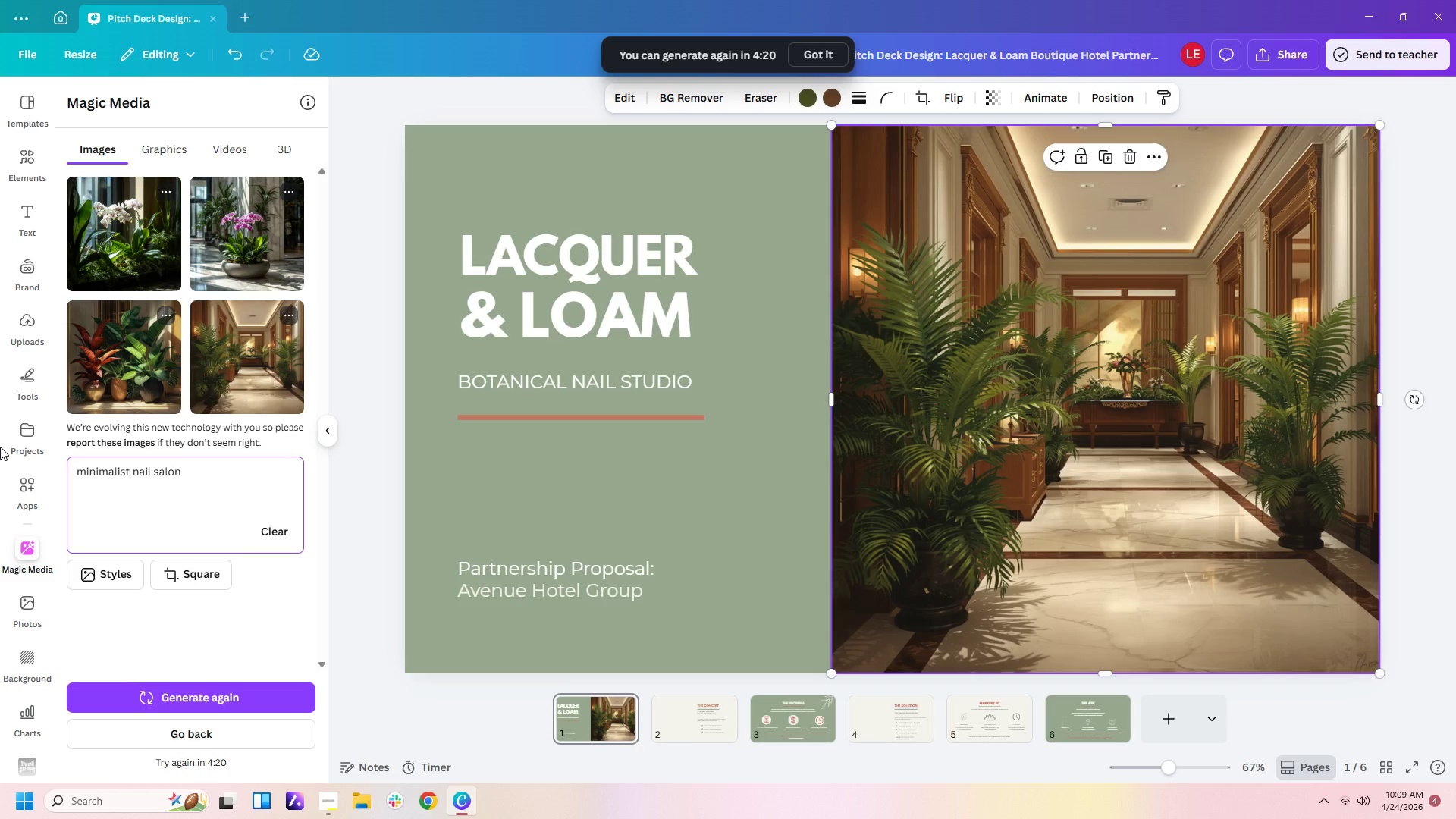 
key(Backspace)
 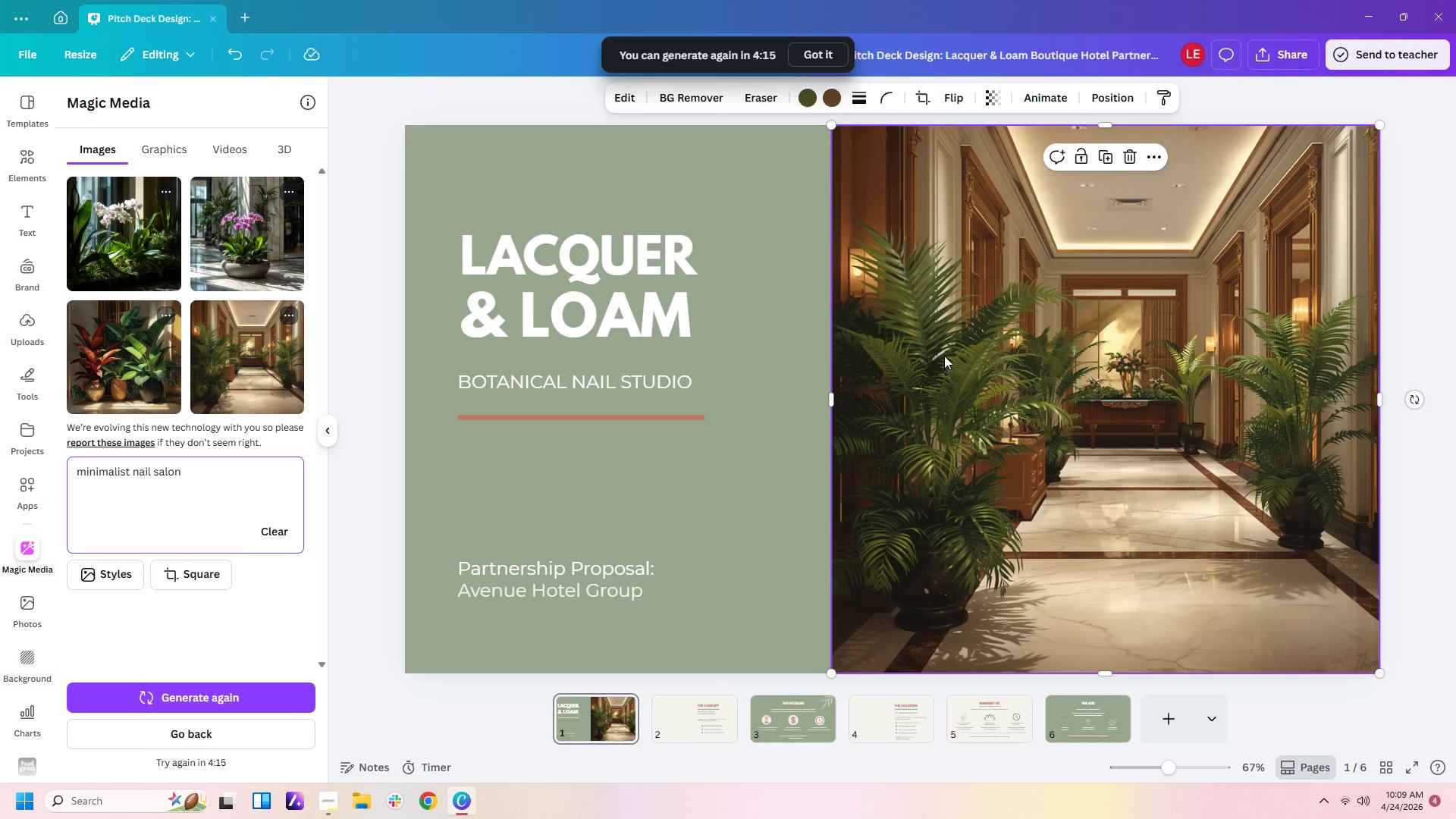 
wait(6.72)
 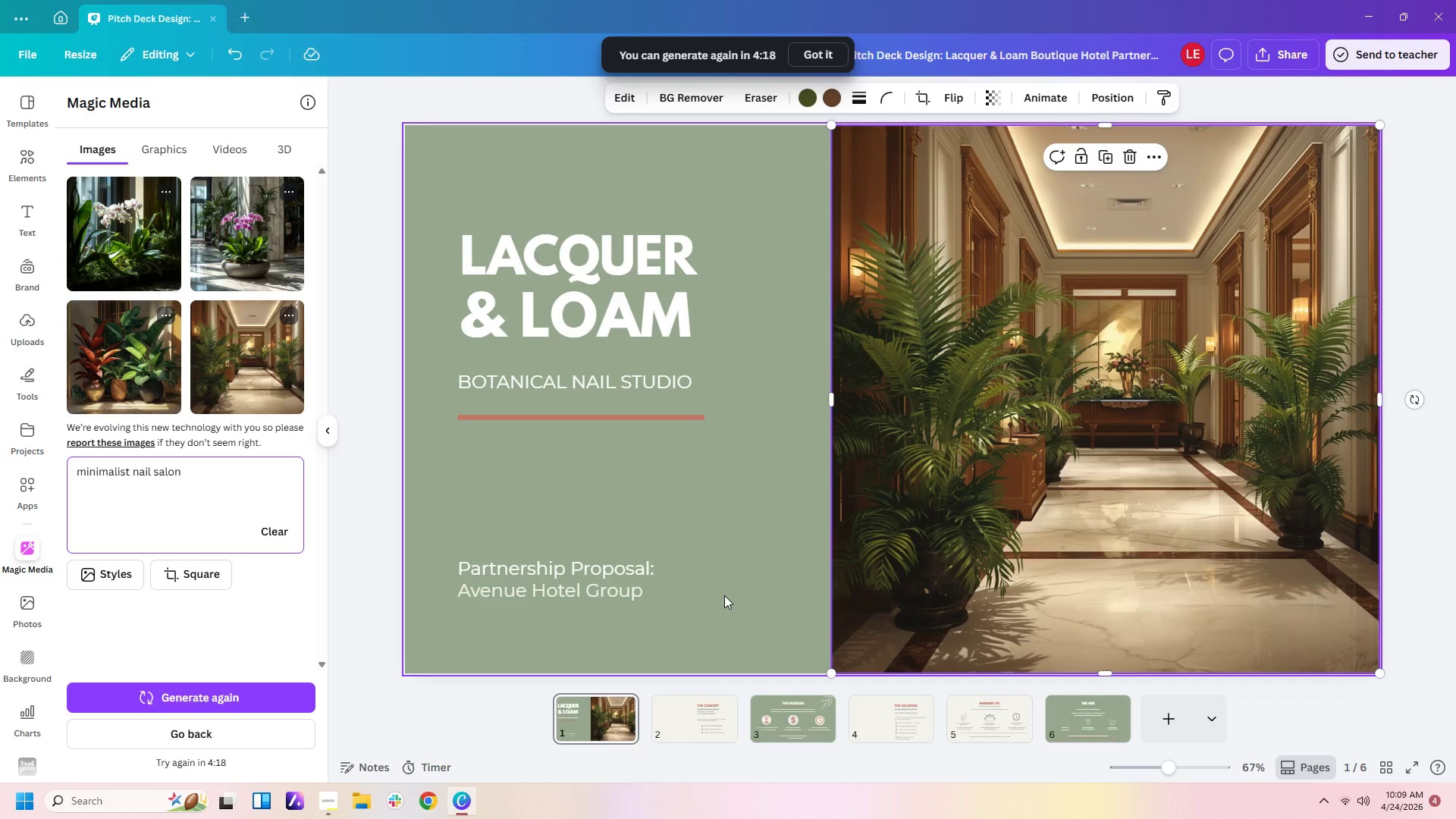 
left_click_drag(start_coordinate=[943, 379], to_coordinate=[940, 379])
 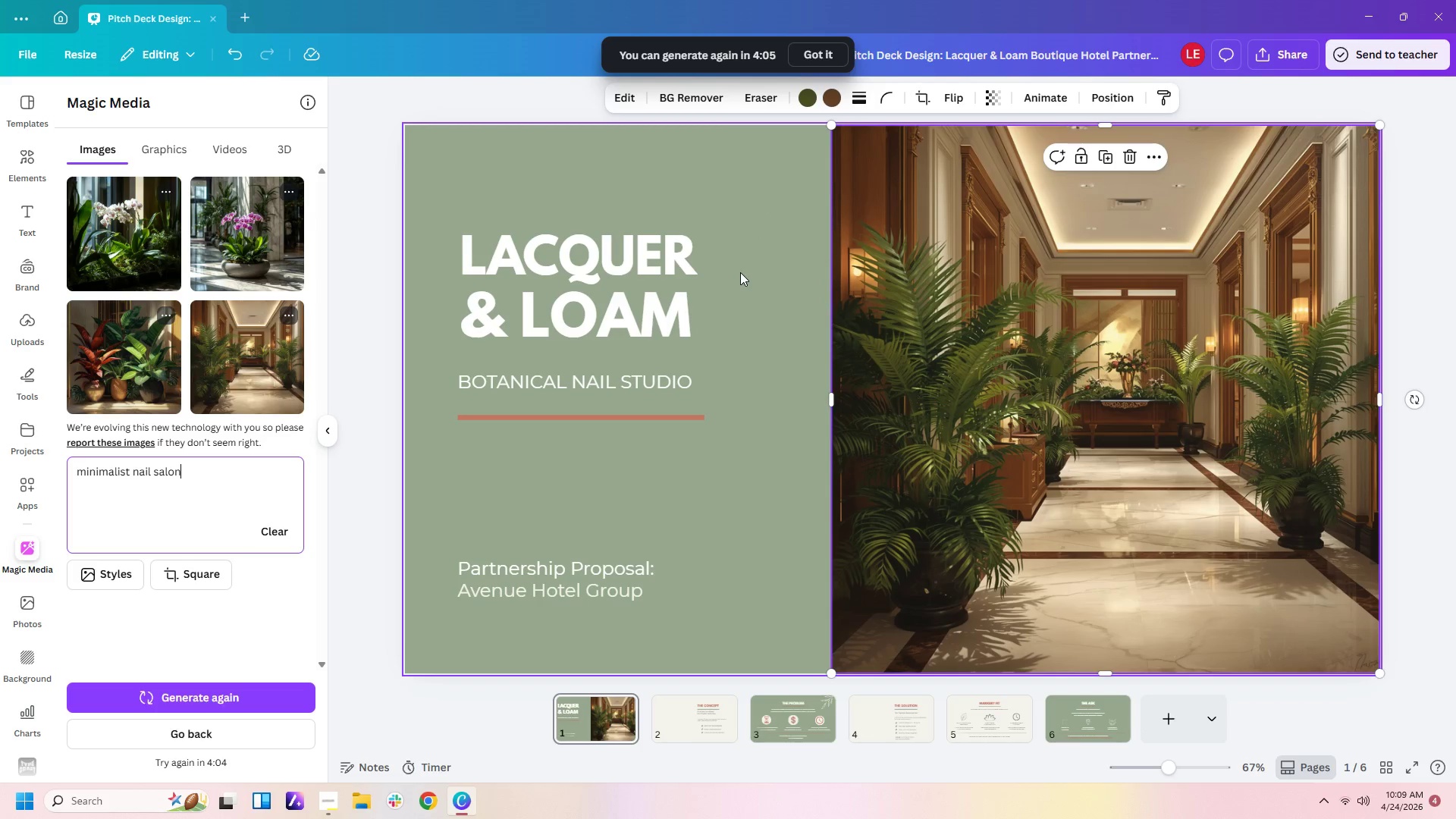 
wait(5.36)
 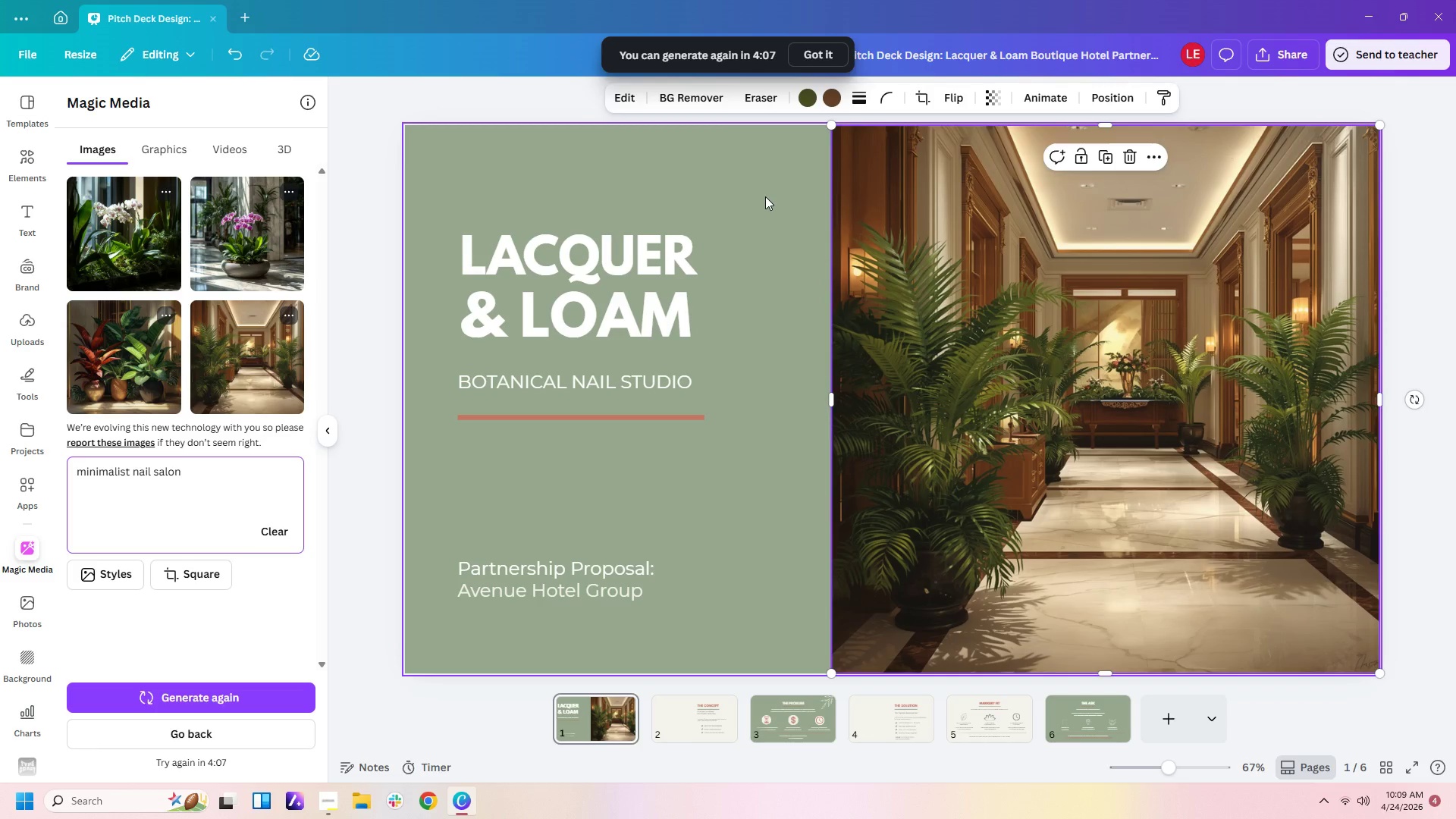 
left_click_drag(start_coordinate=[943, 324], to_coordinate=[871, 325])
 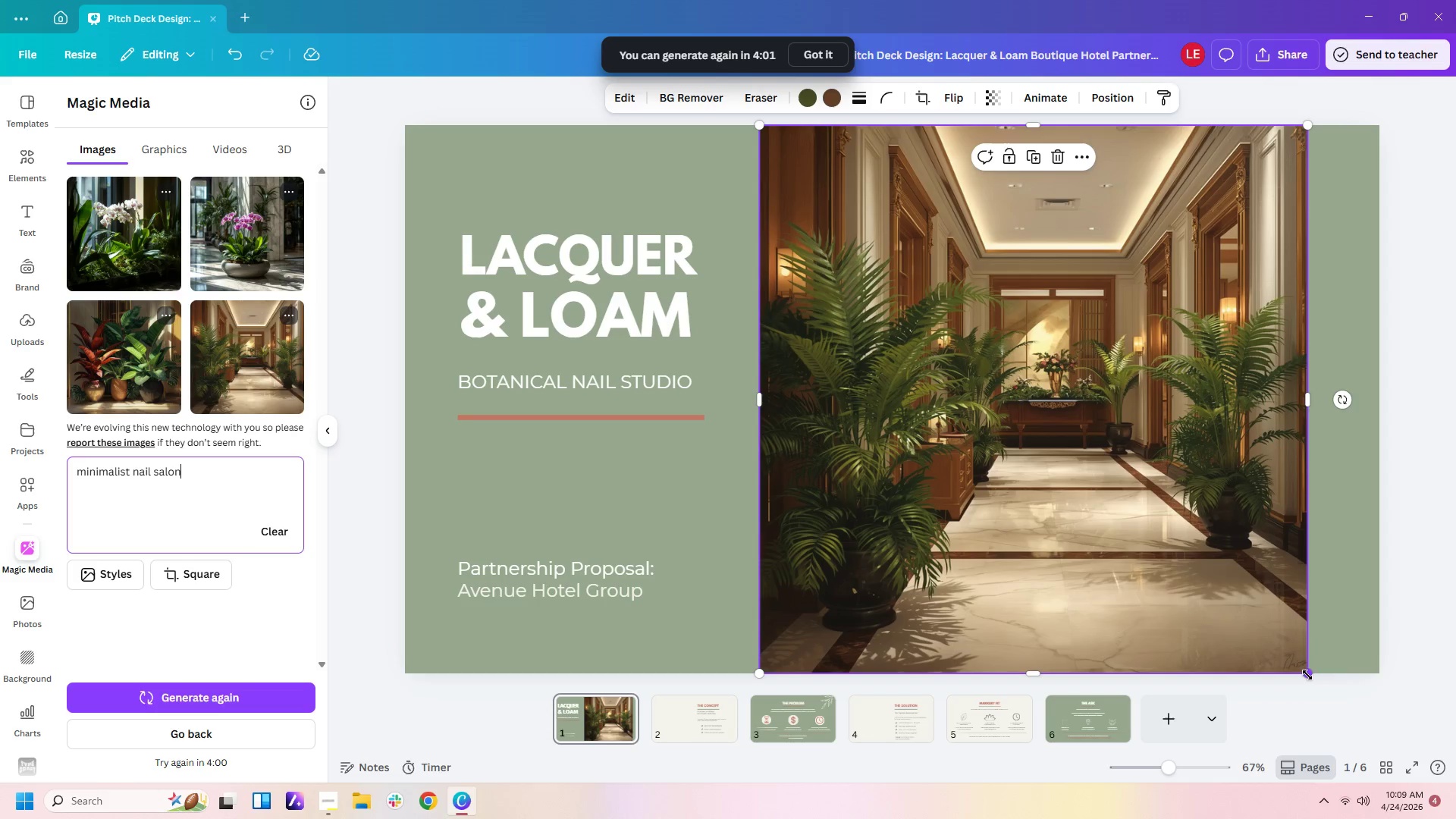 
left_click_drag(start_coordinate=[1307, 675], to_coordinate=[1360, 685])
 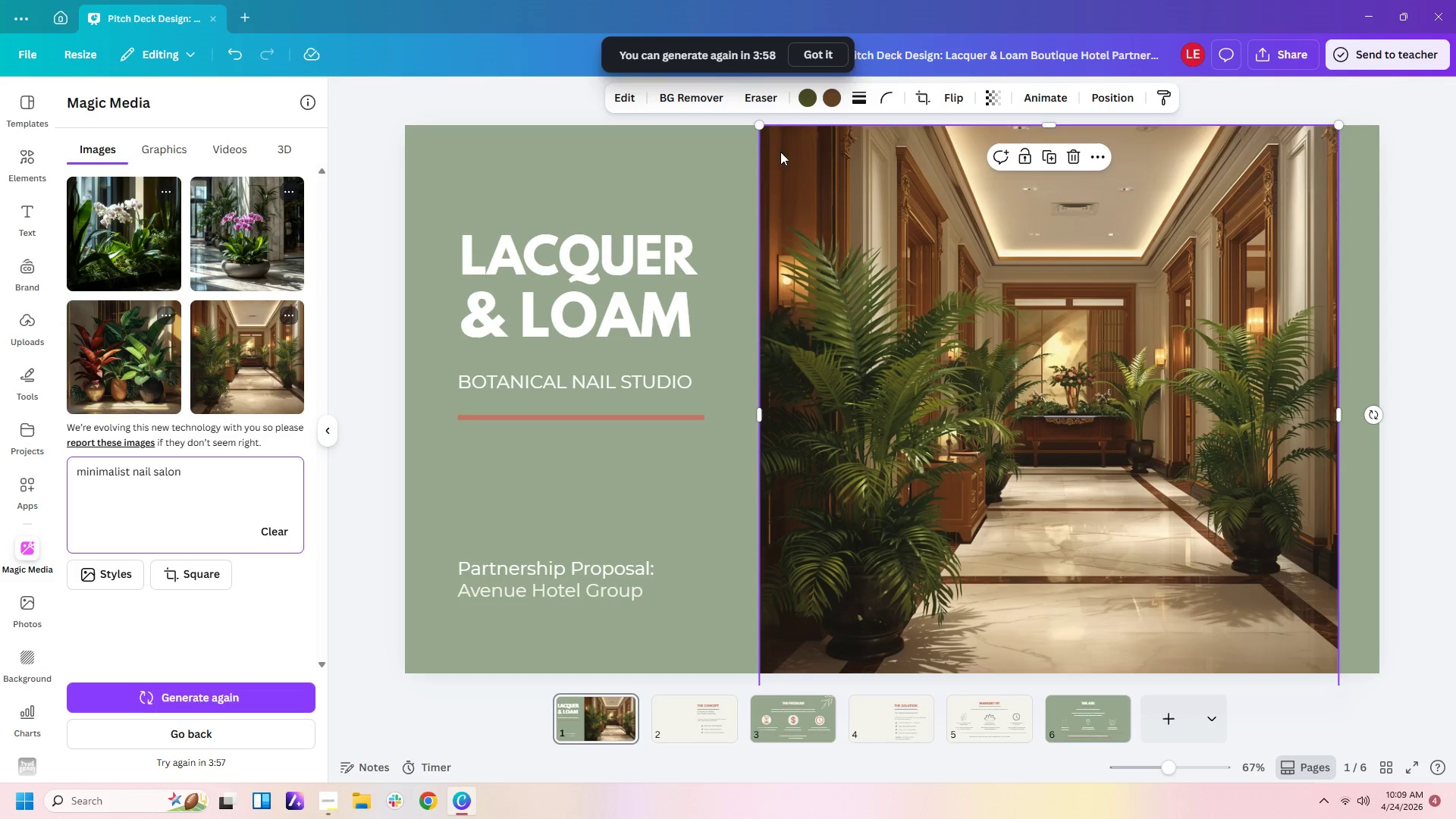 
left_click_drag(start_coordinate=[761, 123], to_coordinate=[701, 64])
 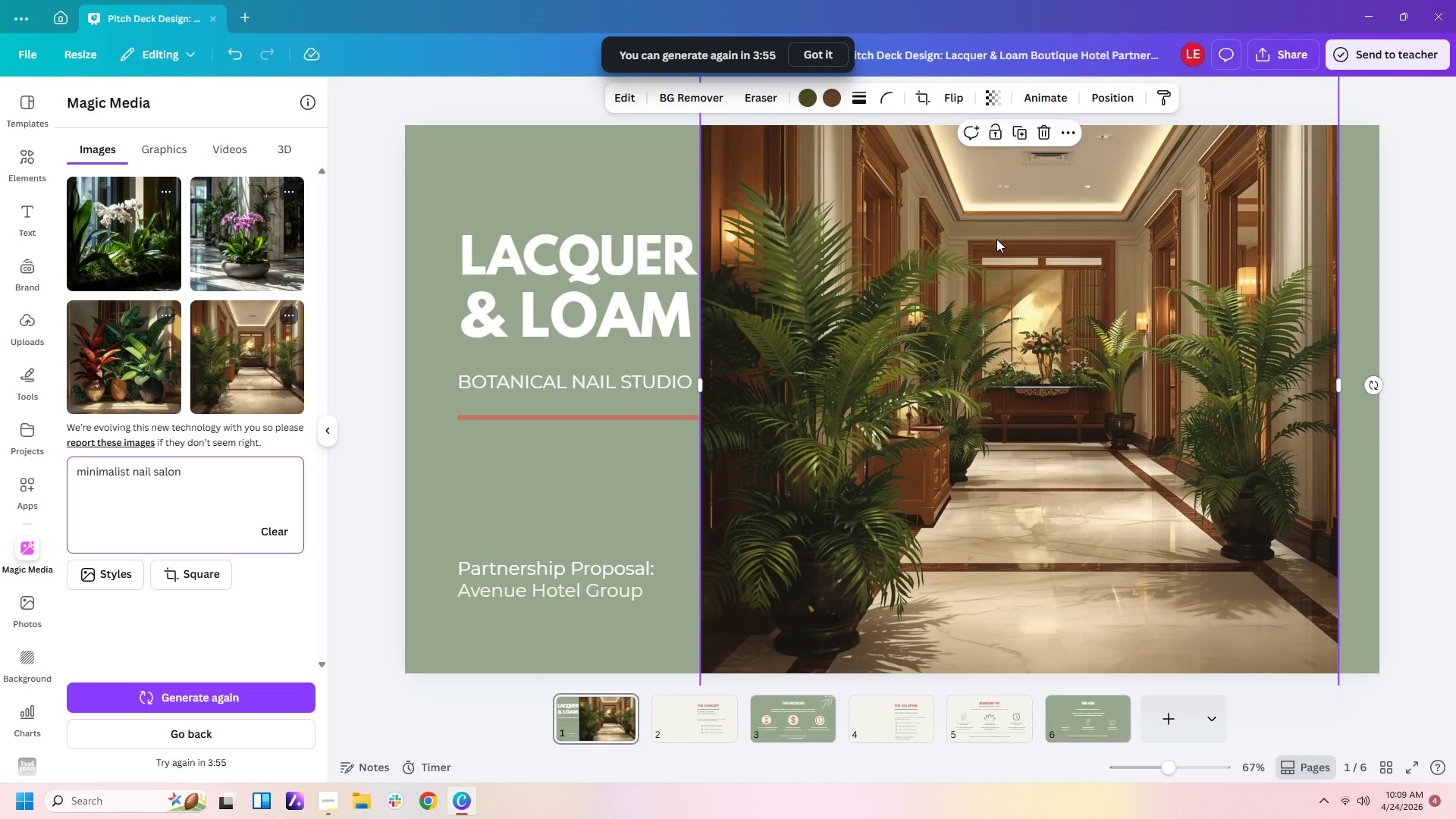 
left_click_drag(start_coordinate=[993, 237], to_coordinate=[1034, 248])
 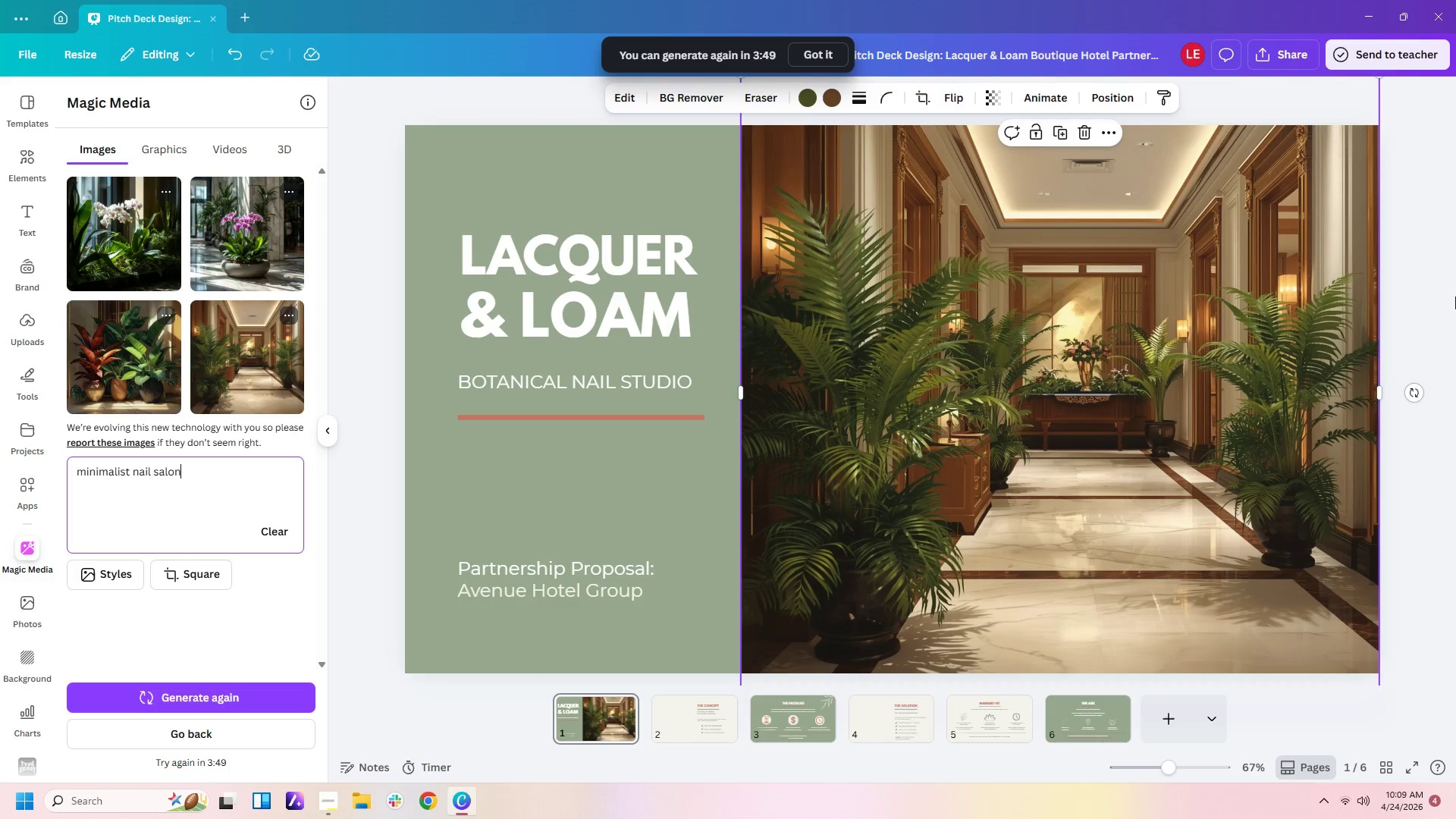 
scroll: coordinate [1455, 297], scroll_direction: up, amount: 1.0
 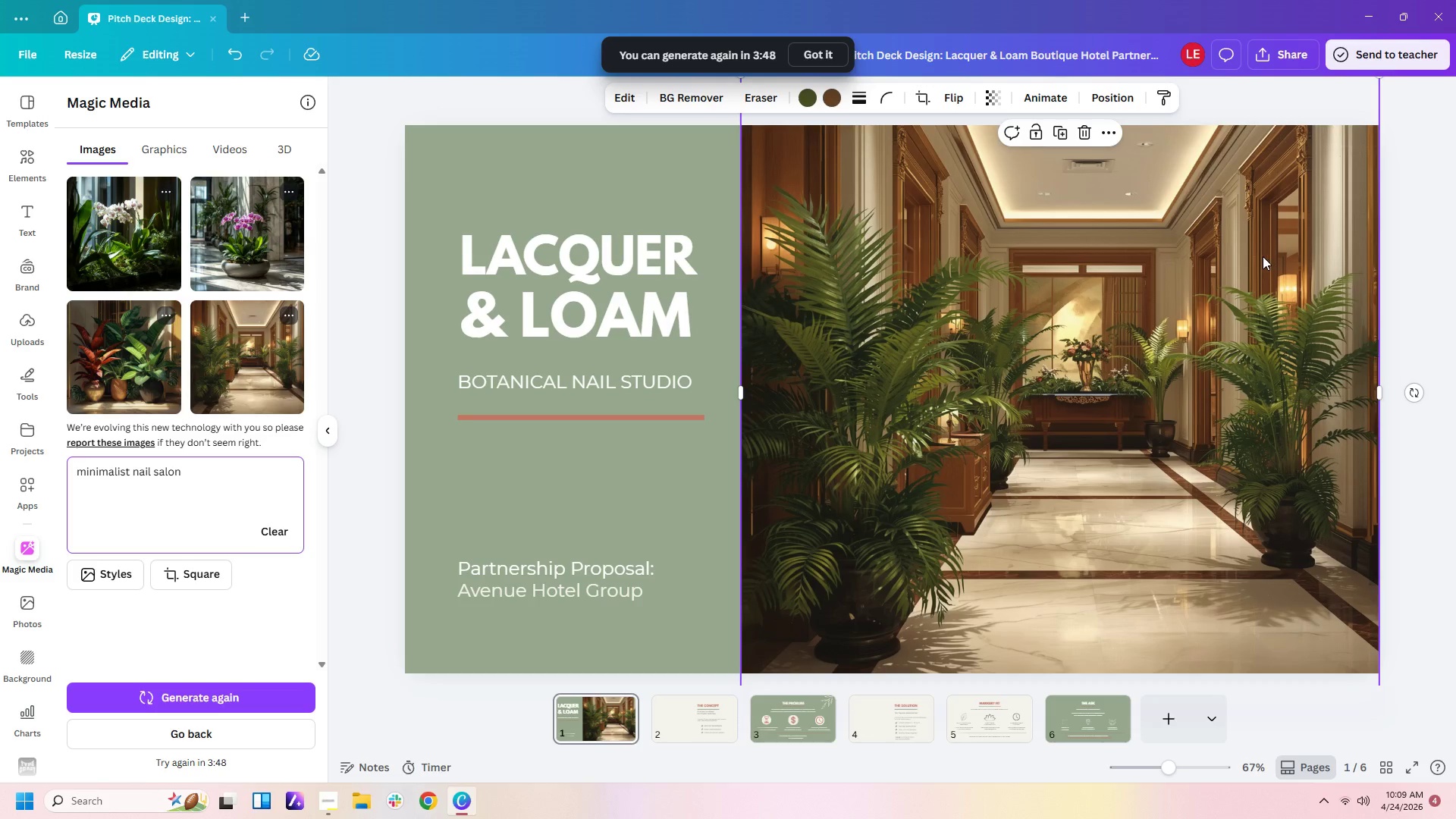 
left_click_drag(start_coordinate=[1263, 256], to_coordinate=[1258, 289])
 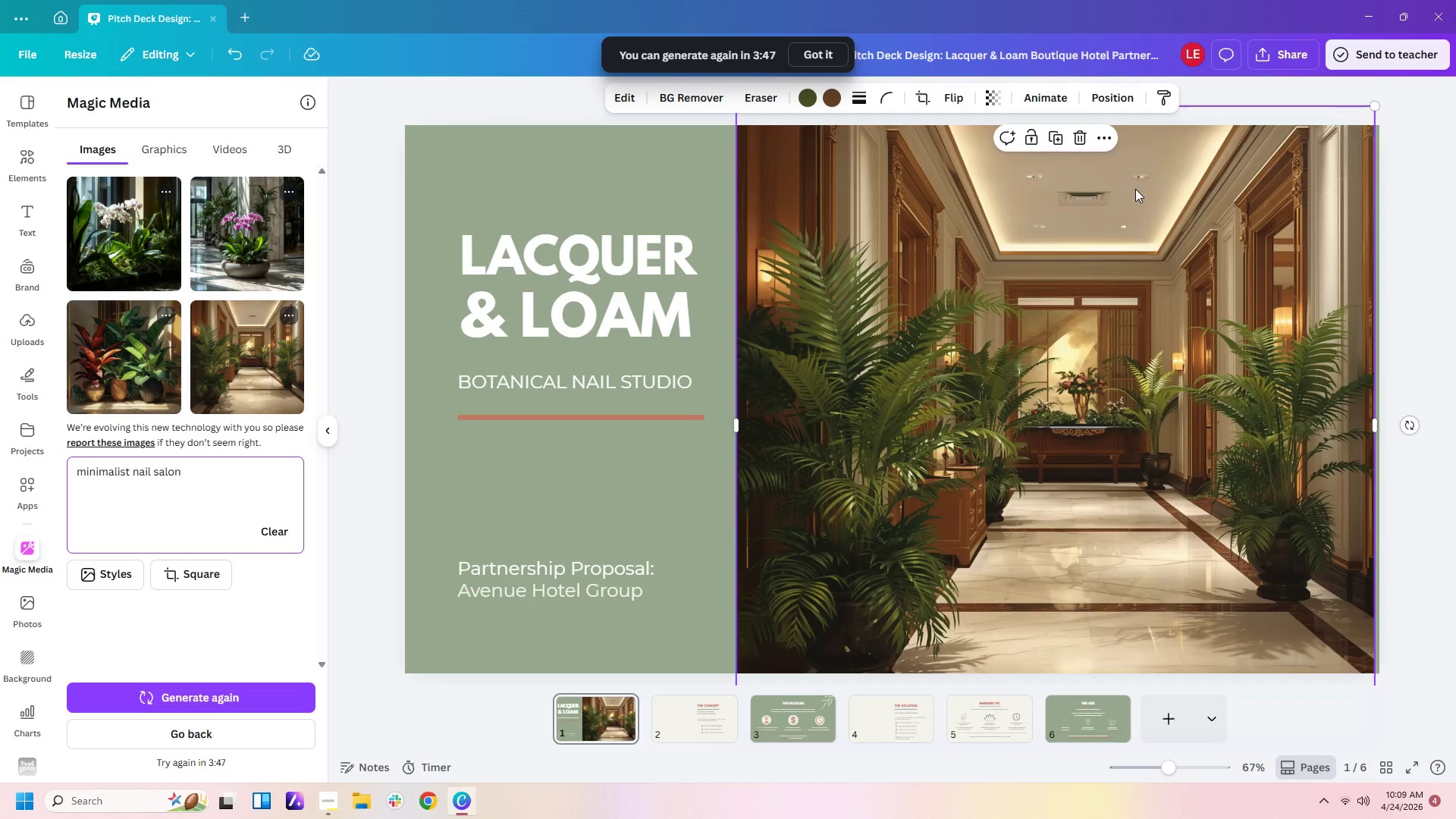 
left_click_drag(start_coordinate=[1135, 189], to_coordinate=[1137, 241])
 